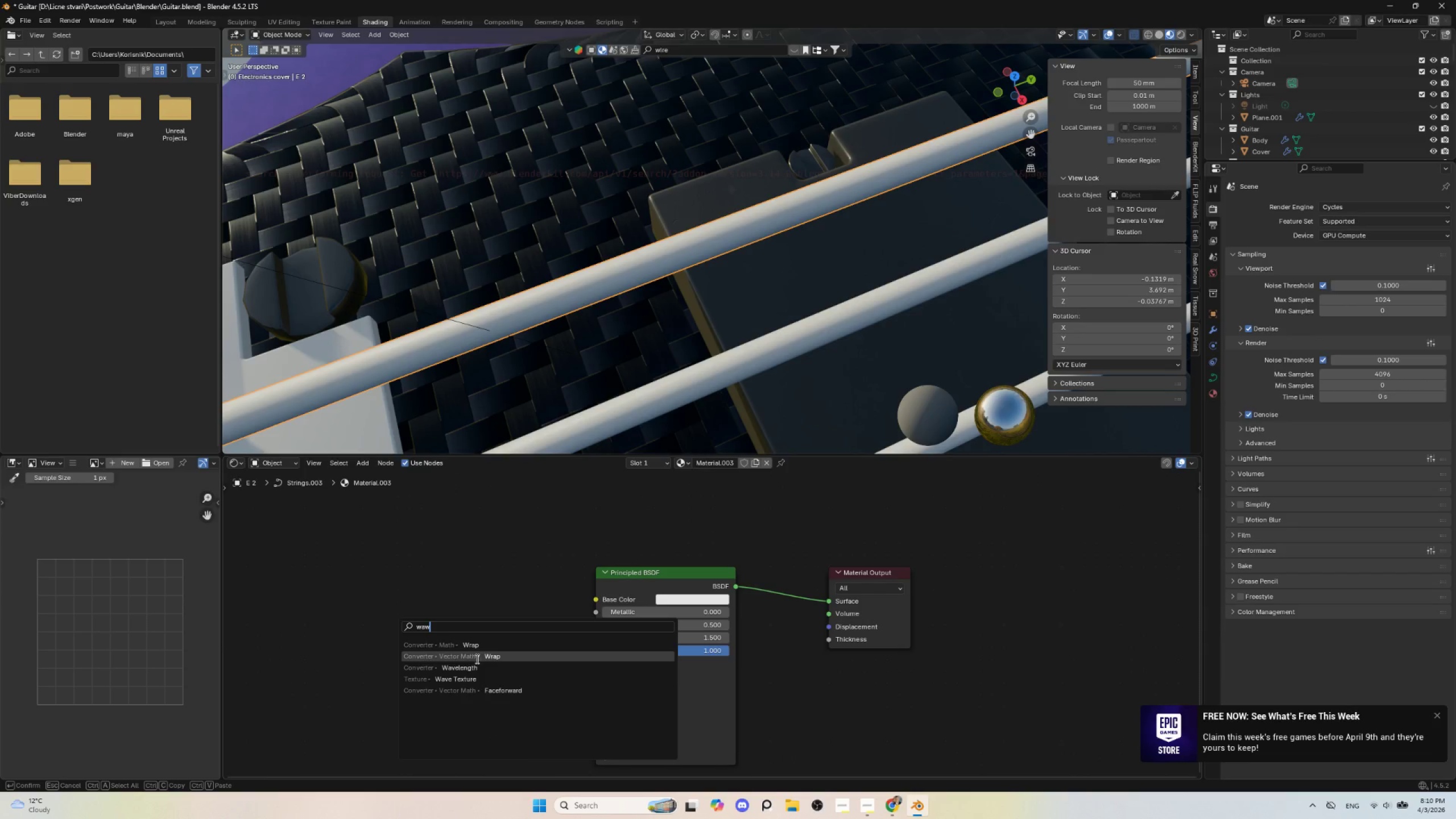 
left_click([470, 674])
 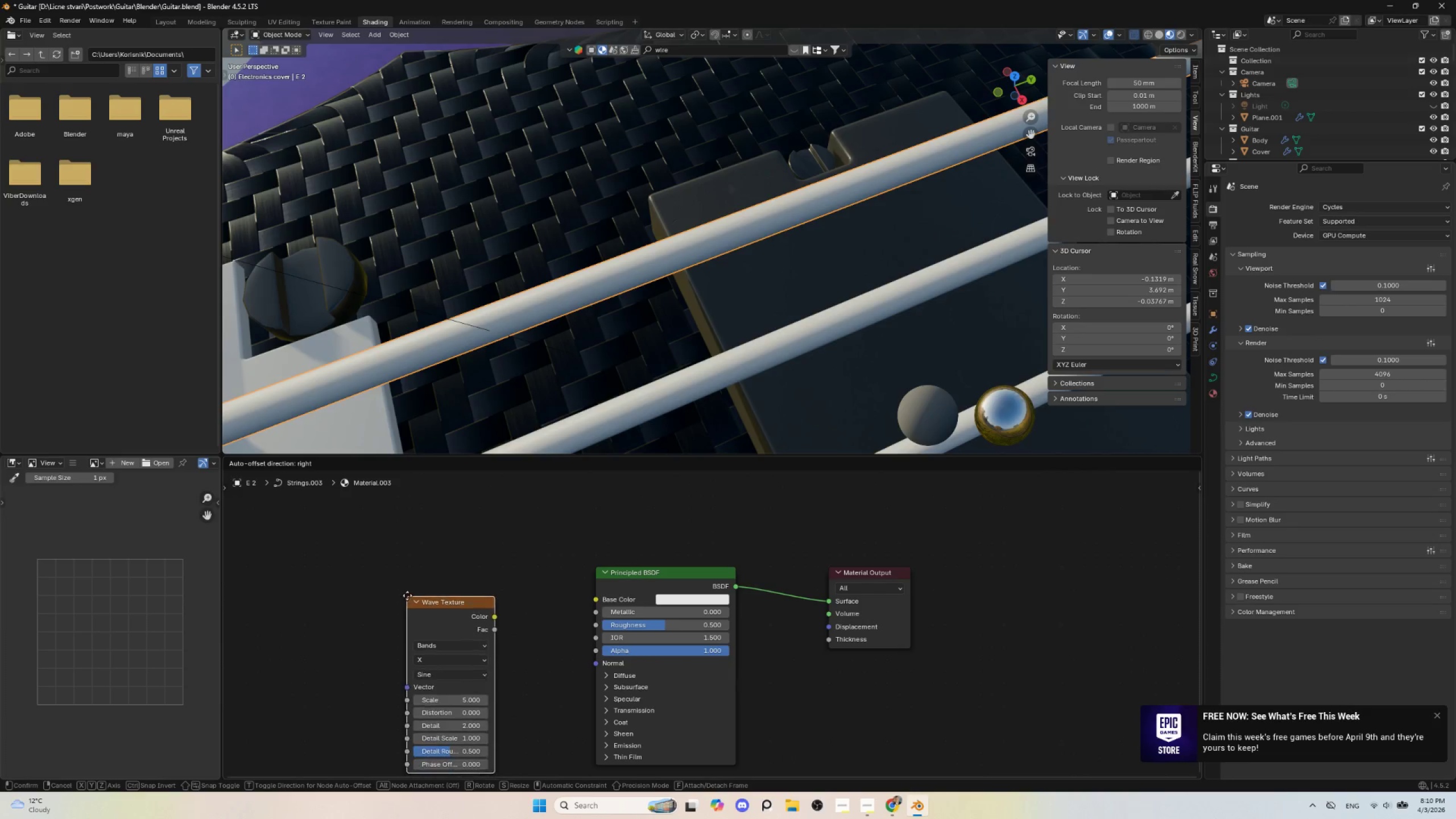 
left_click_drag(start_coordinate=[407, 591], to_coordinate=[406, 588])
 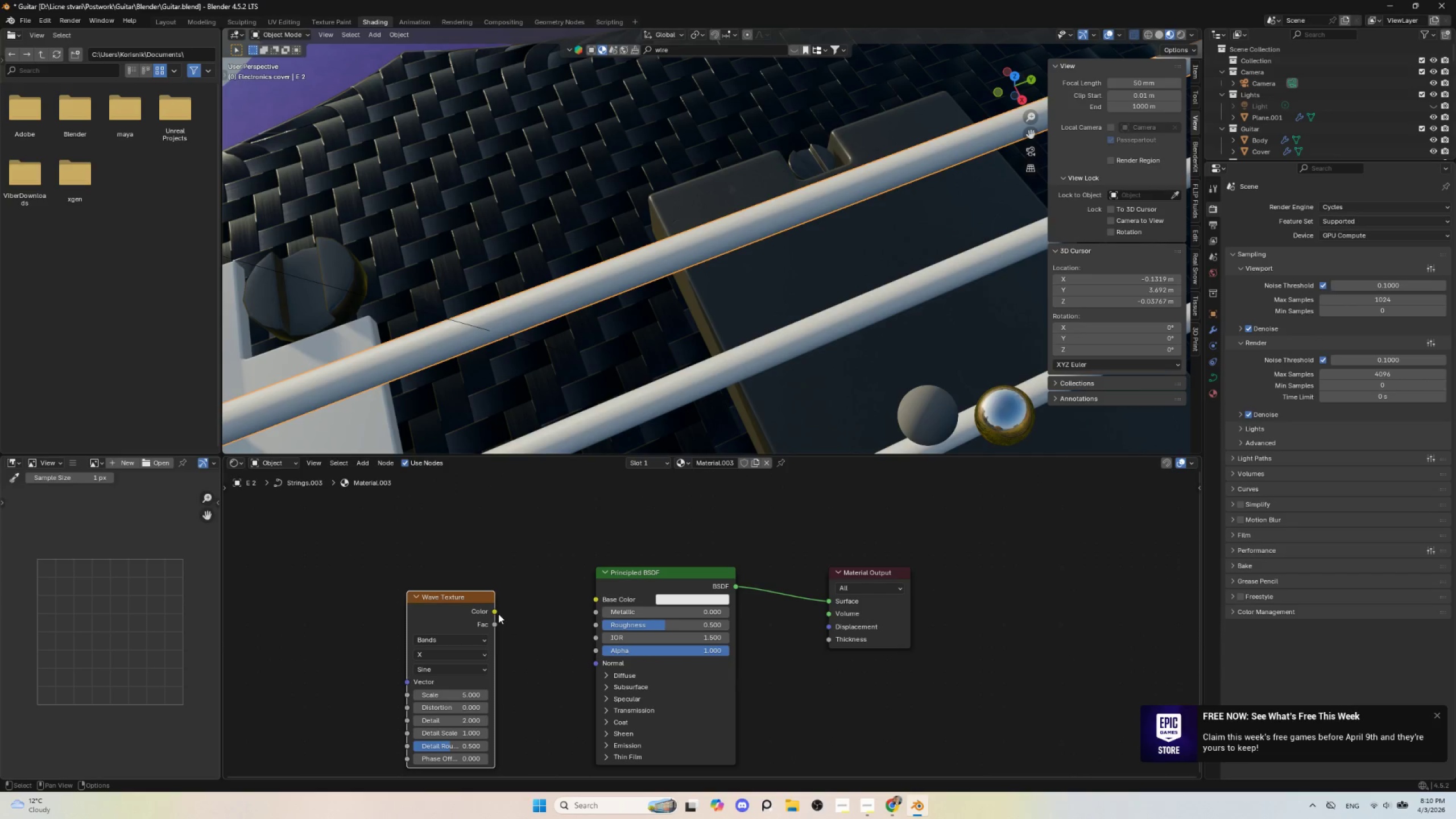 
left_click_drag(start_coordinate=[497, 614], to_coordinate=[607, 595])
 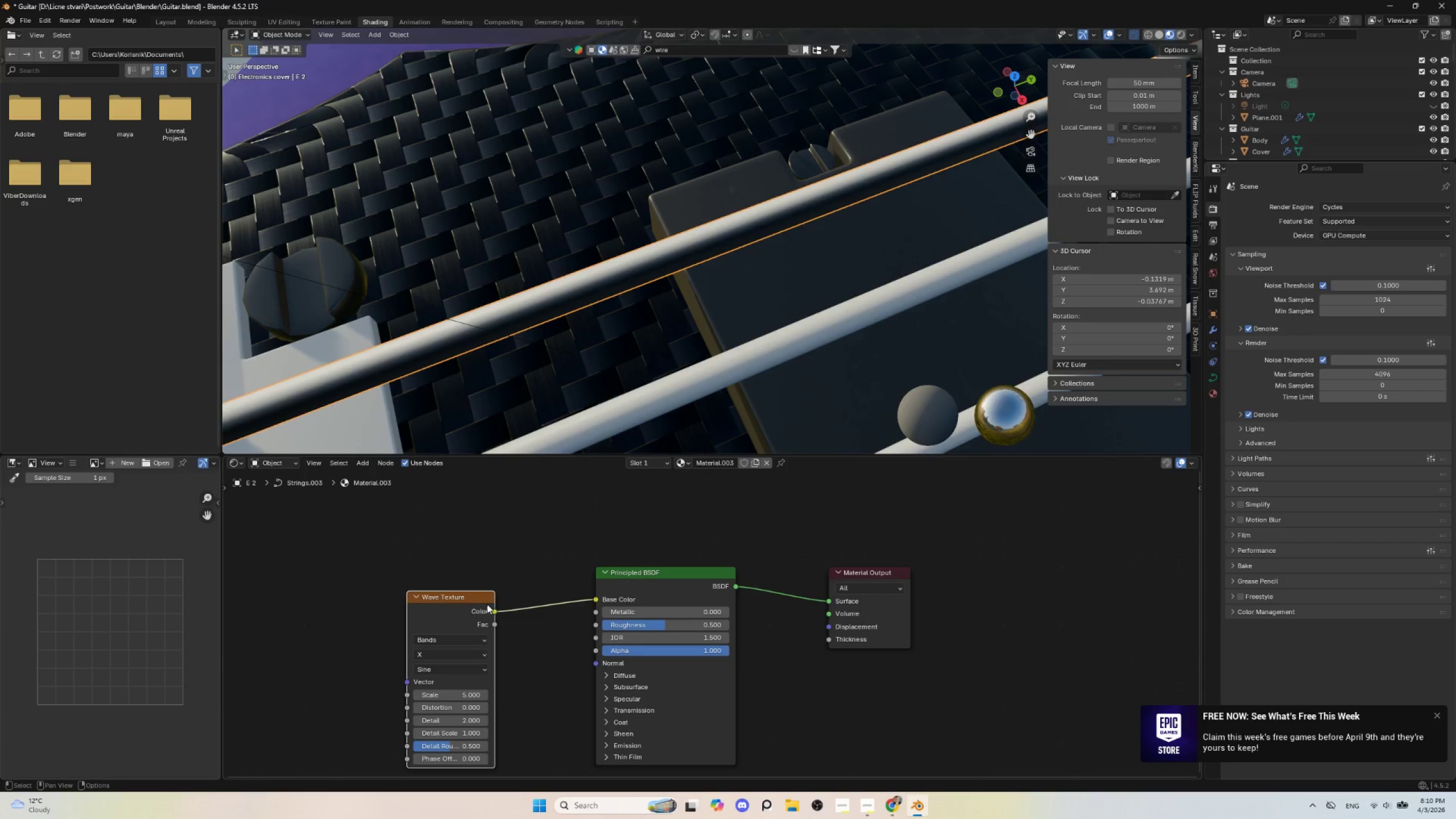 
hold_key(key=ShiftLeft, duration=1.28)
 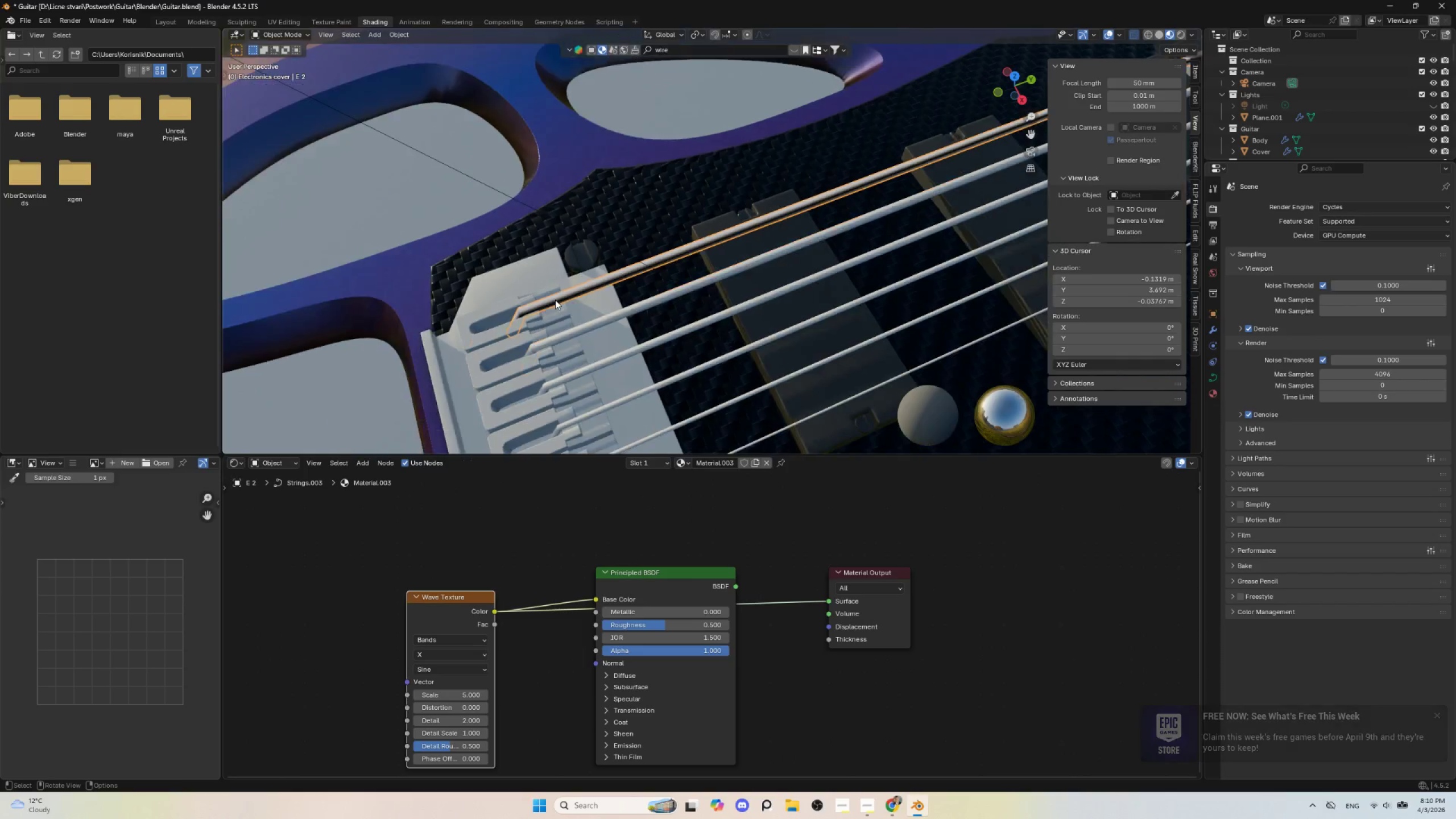 
hold_key(key=ControlLeft, duration=1.23)
 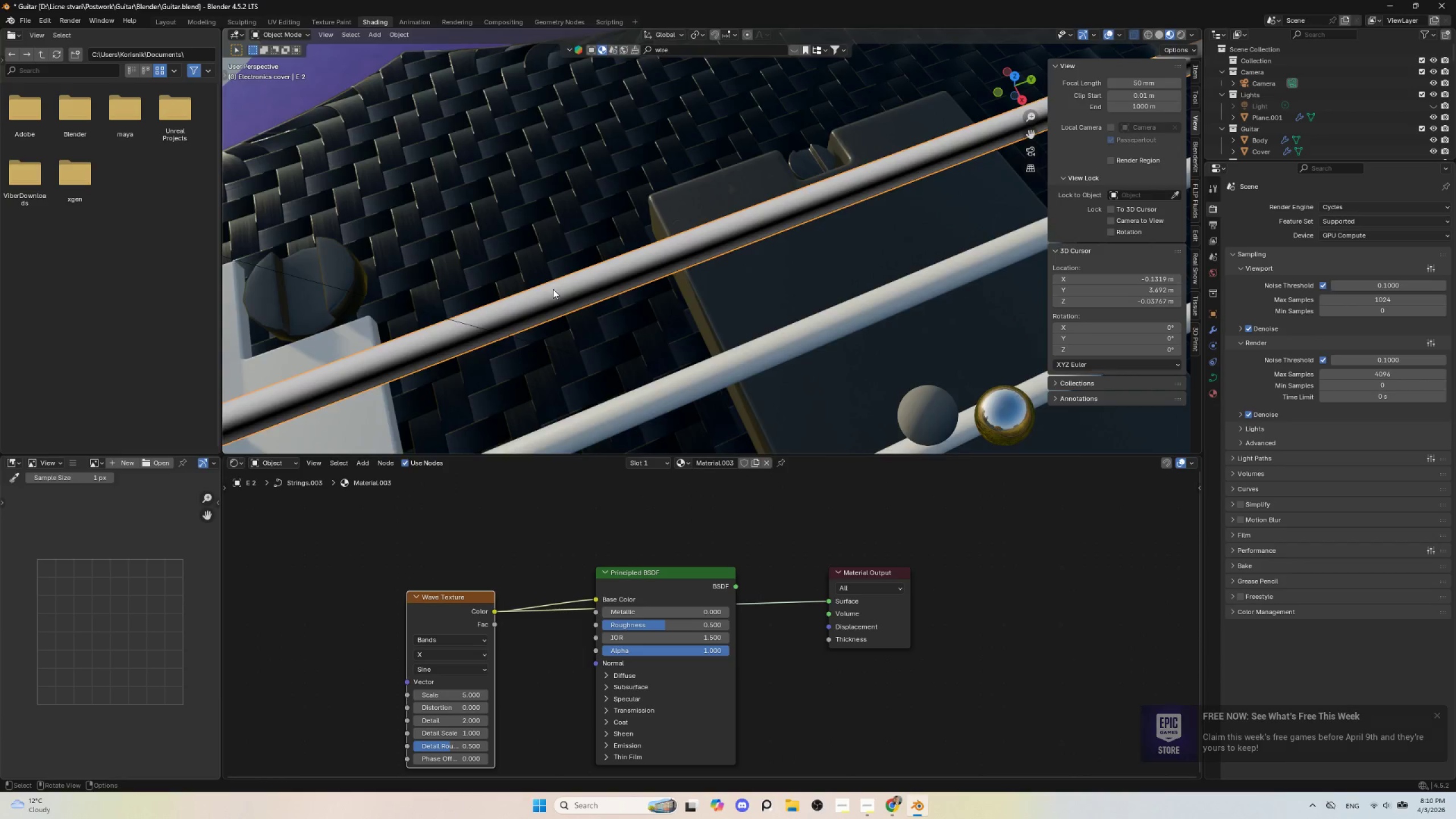 
hold_key(key=ShiftLeft, duration=0.56)
 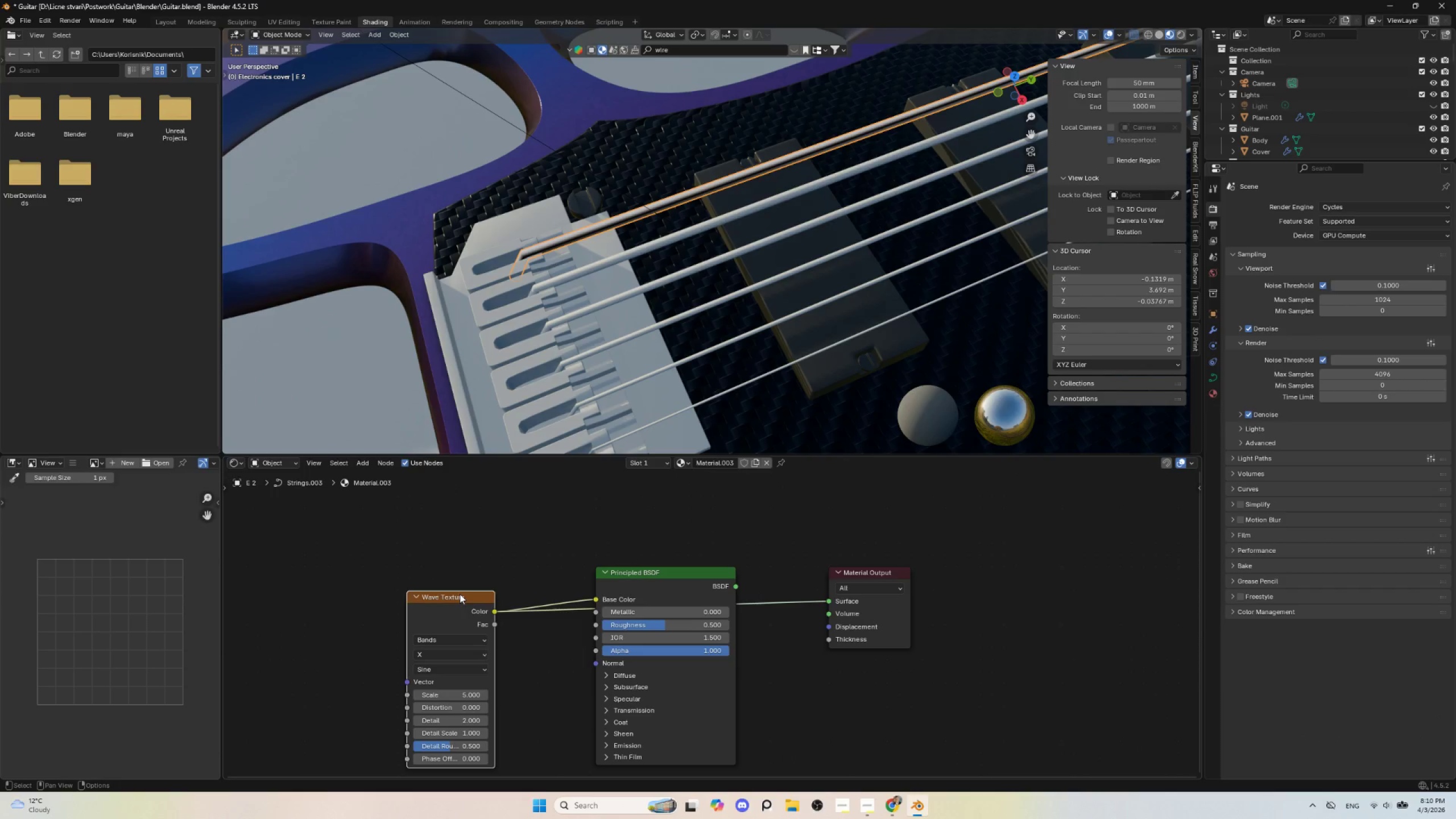 
scroll: coordinate [555, 298], scroll_direction: down, amount: 5.0
 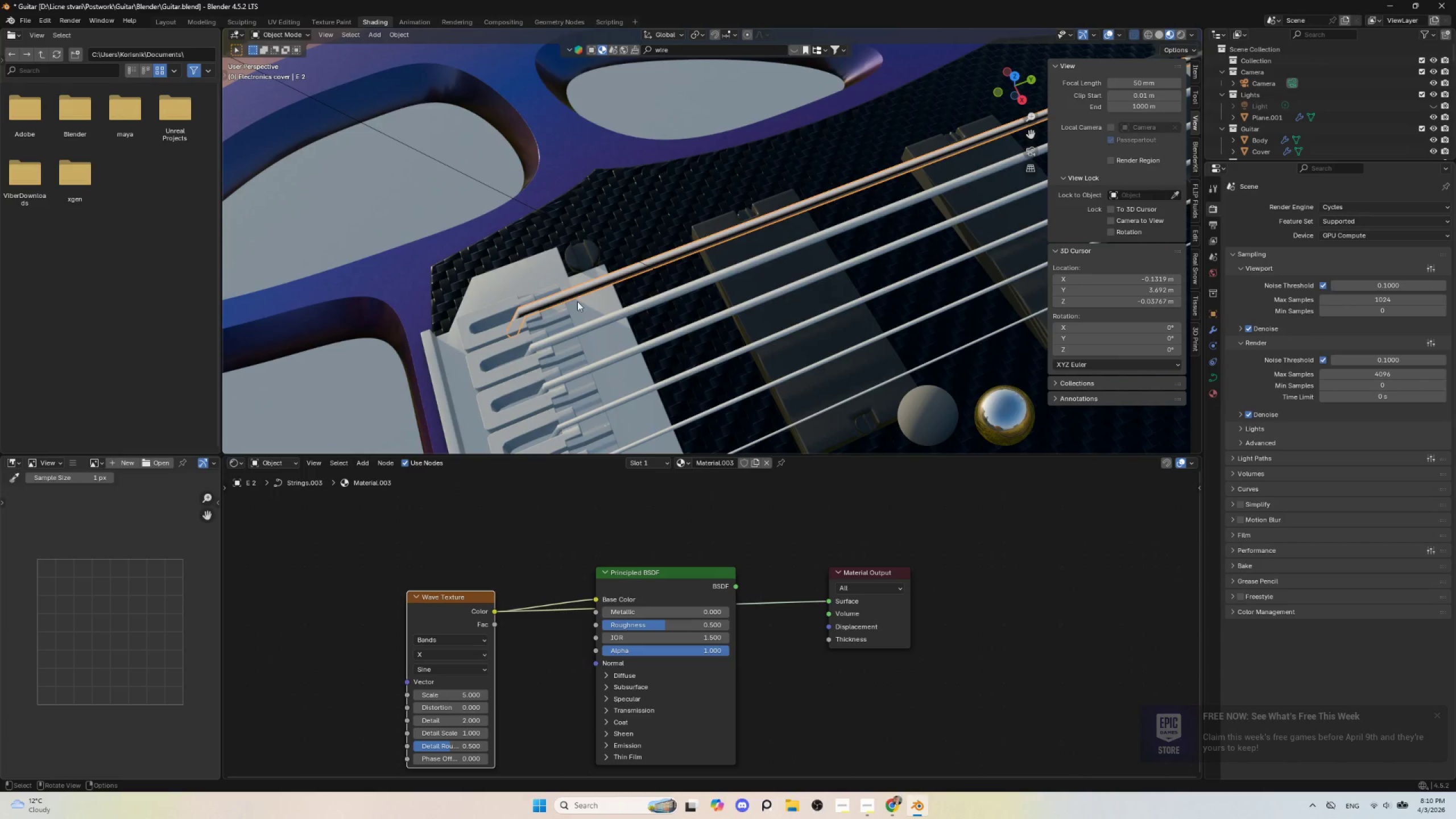 
left_click([460, 594])
 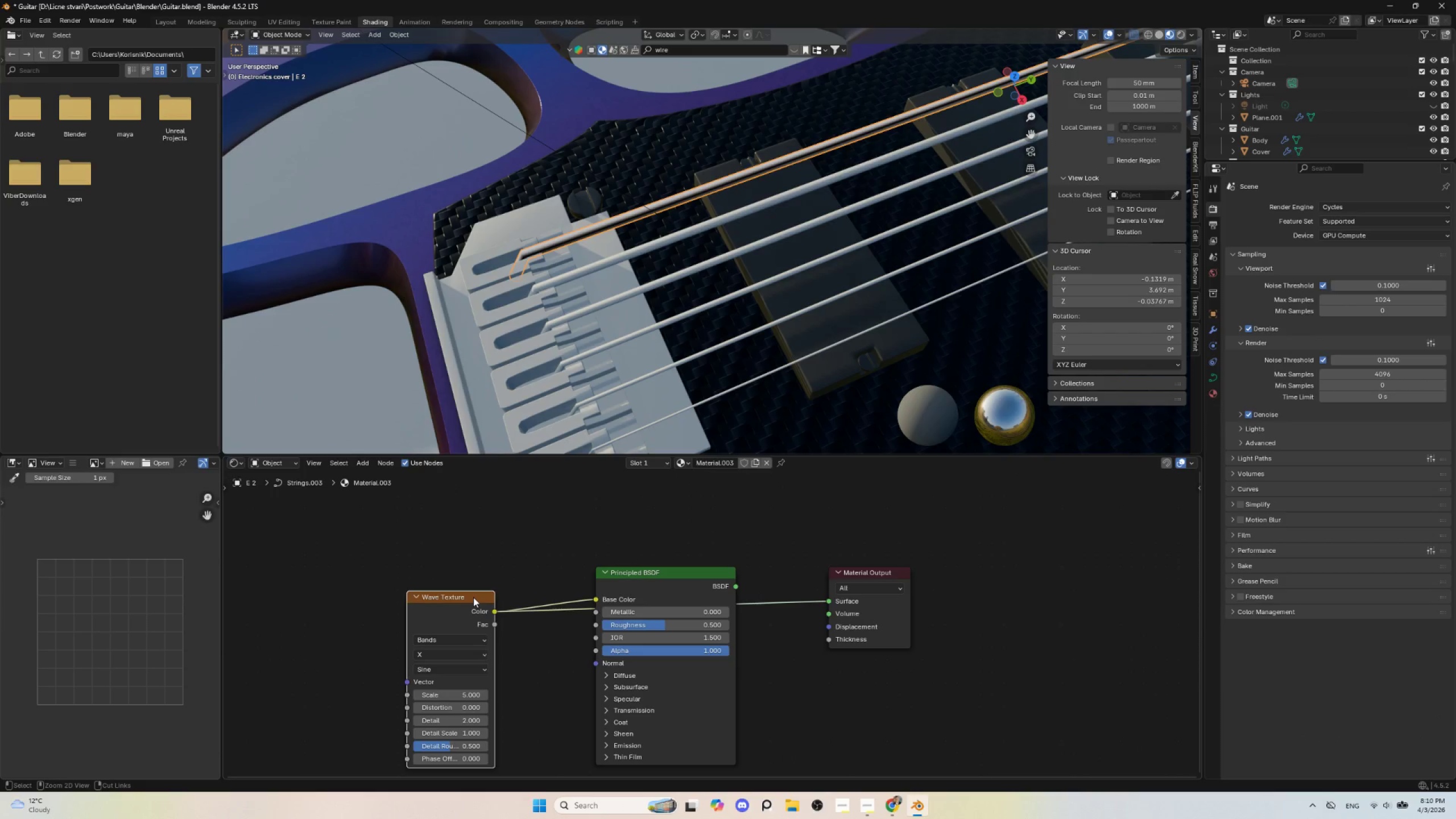 
key(Control+T)
 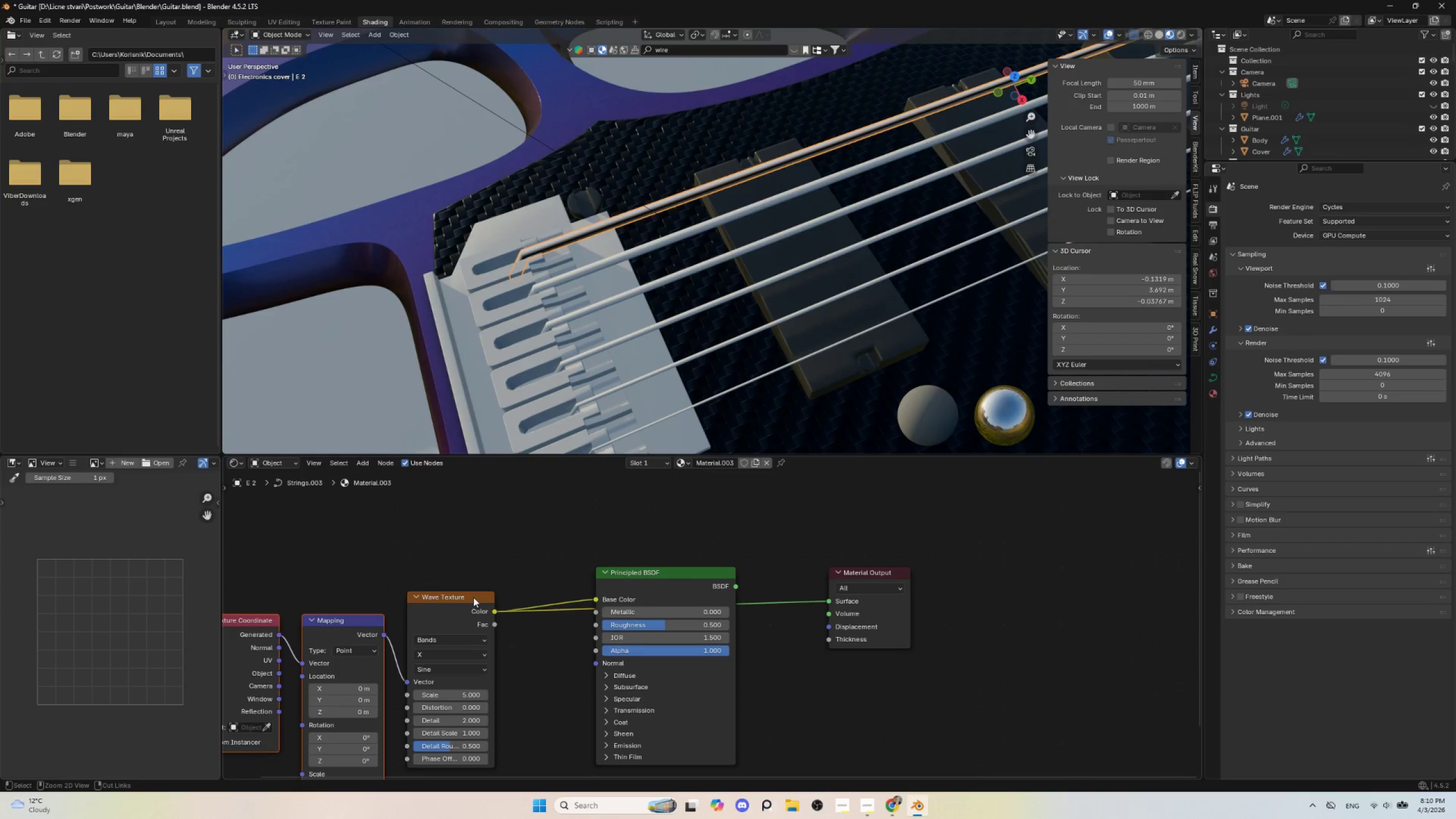 
hold_key(key=ShiftLeft, duration=0.78)
 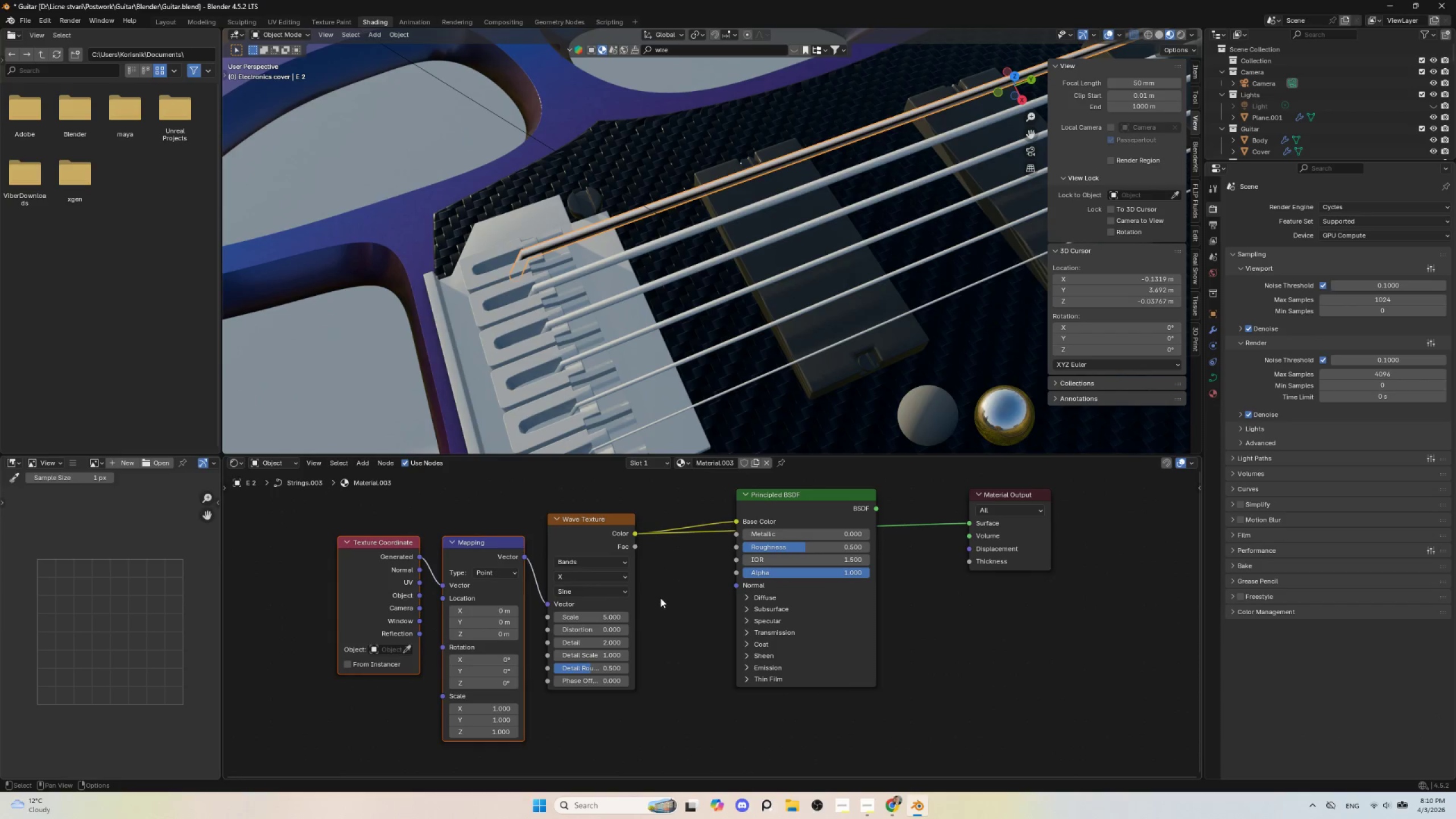 
scroll: coordinate [660, 597], scroll_direction: up, amount: 2.0
 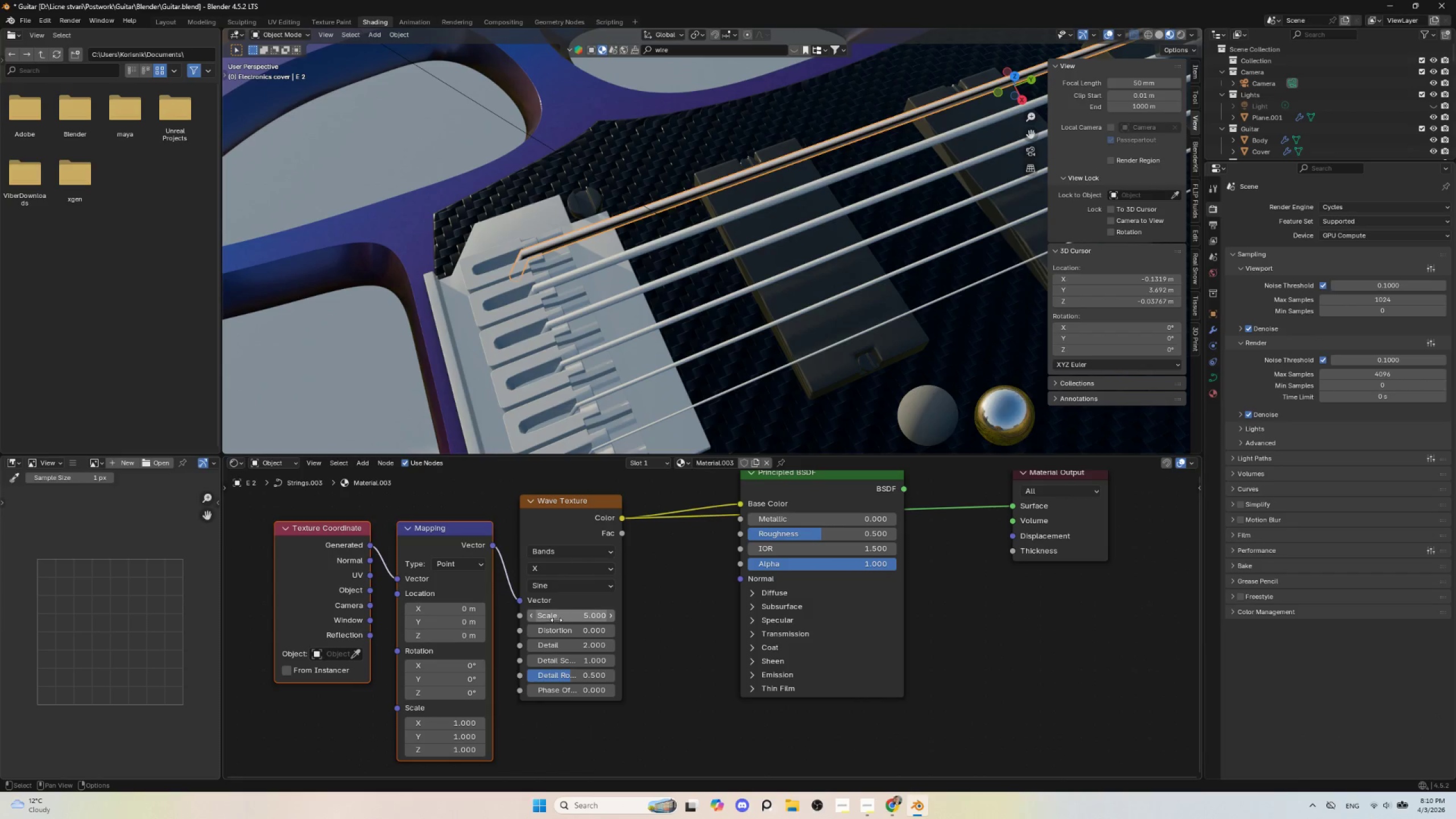 
left_click_drag(start_coordinate=[559, 619], to_coordinate=[605, 614])
 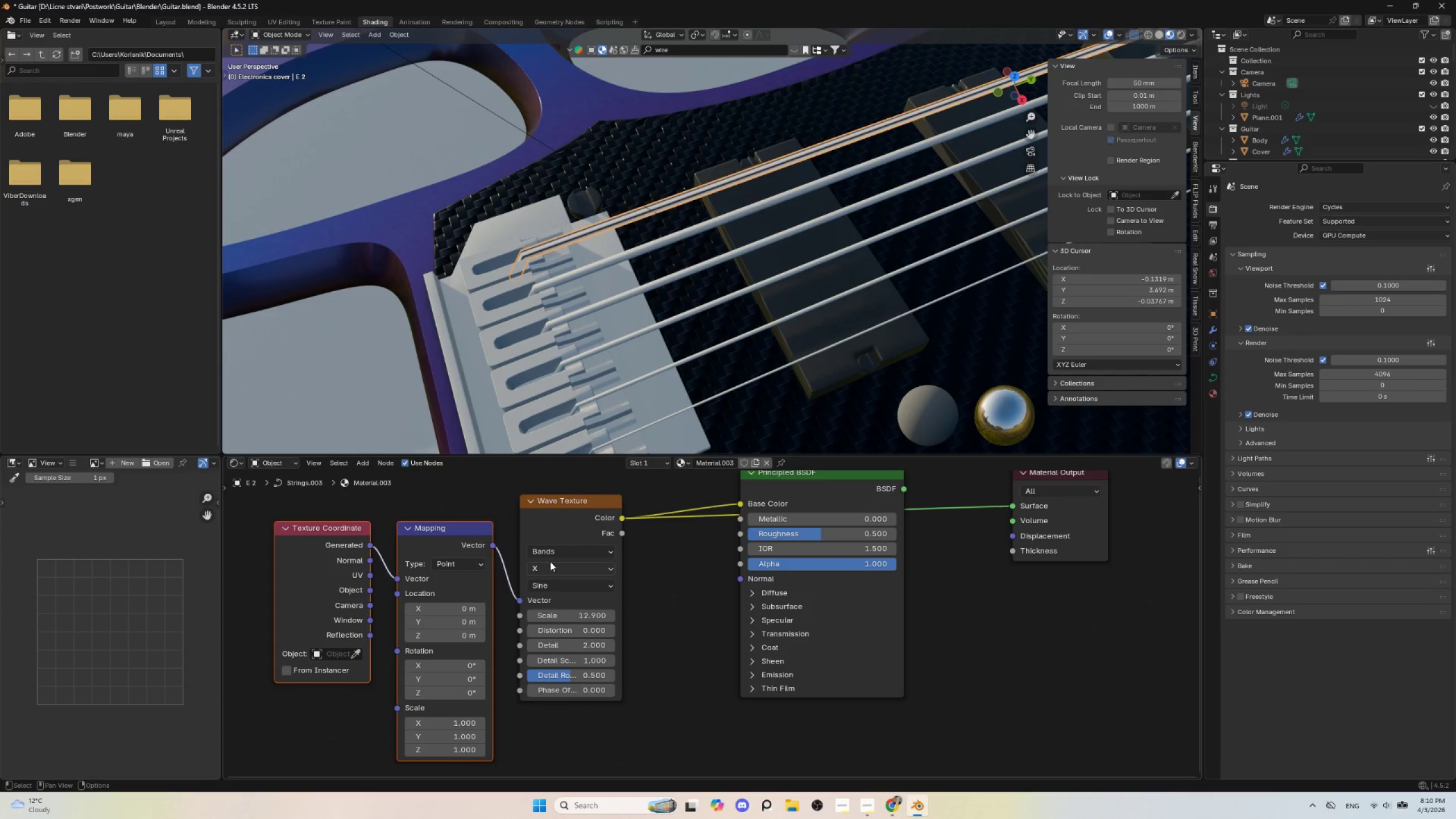 
left_click([556, 568])
 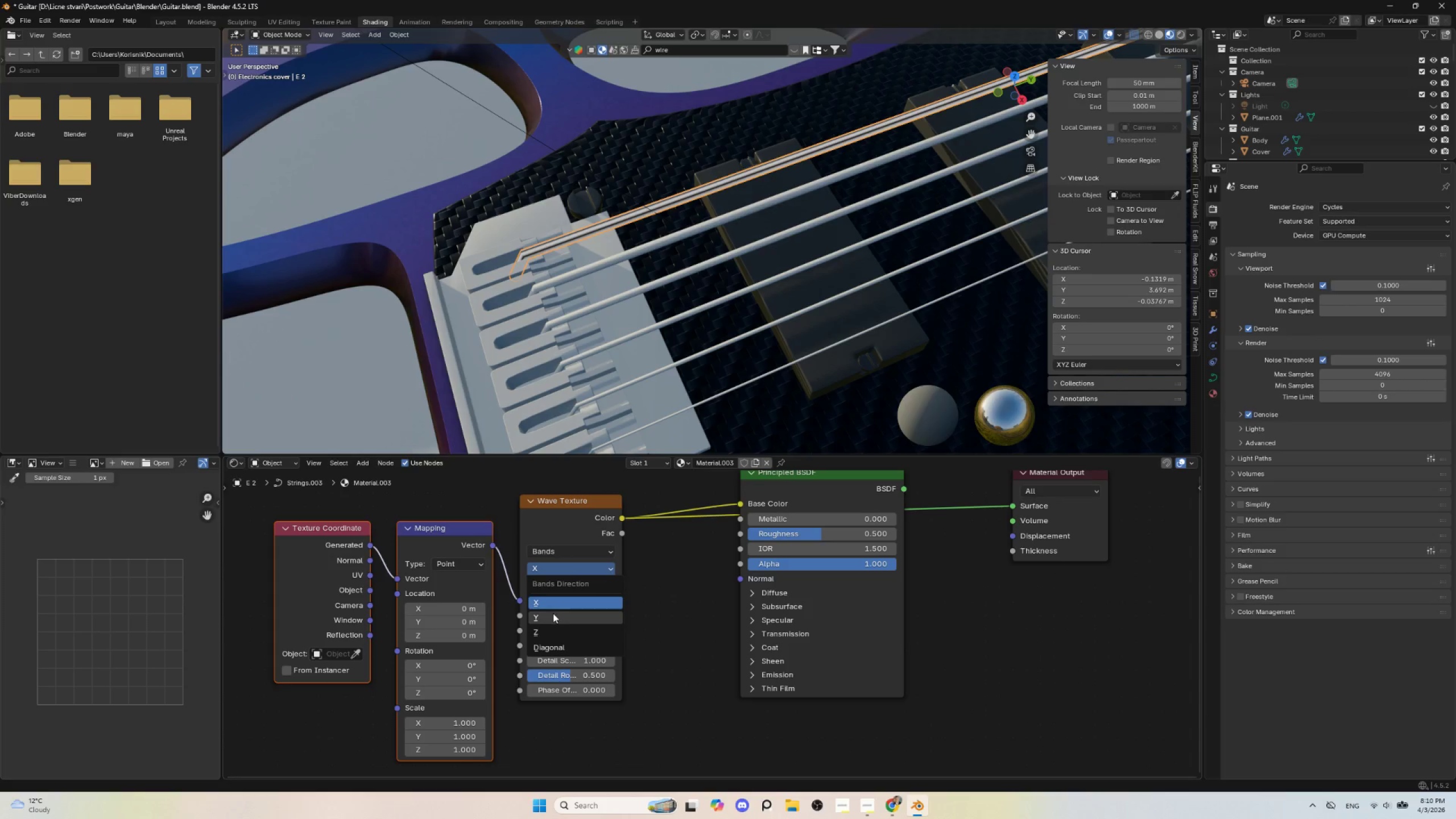 
left_click([553, 613])
 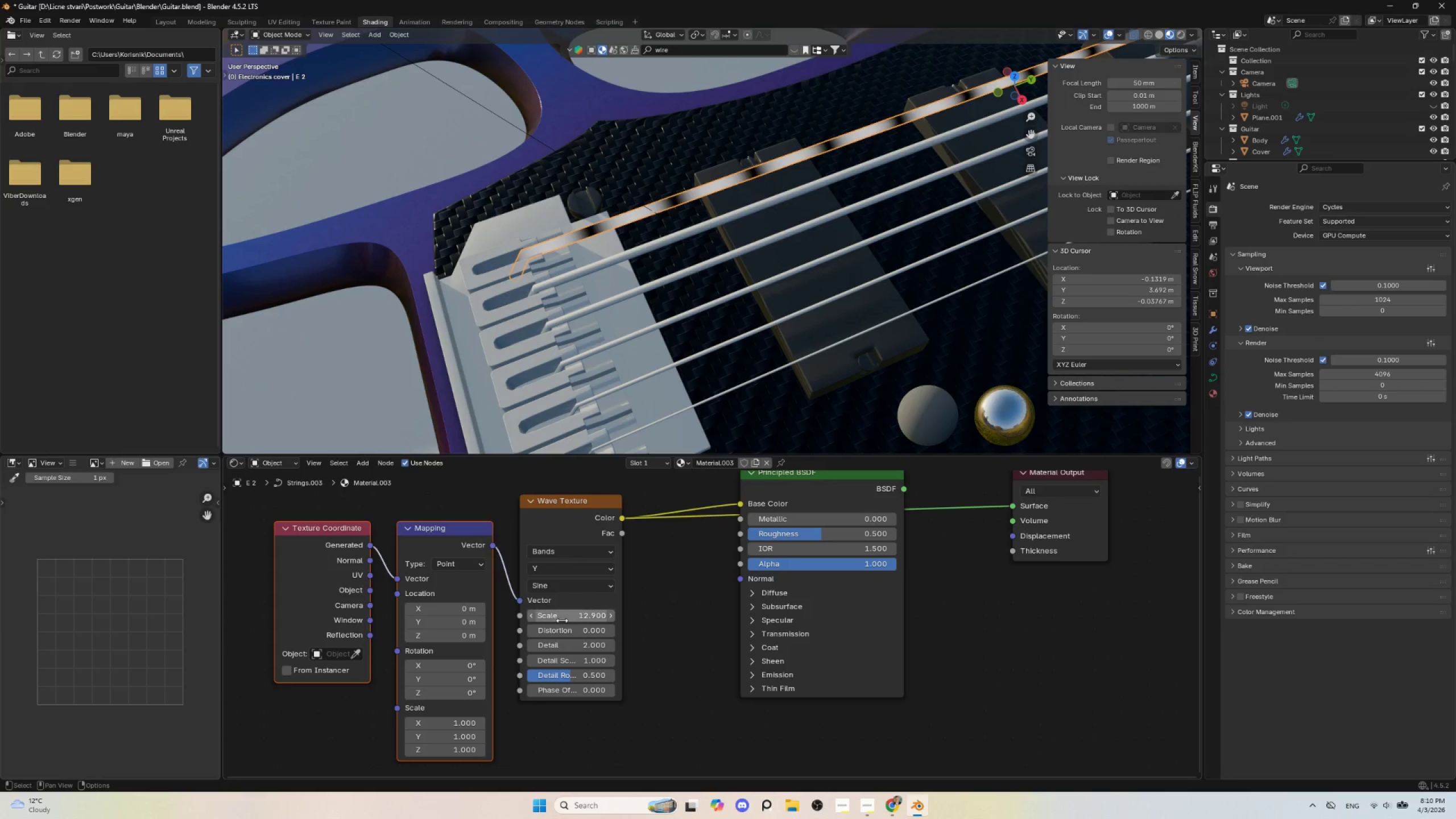 
left_click_drag(start_coordinate=[566, 617], to_coordinate=[791, 586])
 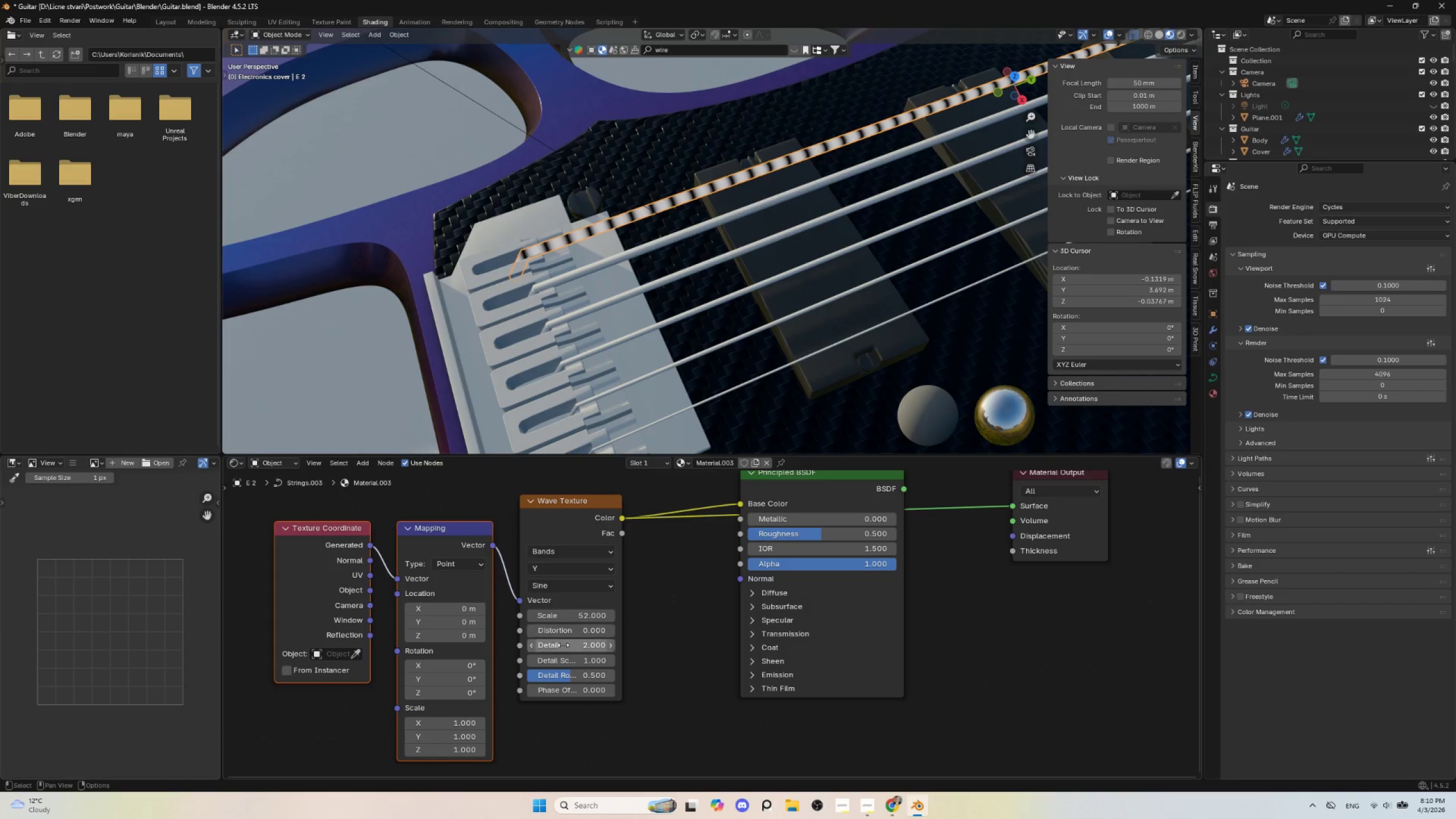 
left_click_drag(start_coordinate=[562, 675], to_coordinate=[495, 187])
 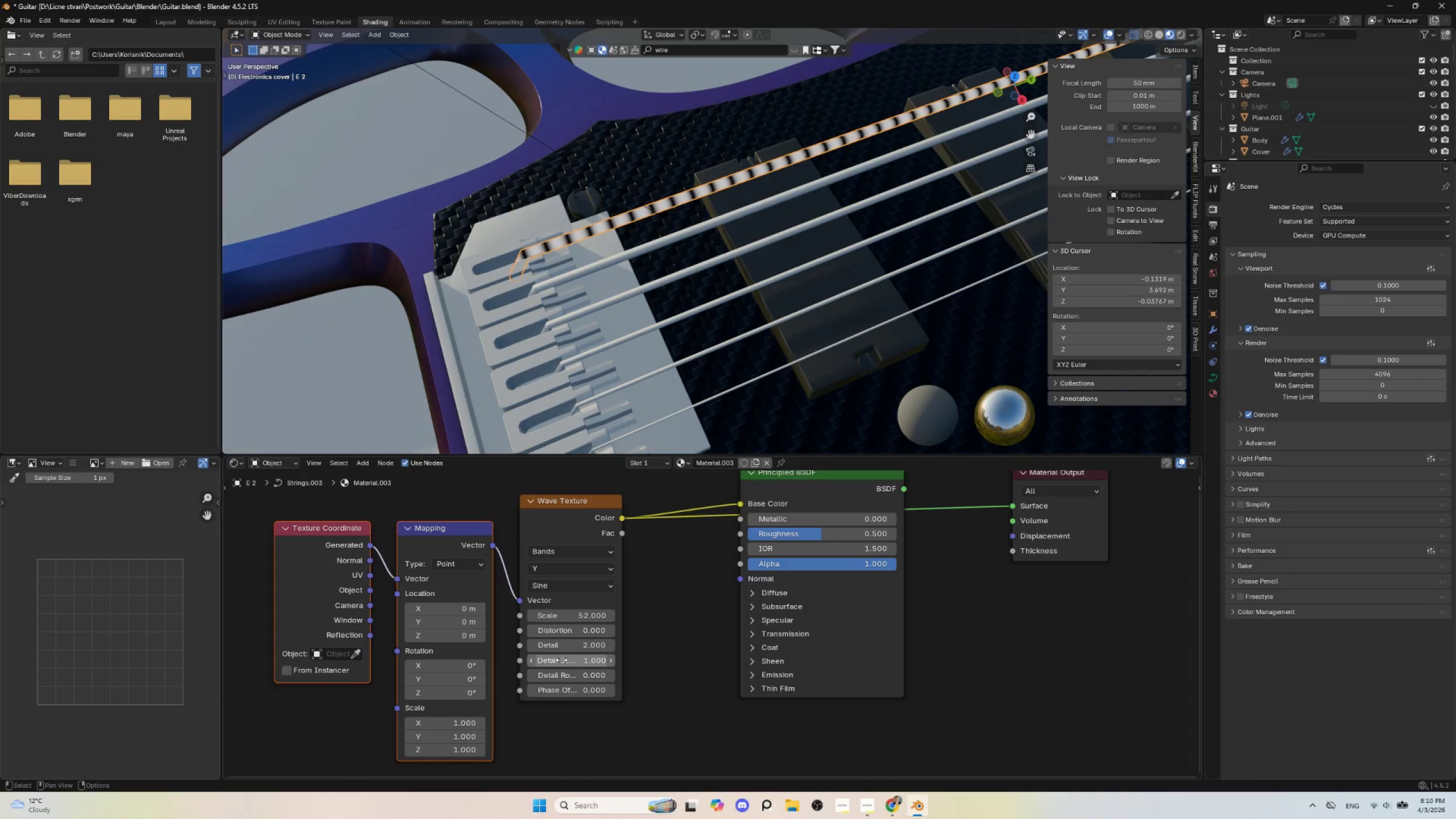 
left_click_drag(start_coordinate=[561, 660], to_coordinate=[853, 609])
 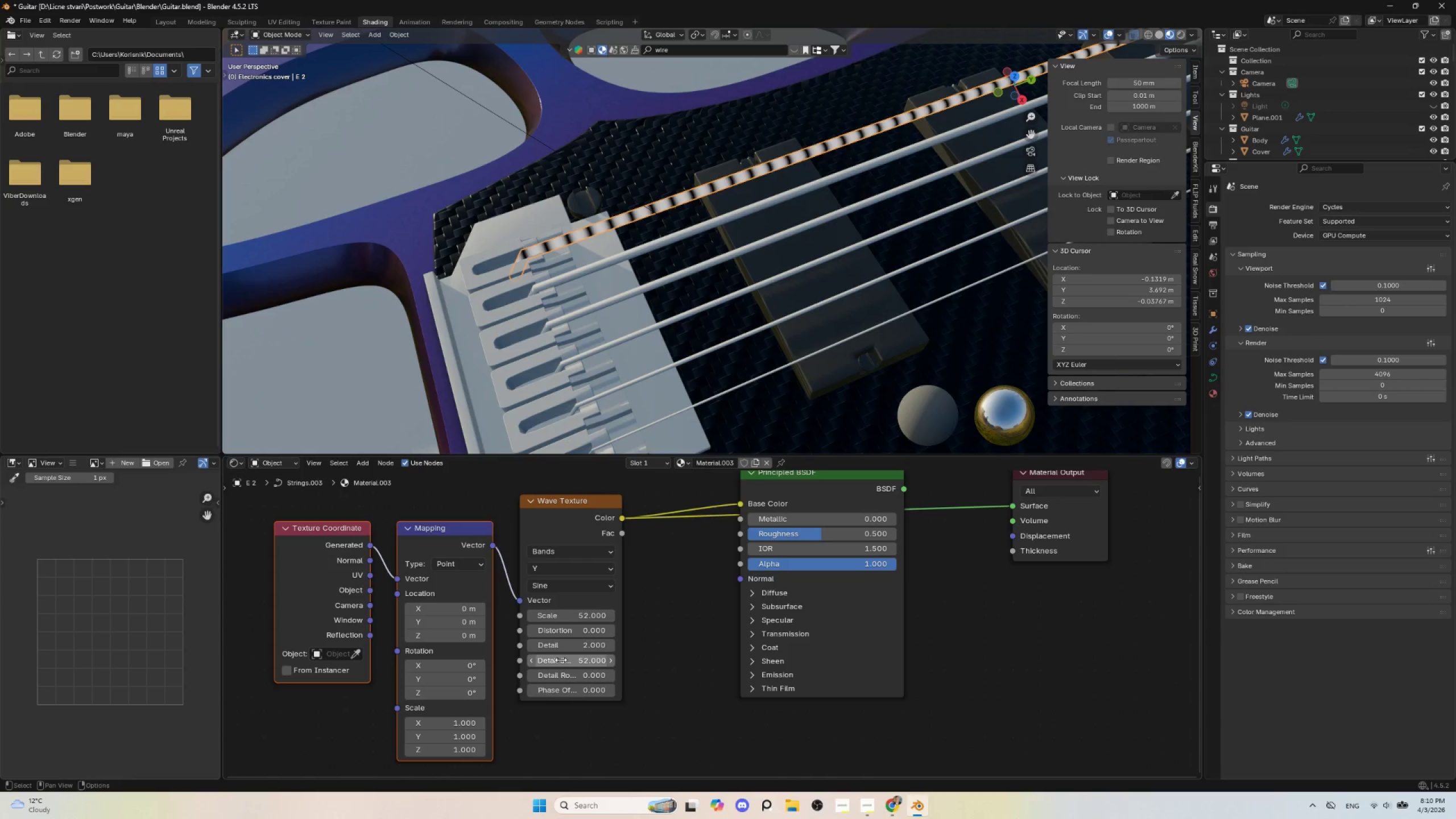 
key(Control+Z)
 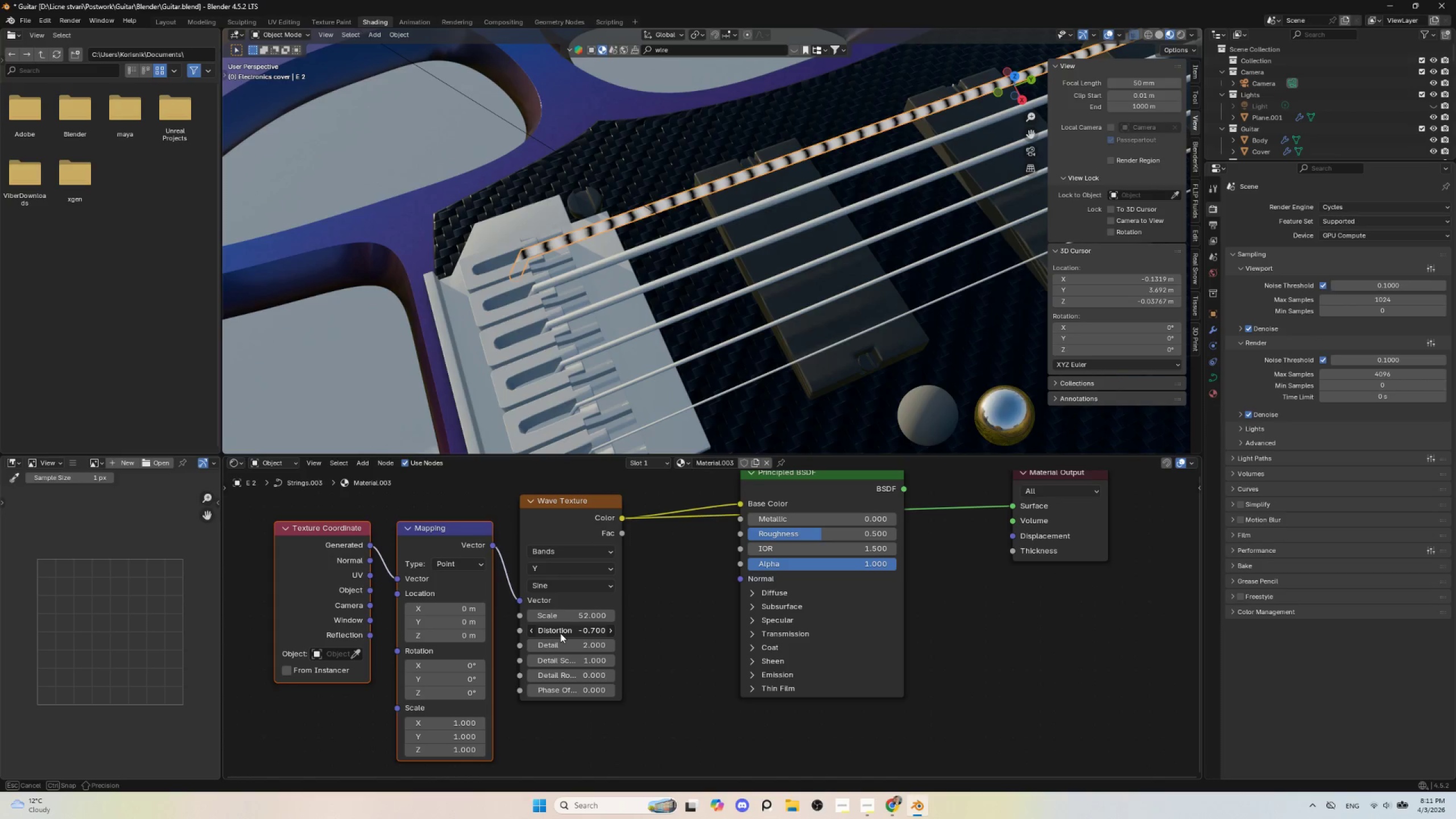 
key(Control+Z)
 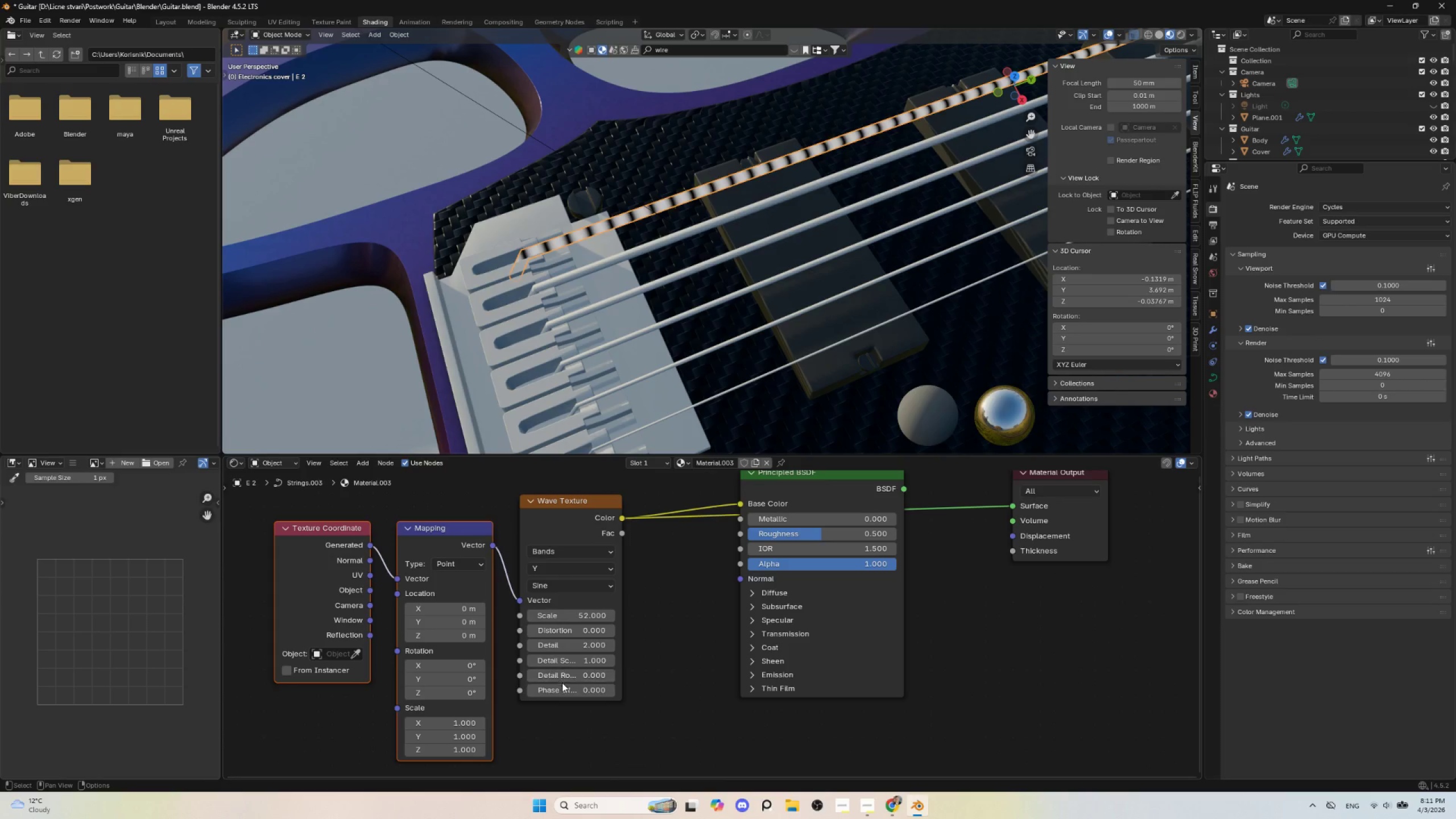 
left_click_drag(start_coordinate=[562, 689], to_coordinate=[643, 191])
 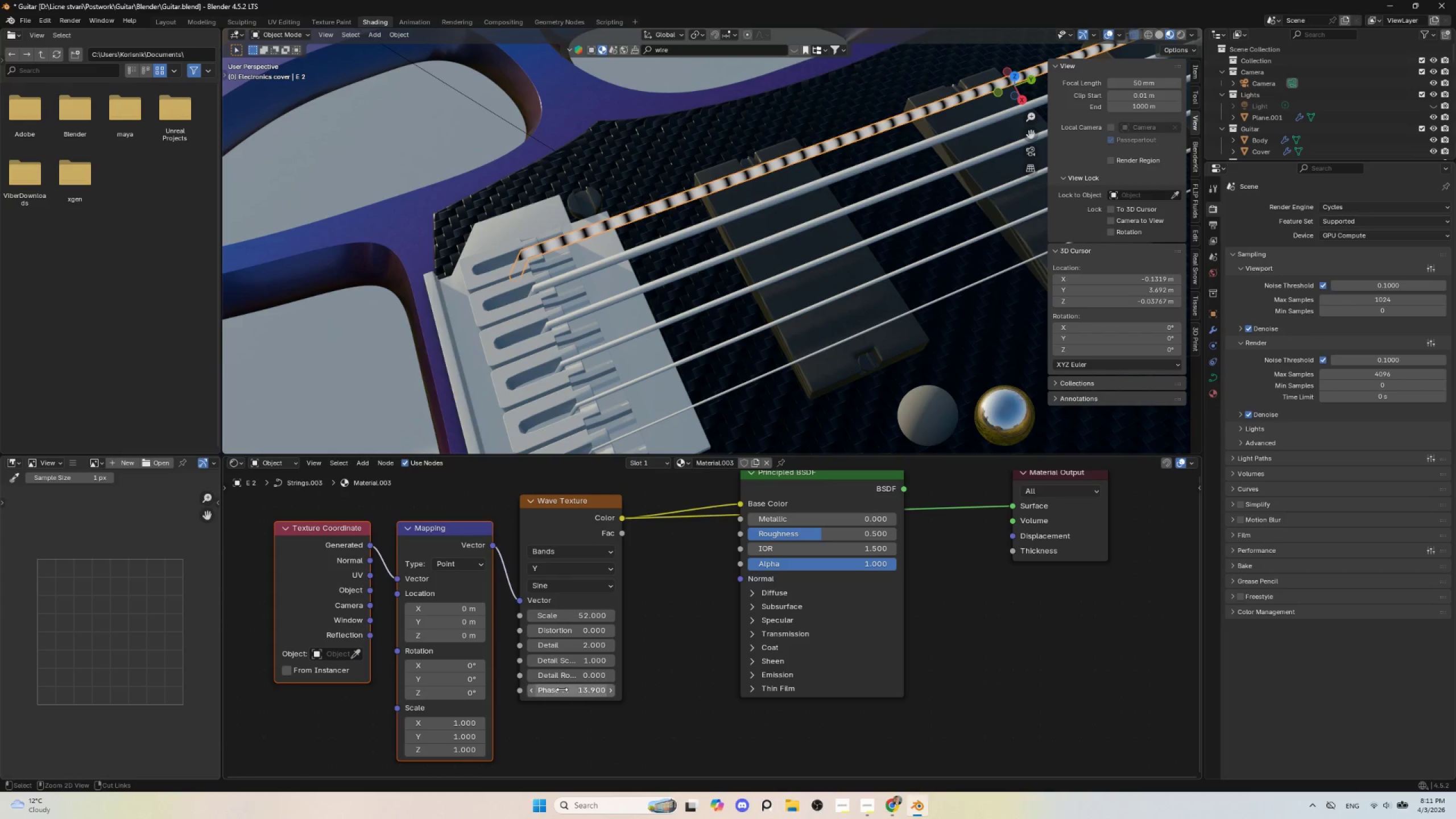 
key(Control+Z)
 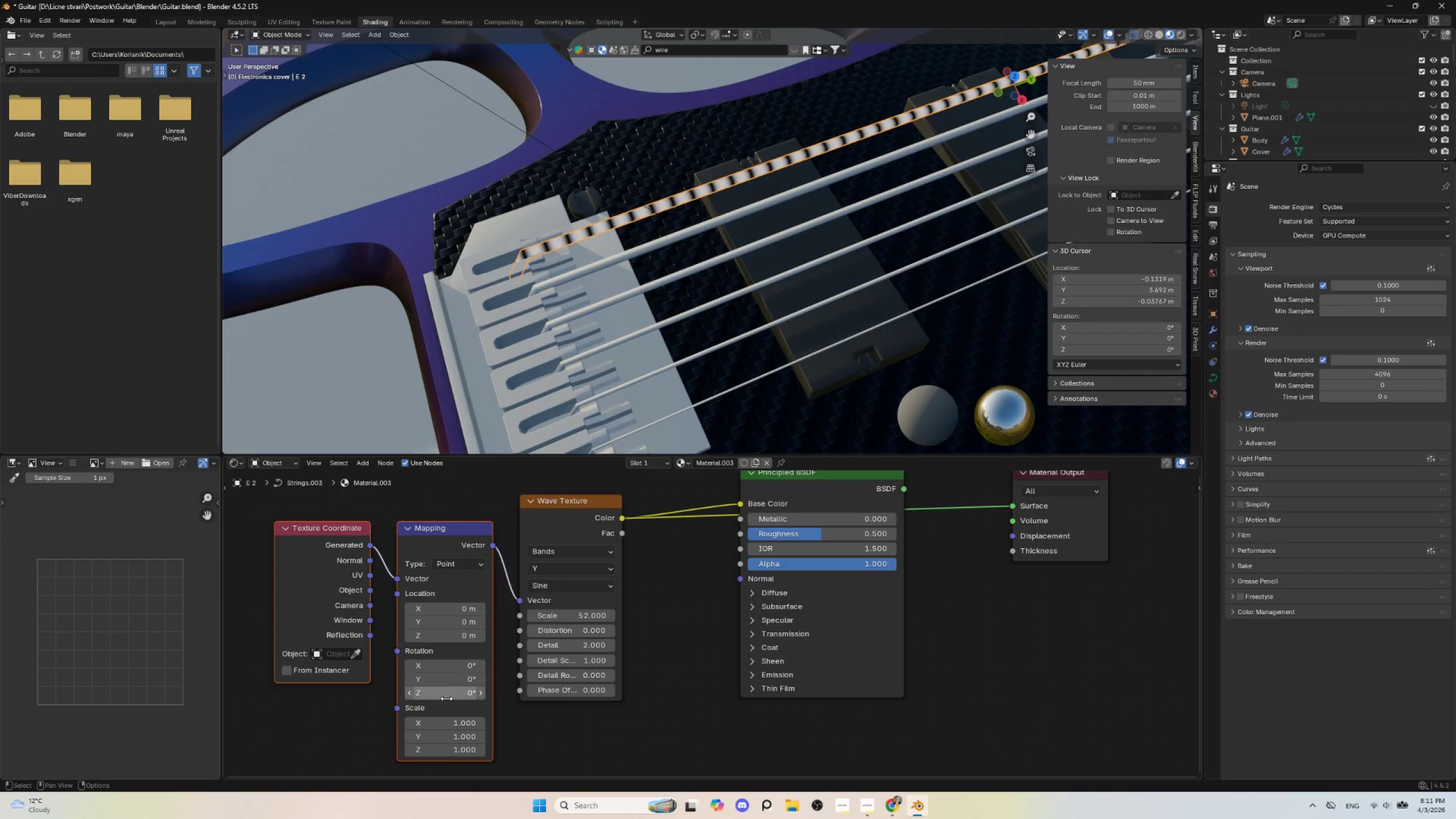 
left_click_drag(start_coordinate=[444, 681], to_coordinate=[1115, 233])
 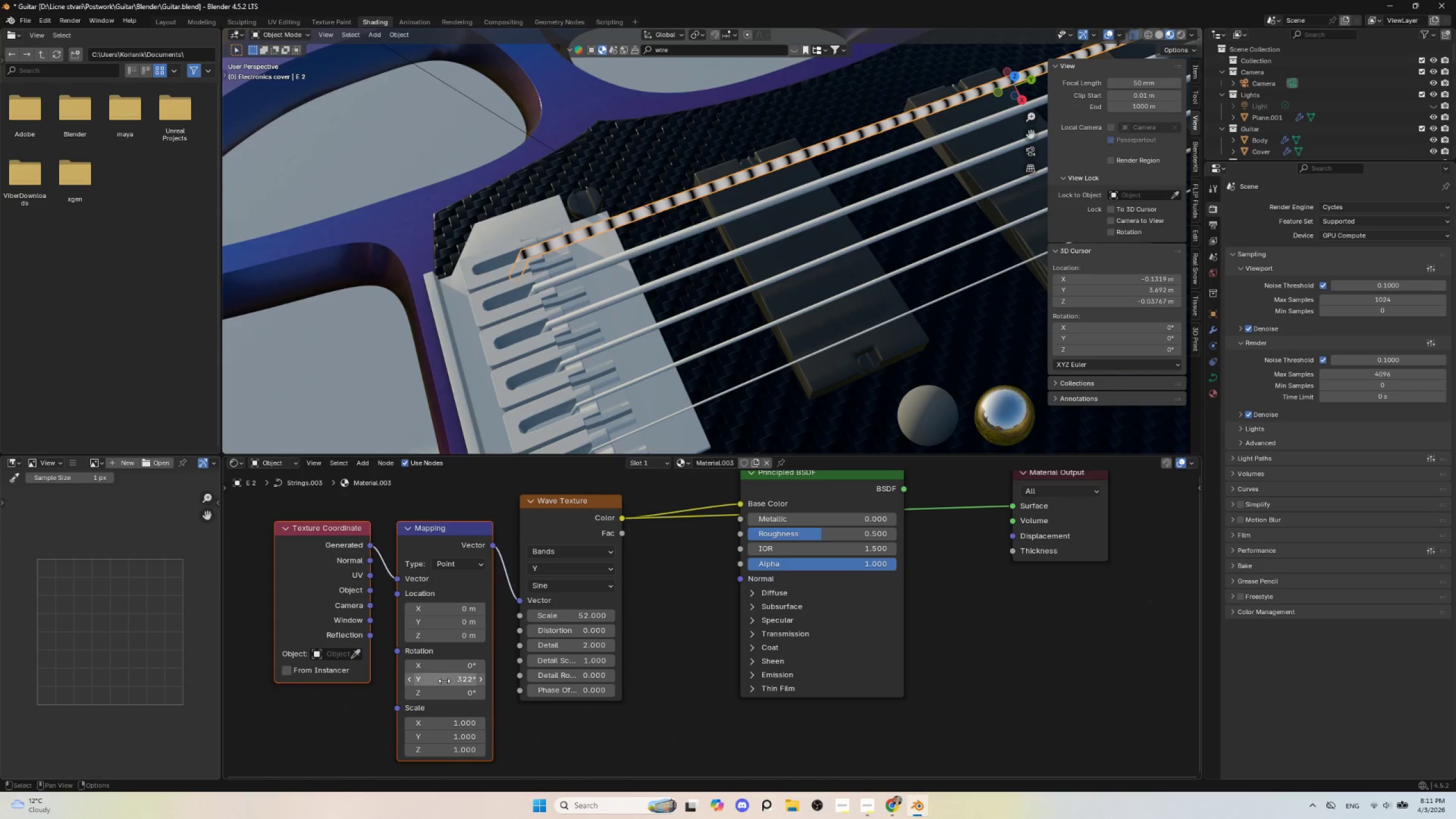 
key(Control+Z)
 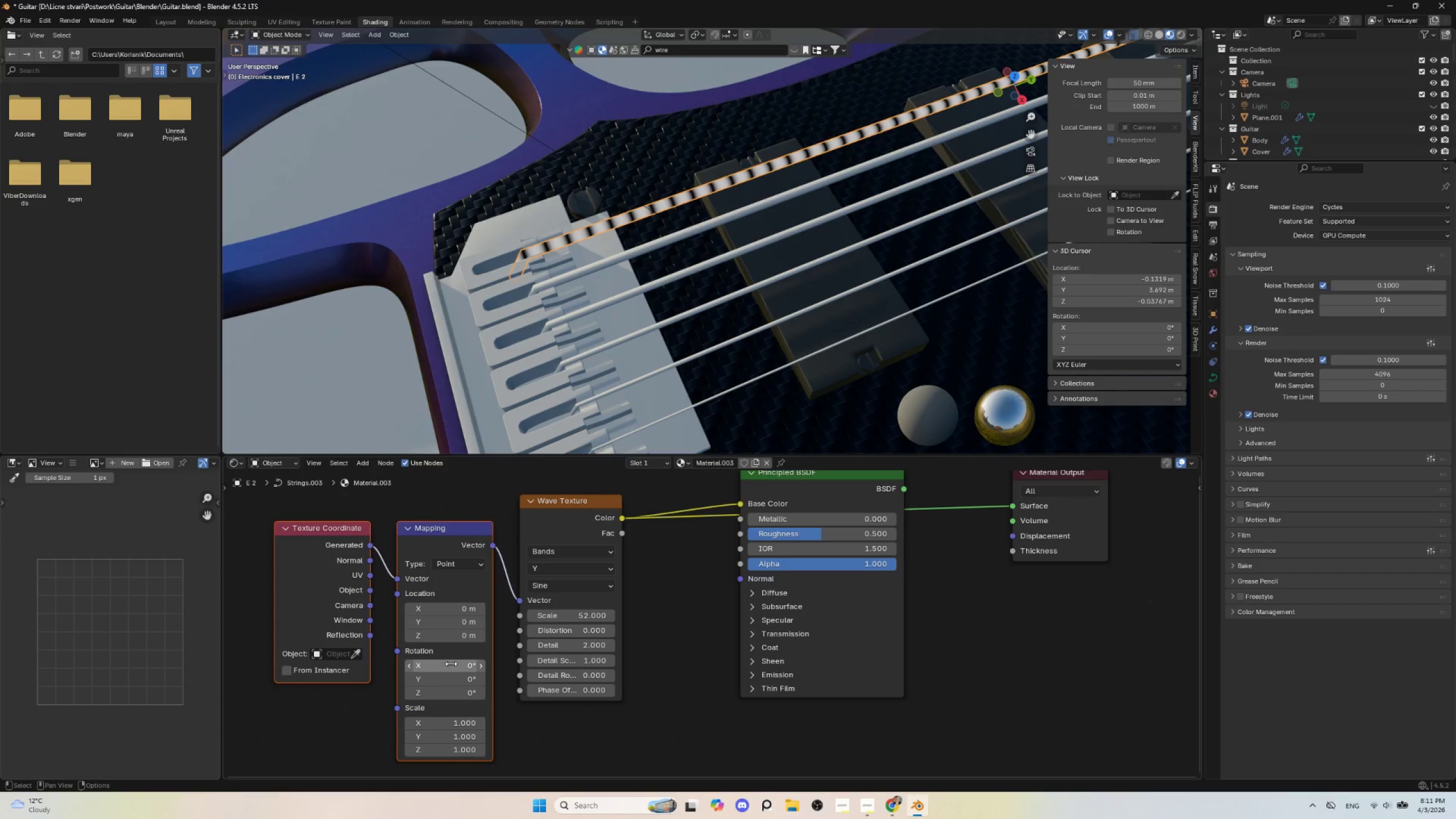 
left_click_drag(start_coordinate=[449, 664], to_coordinate=[516, 179])
 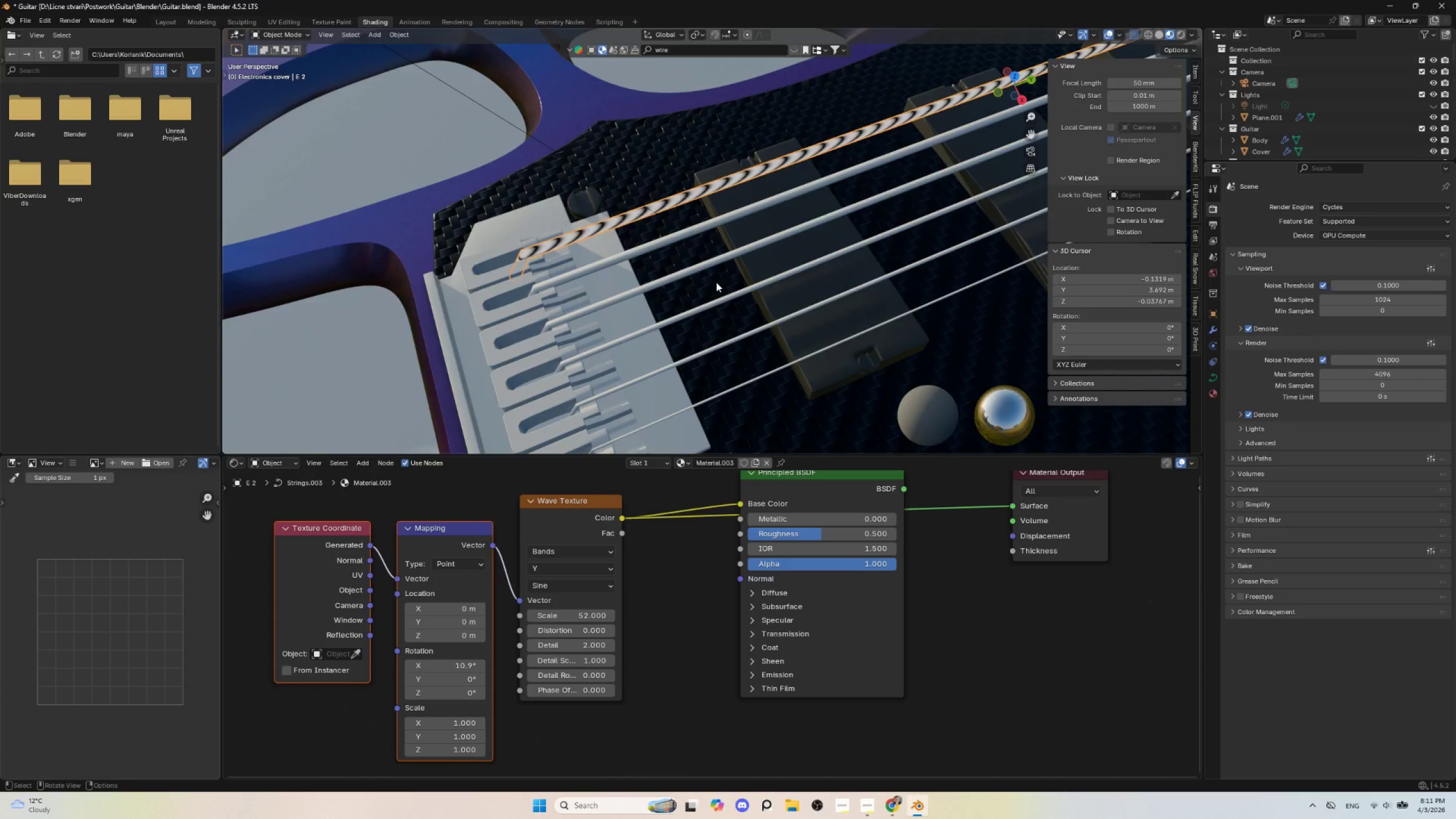 
hold_key(key=ShiftLeft, duration=0.78)
 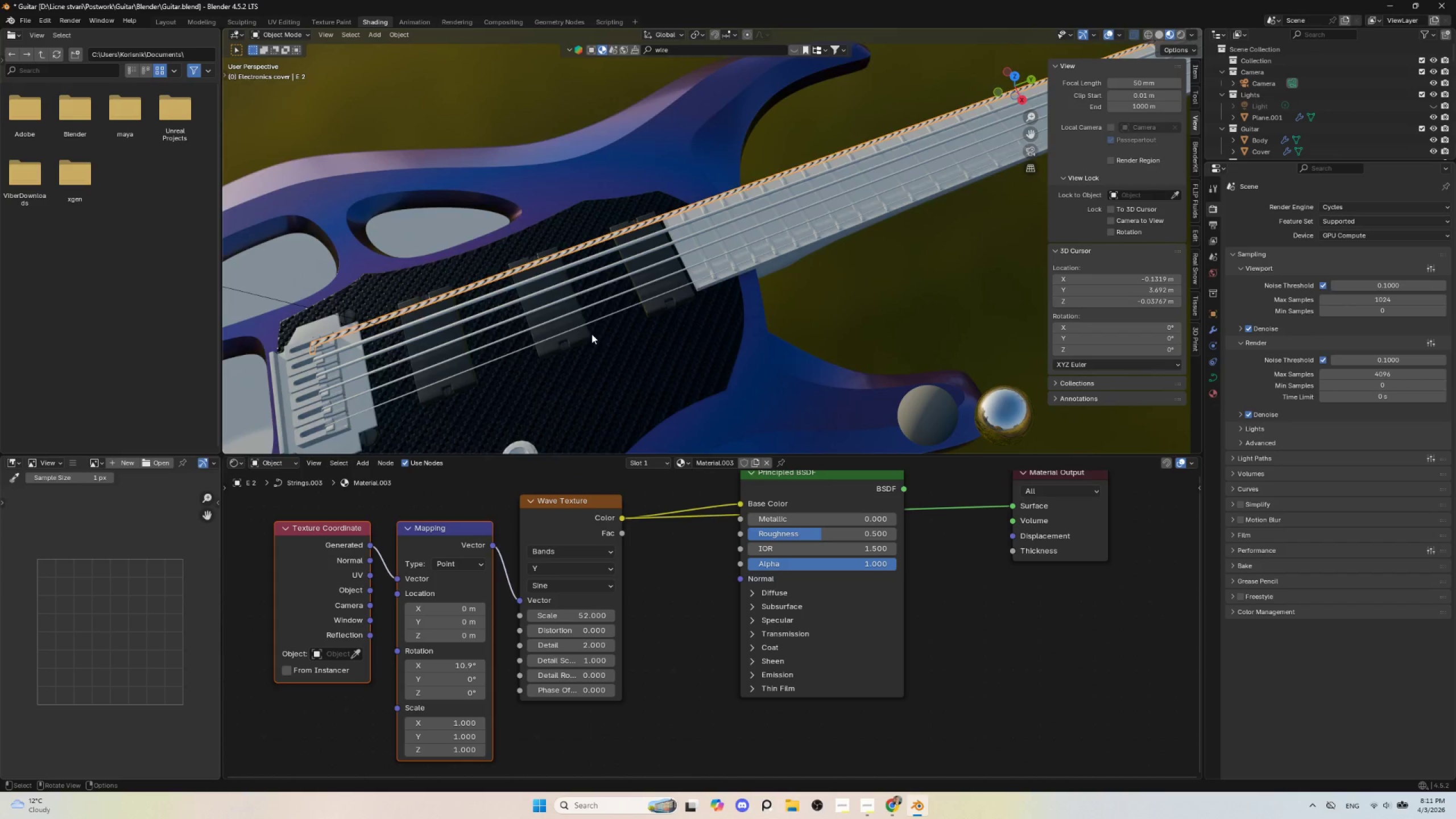 
scroll: coordinate [719, 289], scroll_direction: down, amount: 4.0
 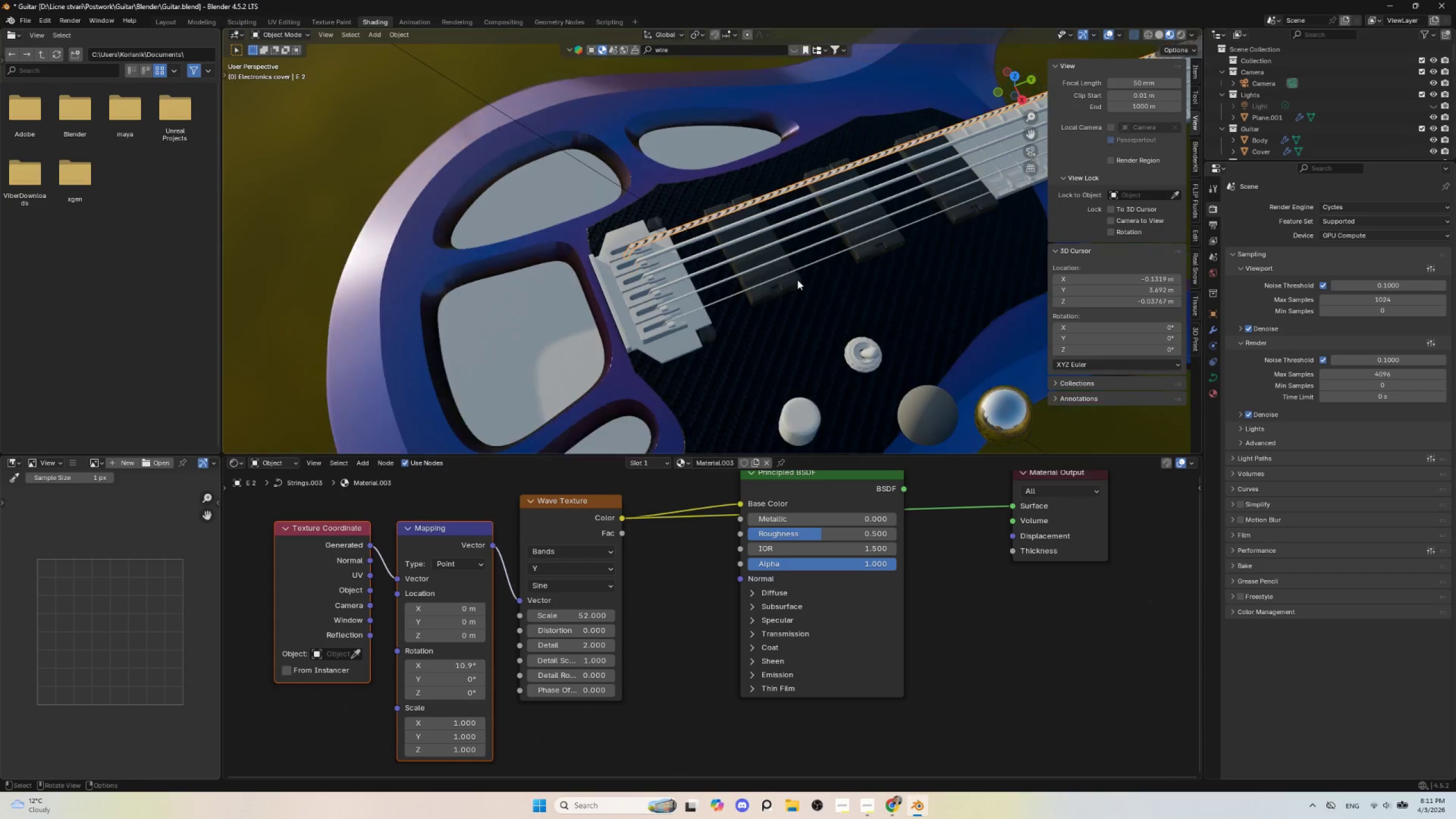 
hold_key(key=ShiftLeft, duration=0.69)
 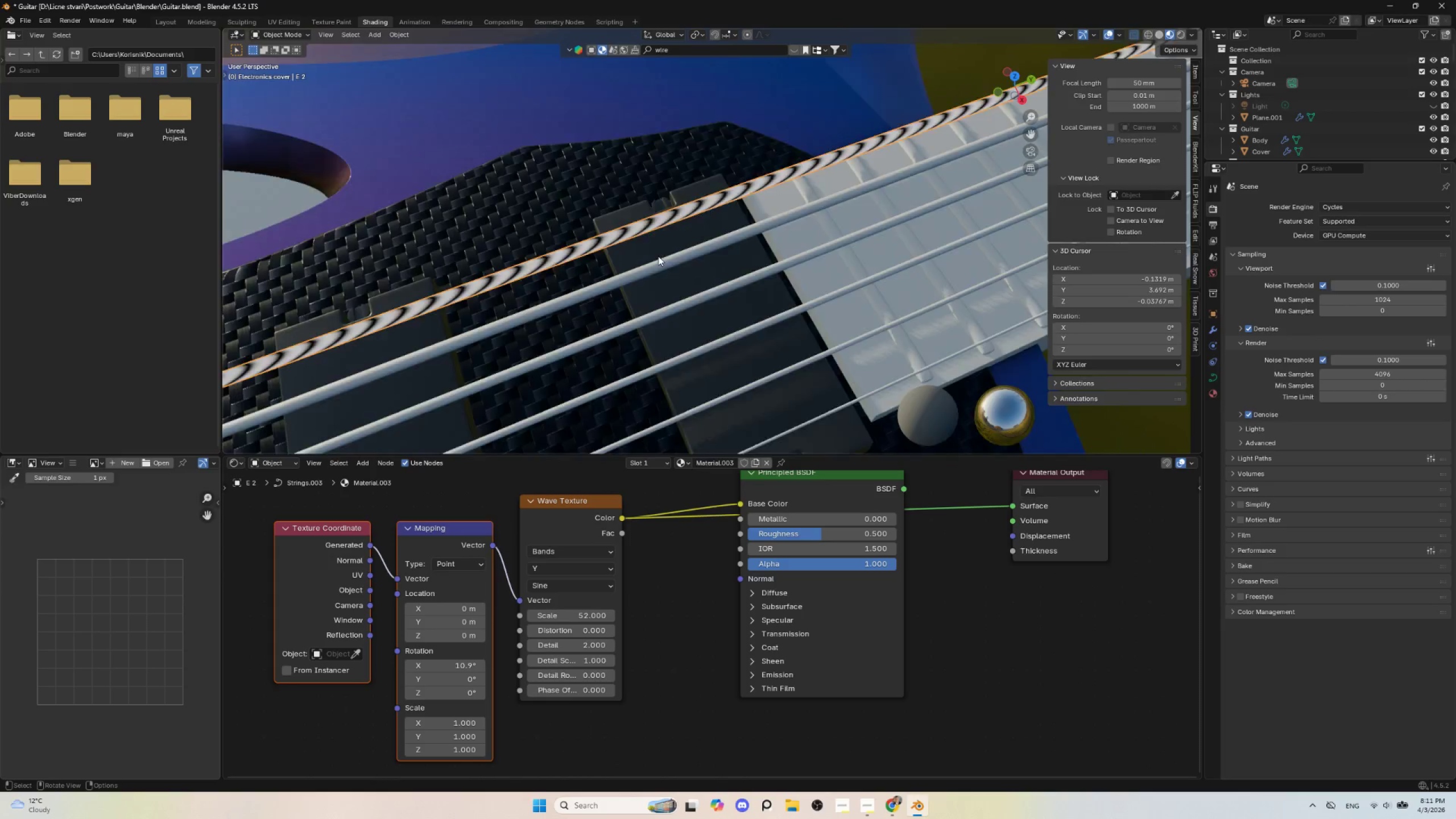 
scroll: coordinate [594, 276], scroll_direction: up, amount: 7.0
 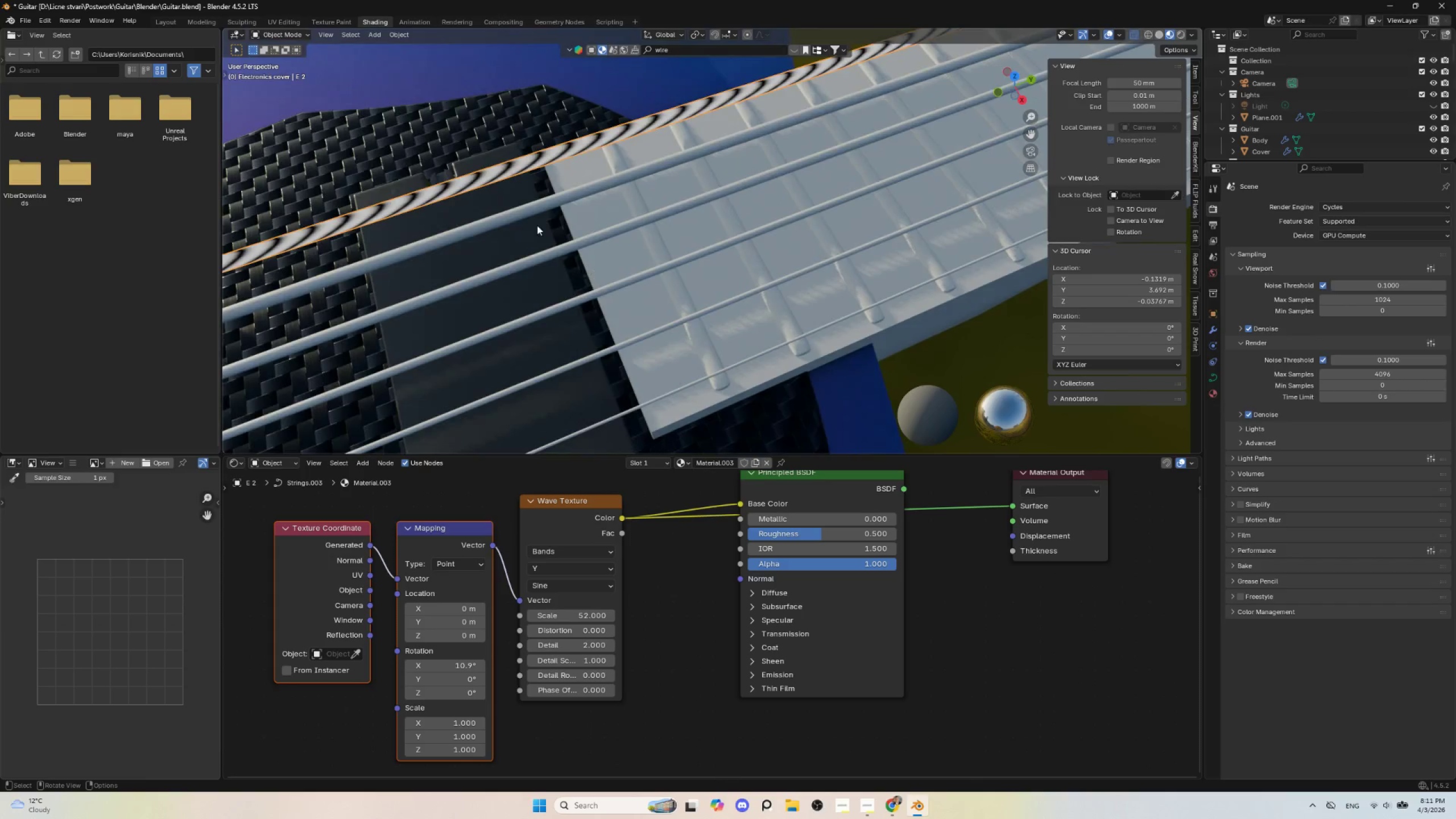 
scroll: coordinate [660, 277], scroll_direction: down, amount: 6.0
 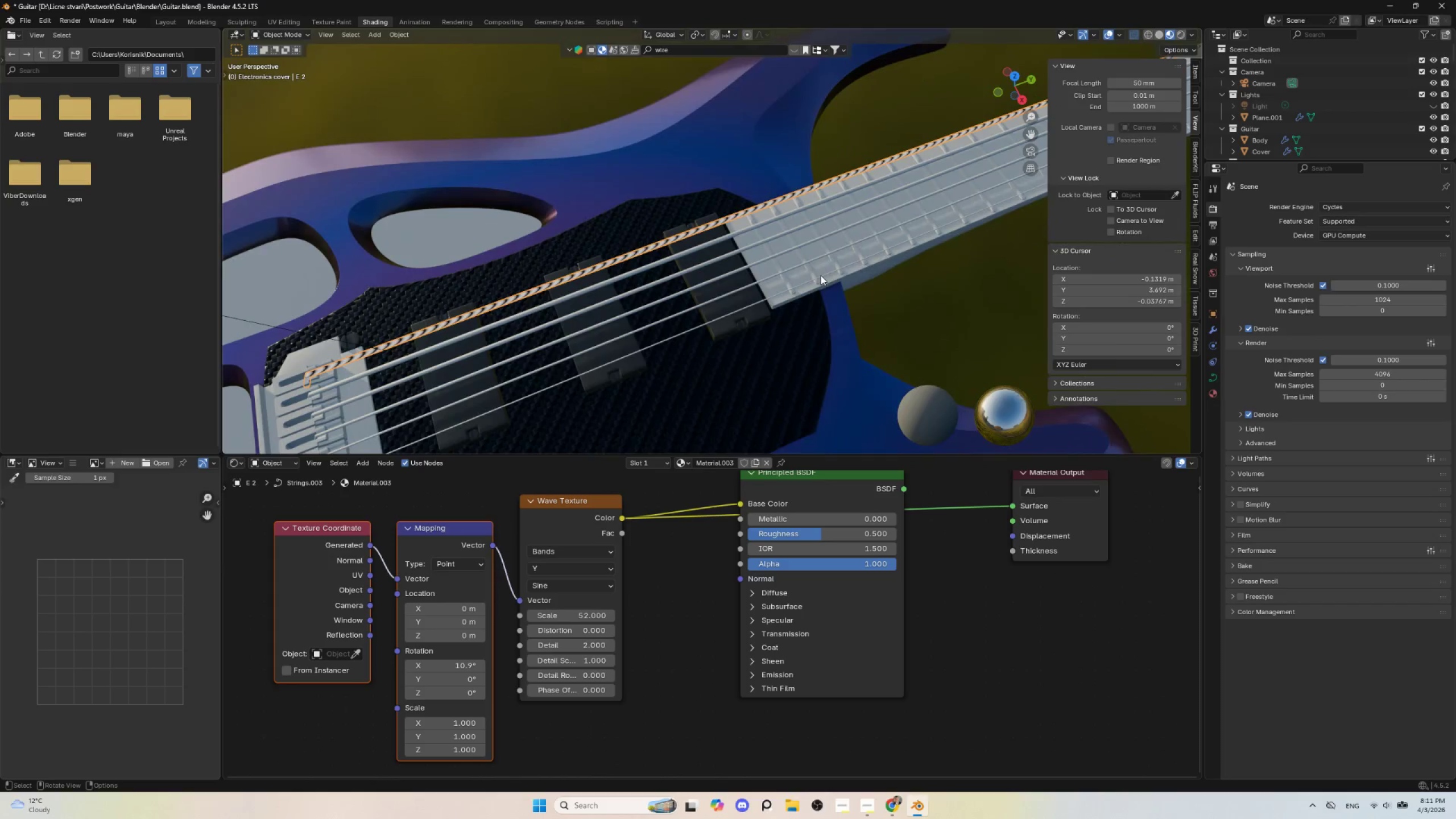 
key(Shift+ShiftLeft)
 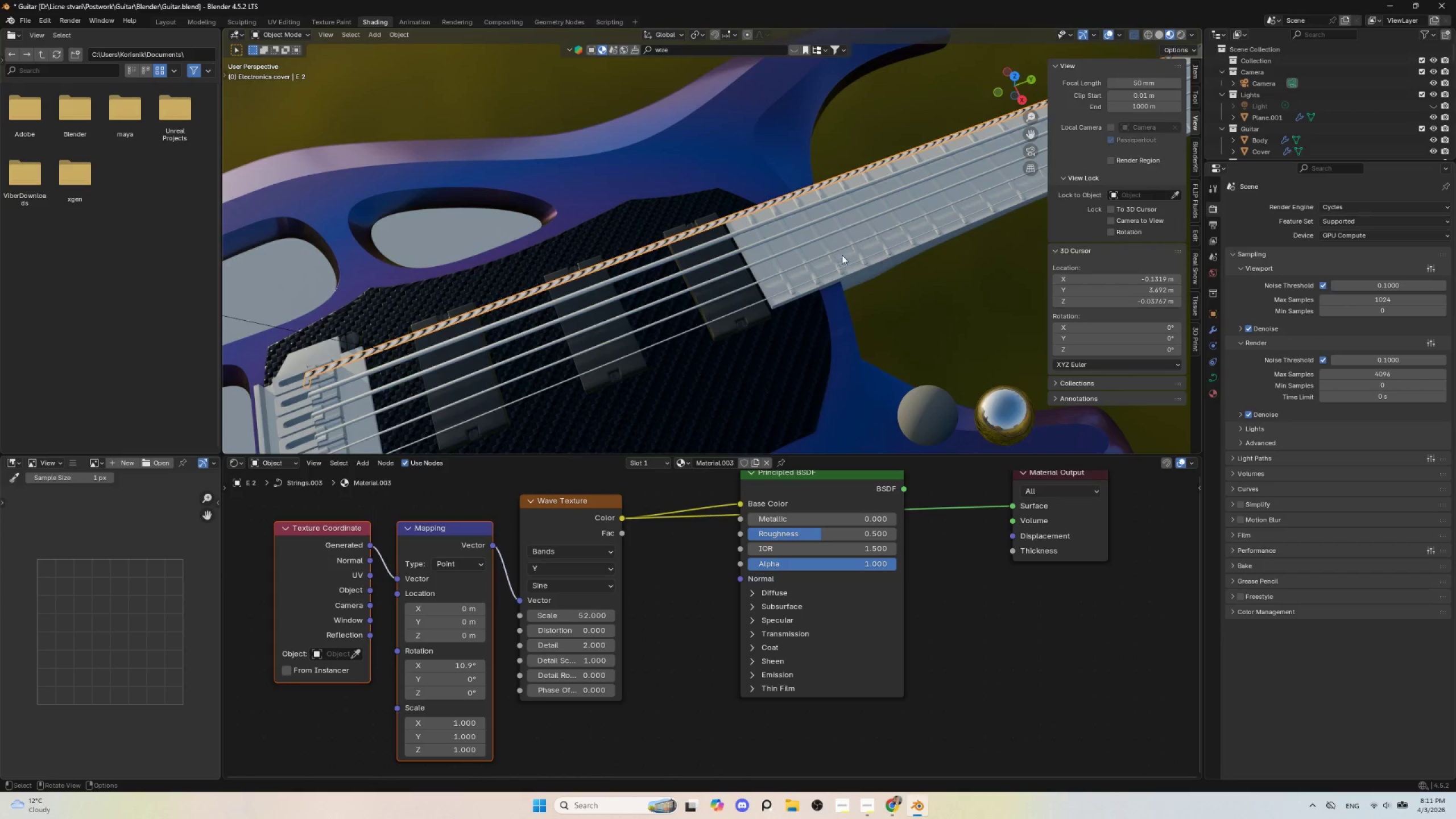 
hold_key(key=ShiftLeft, duration=0.56)
 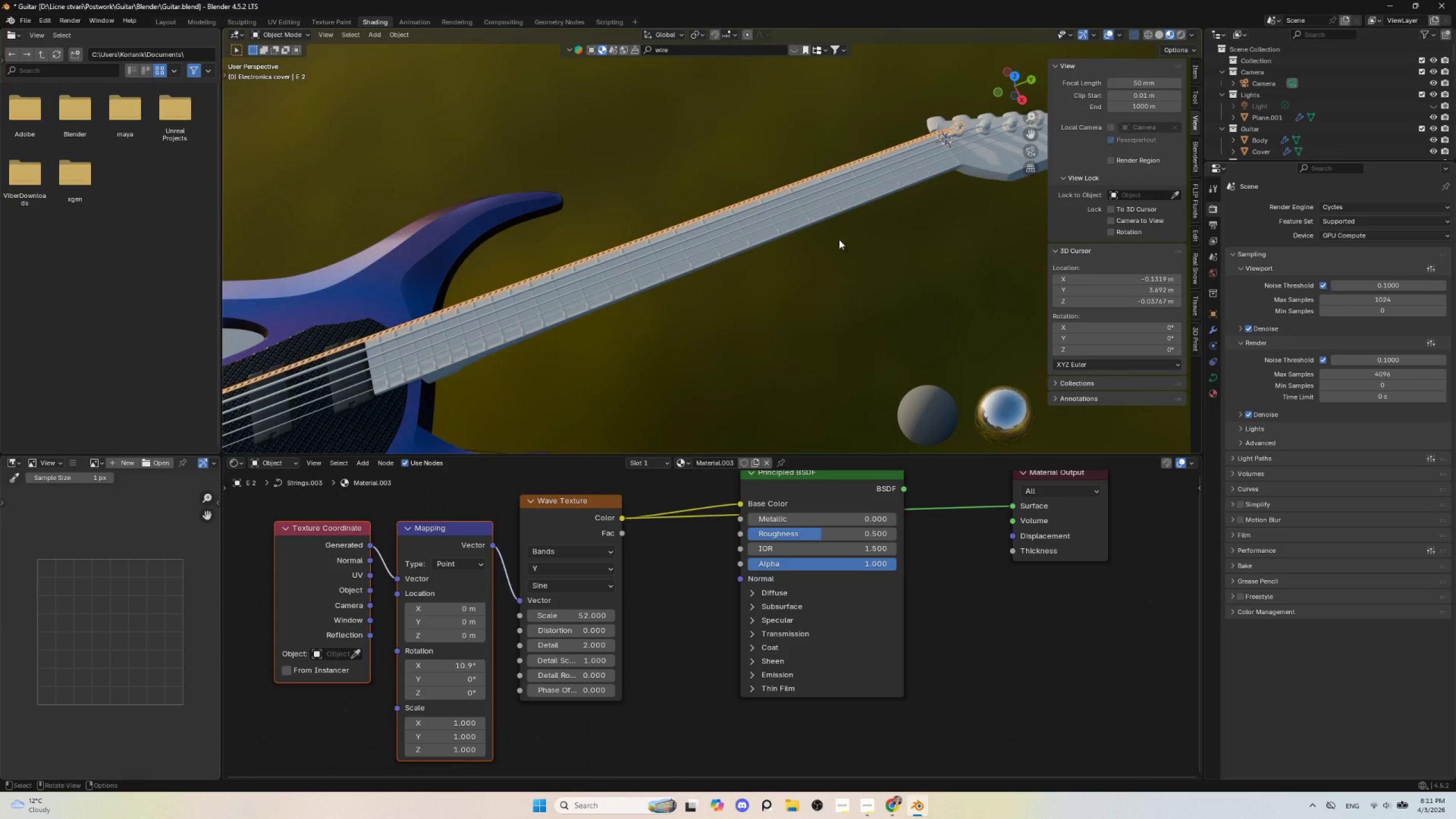 
scroll: coordinate [842, 254], scroll_direction: down, amount: 3.0
 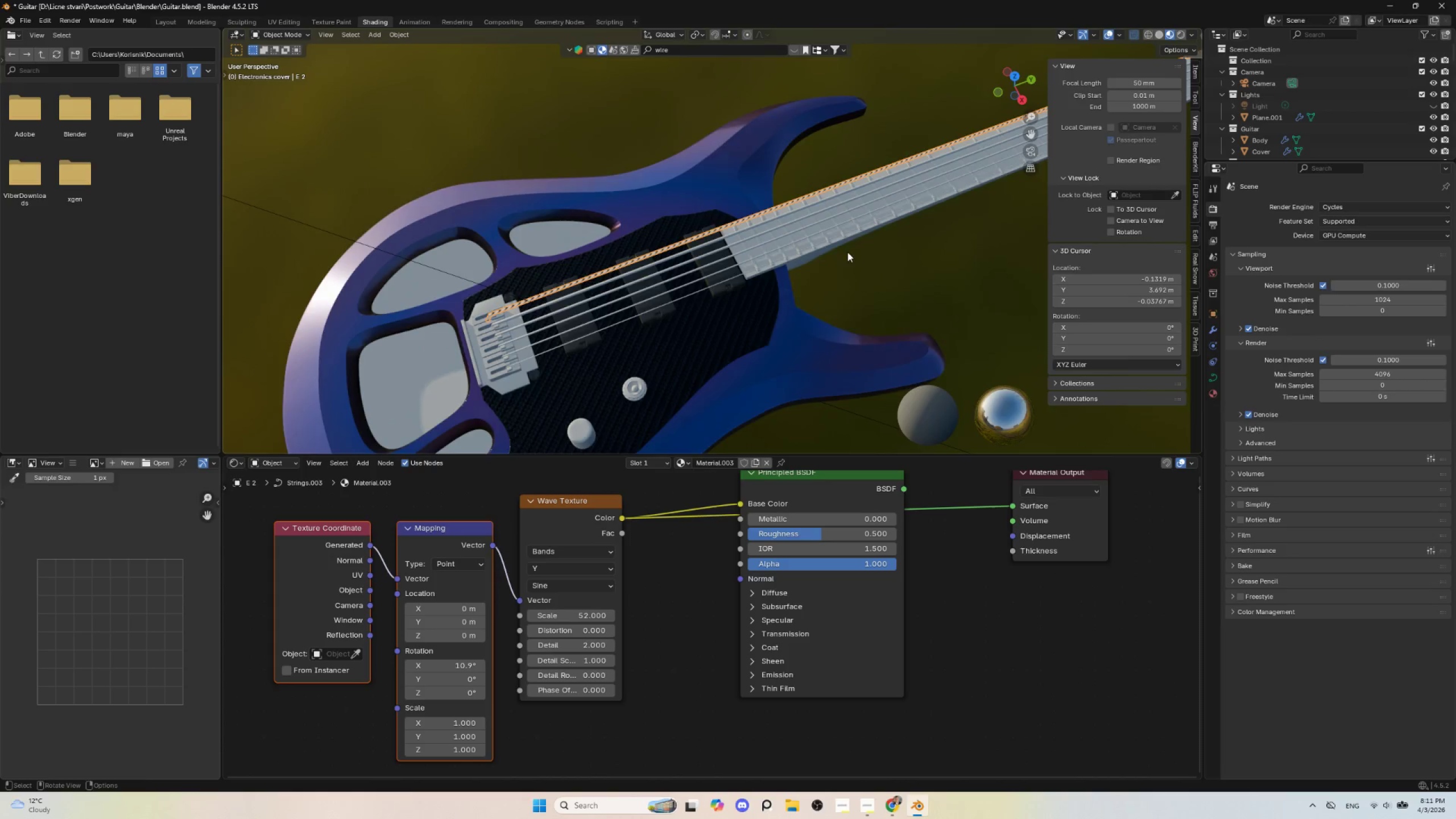 
hold_key(key=ShiftLeft, duration=0.55)
 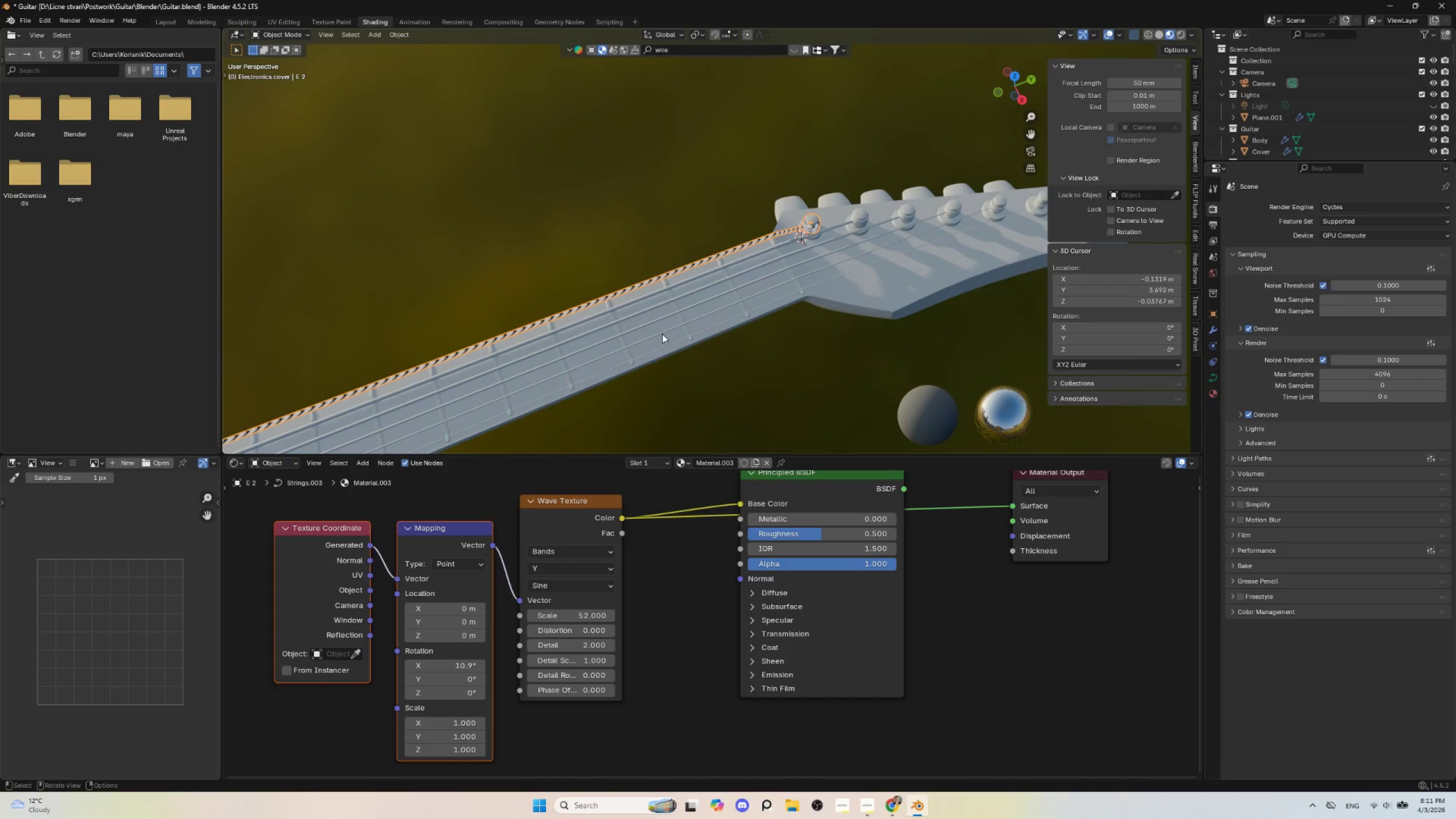 
hold_key(key=ShiftLeft, duration=1.59)
scroll: coordinate [661, 330], scroll_direction: up, amount: 8.0
 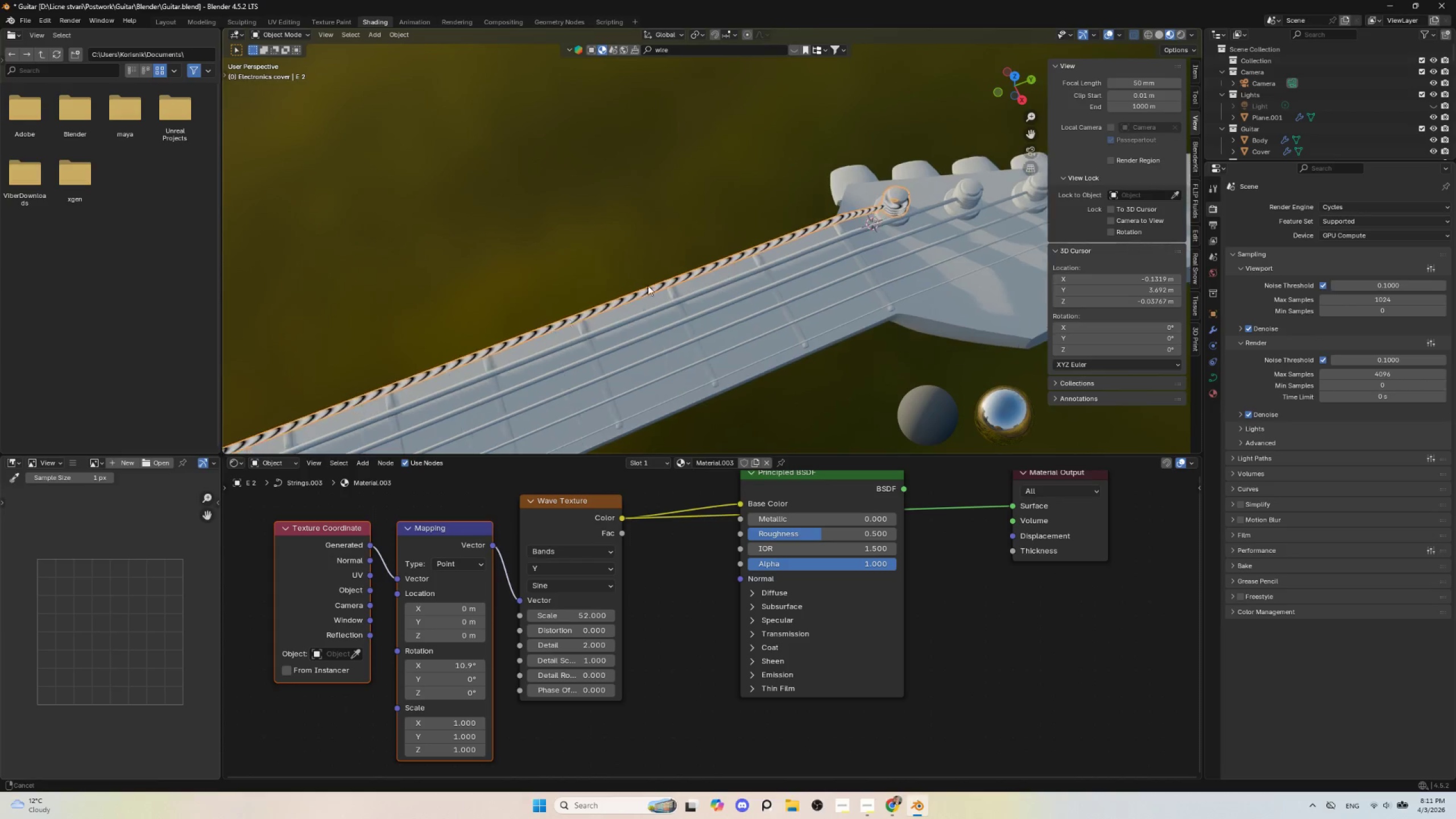 
key(Shift+ShiftLeft)
 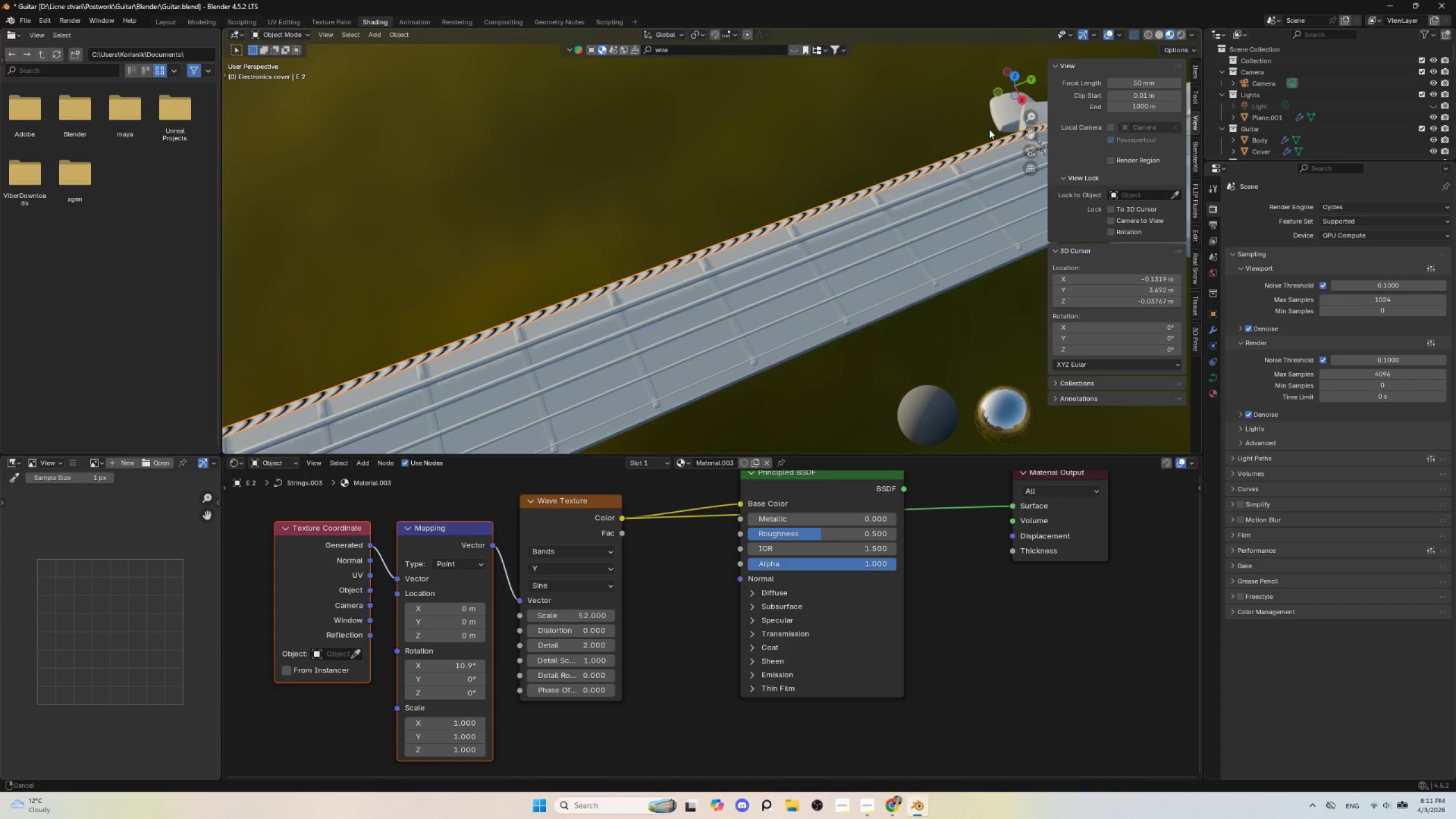 
key(Shift+ShiftLeft)
 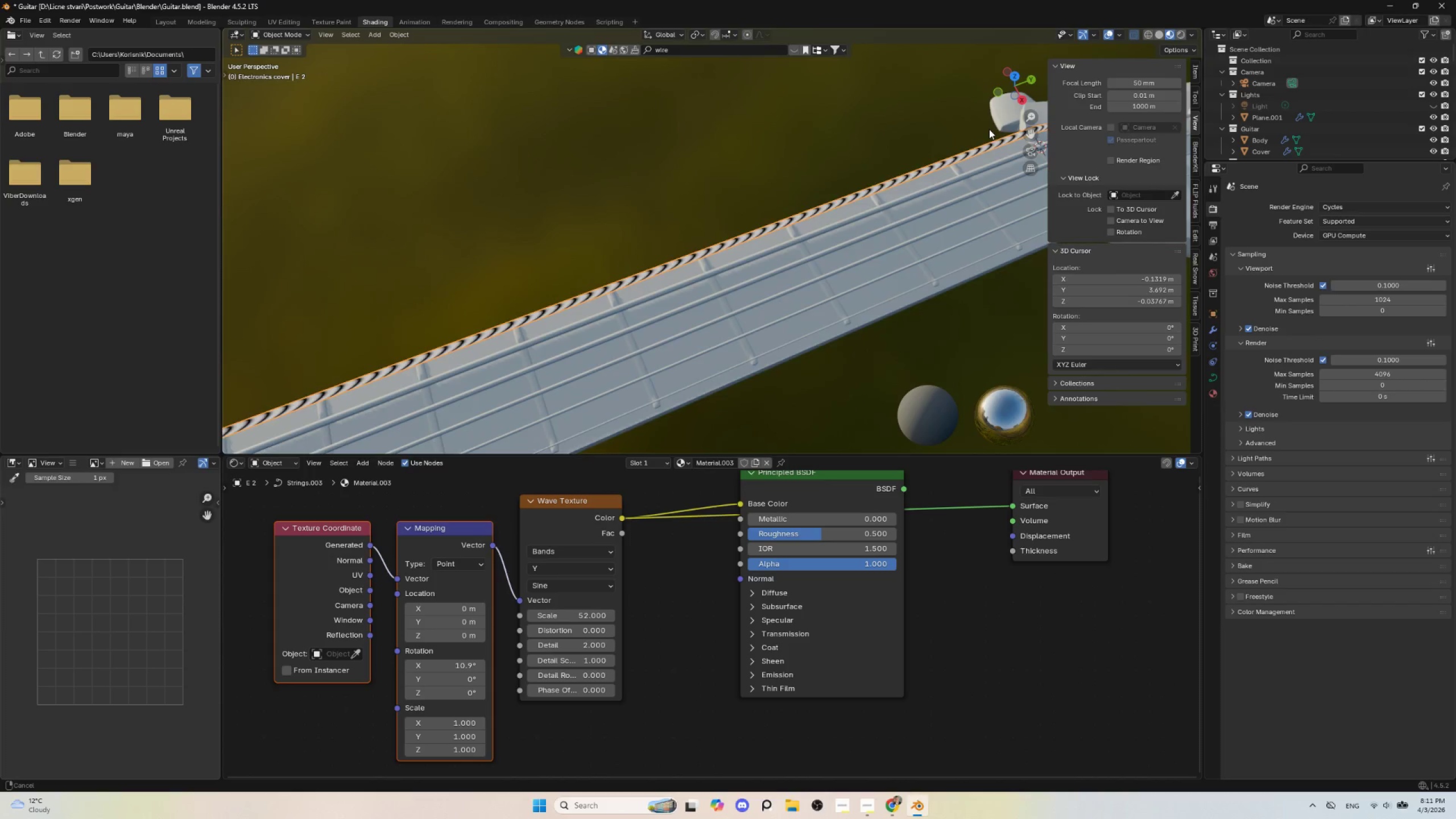 
key(Shift+ShiftLeft)
 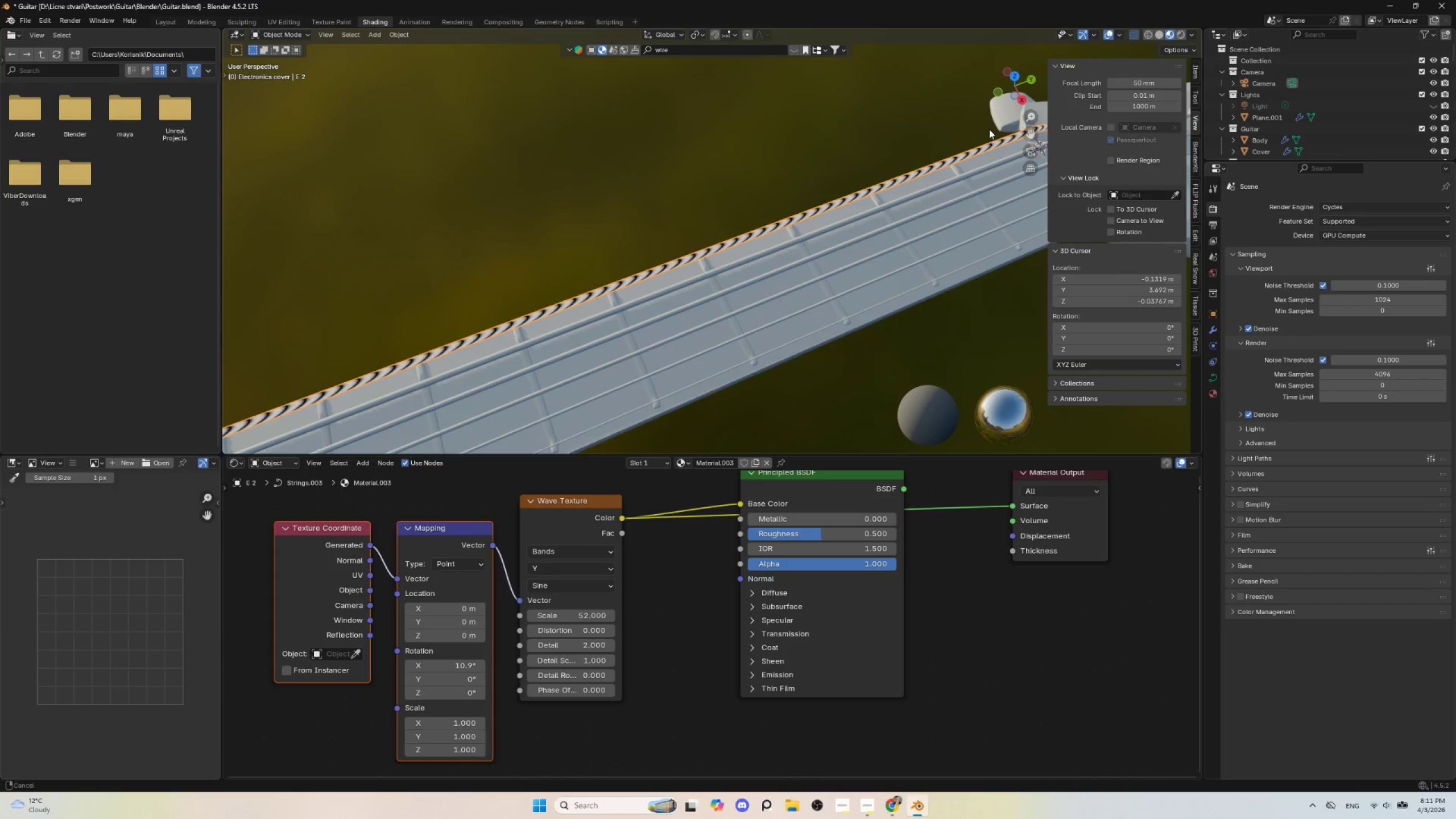 
key(Shift+ShiftLeft)
 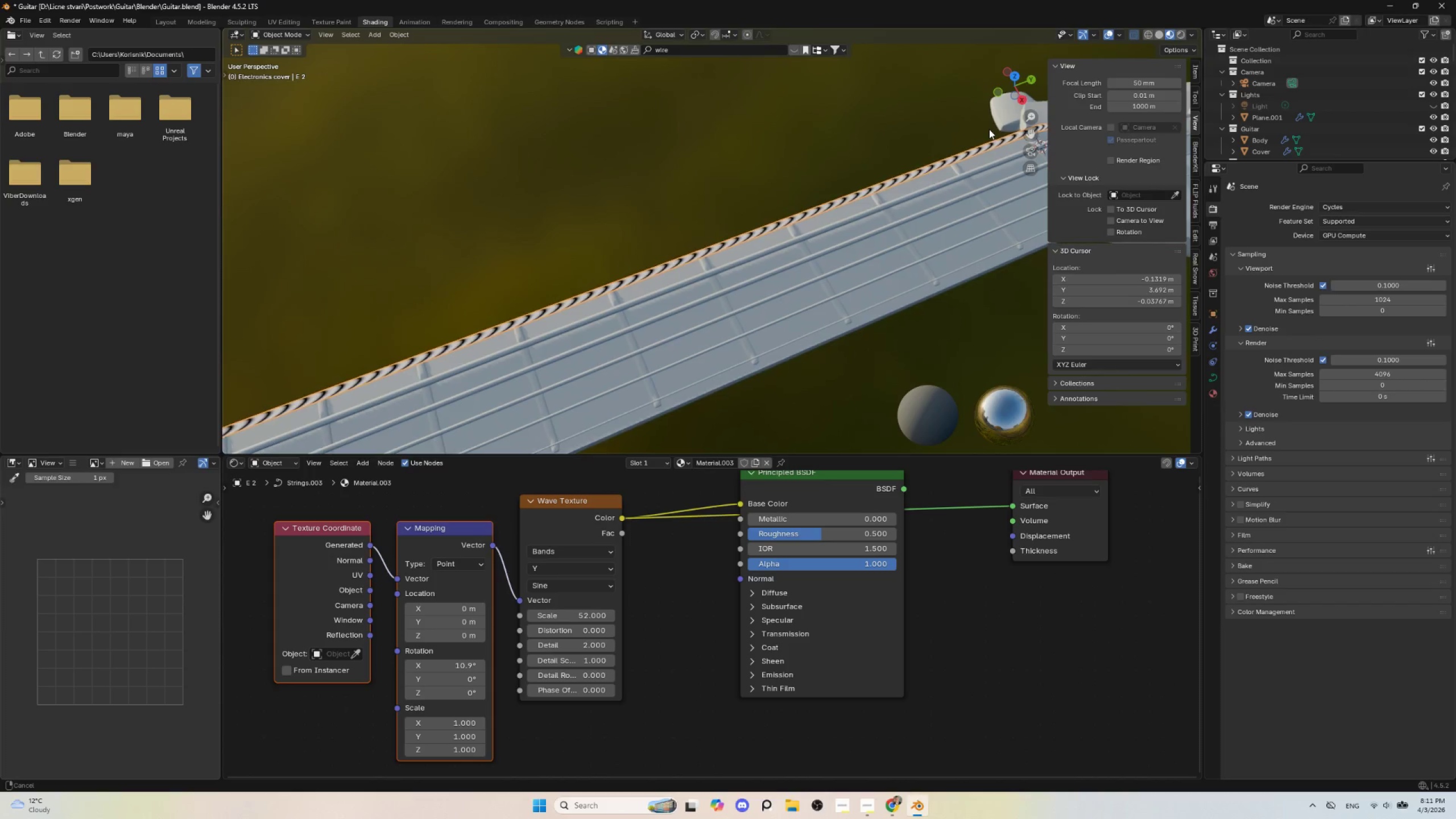 
key(Shift+ShiftLeft)
 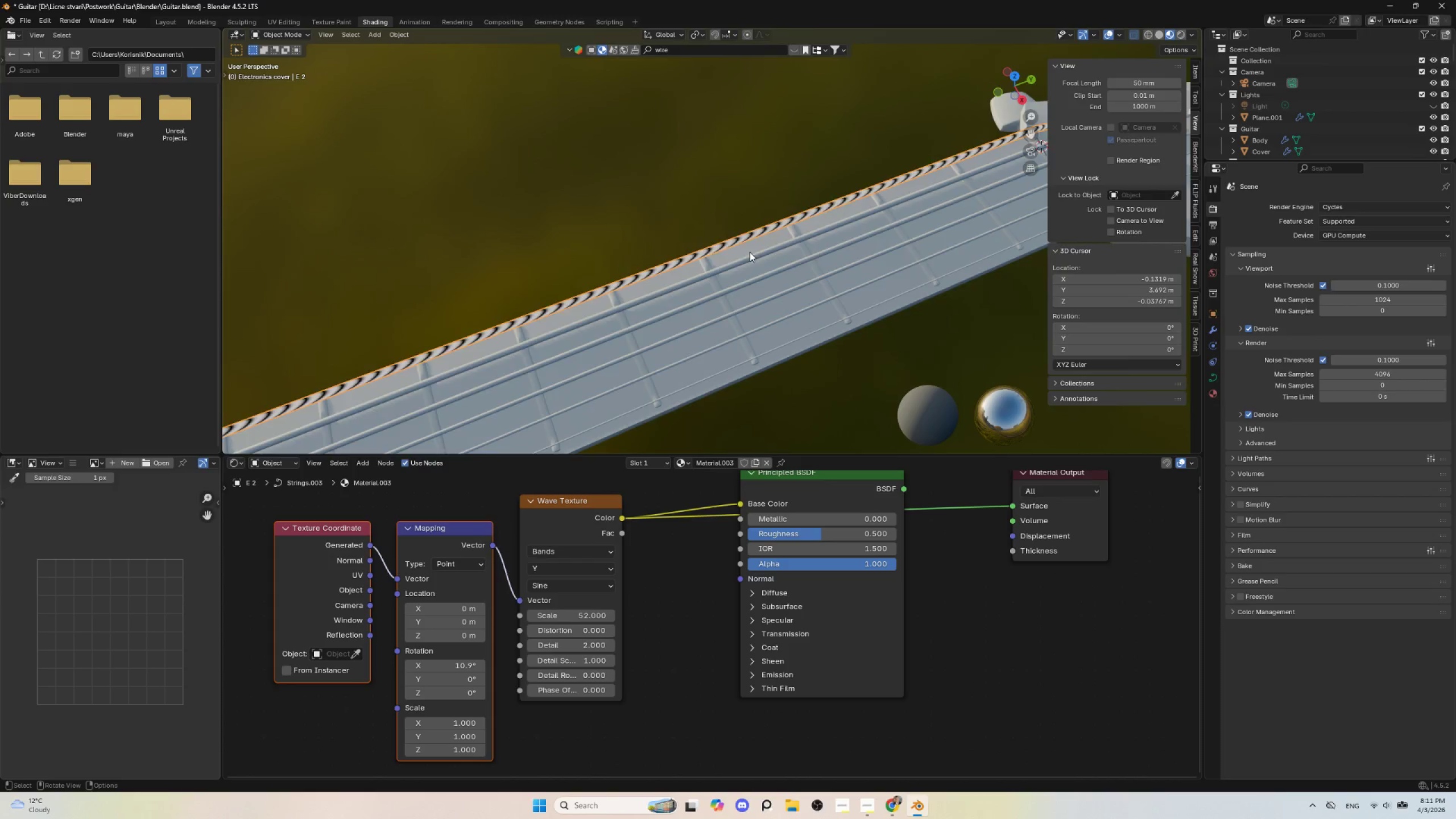 
hold_key(key=ShiftLeft, duration=0.53)
 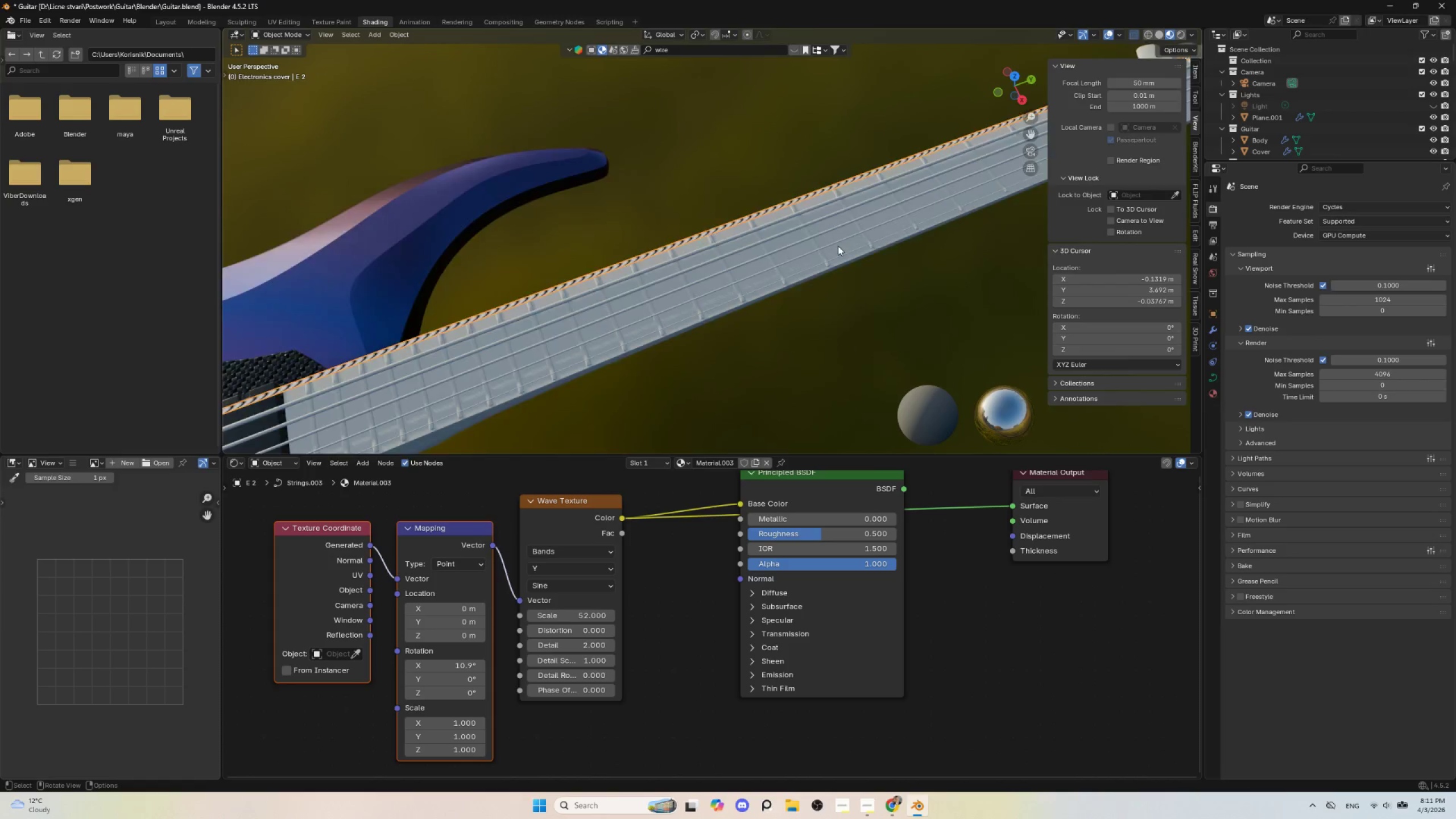 
scroll: coordinate [745, 264], scroll_direction: down, amount: 5.0
 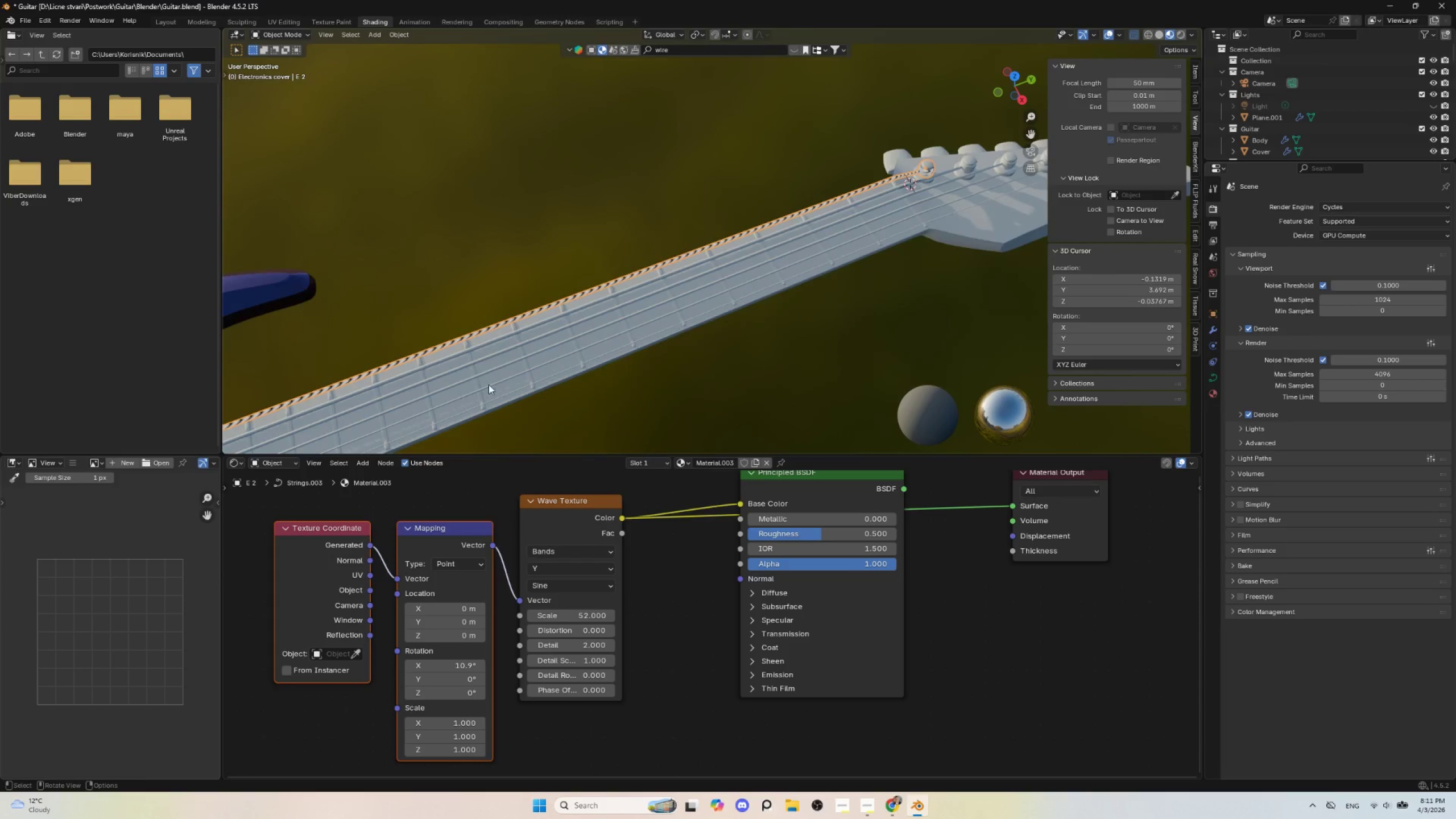 
hold_key(key=ShiftLeft, duration=0.5)
 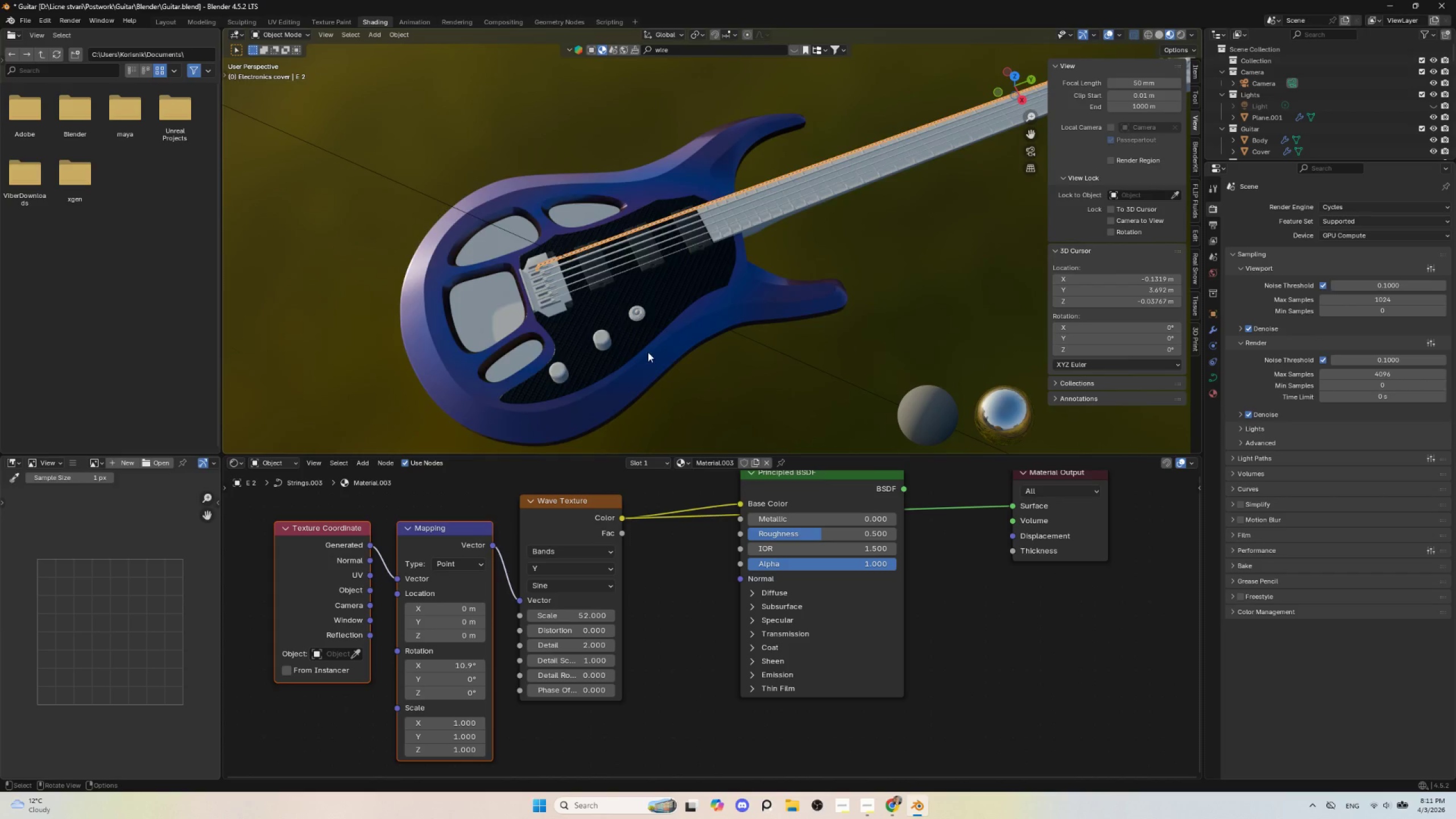 
scroll: coordinate [835, 255], scroll_direction: down, amount: 5.0
 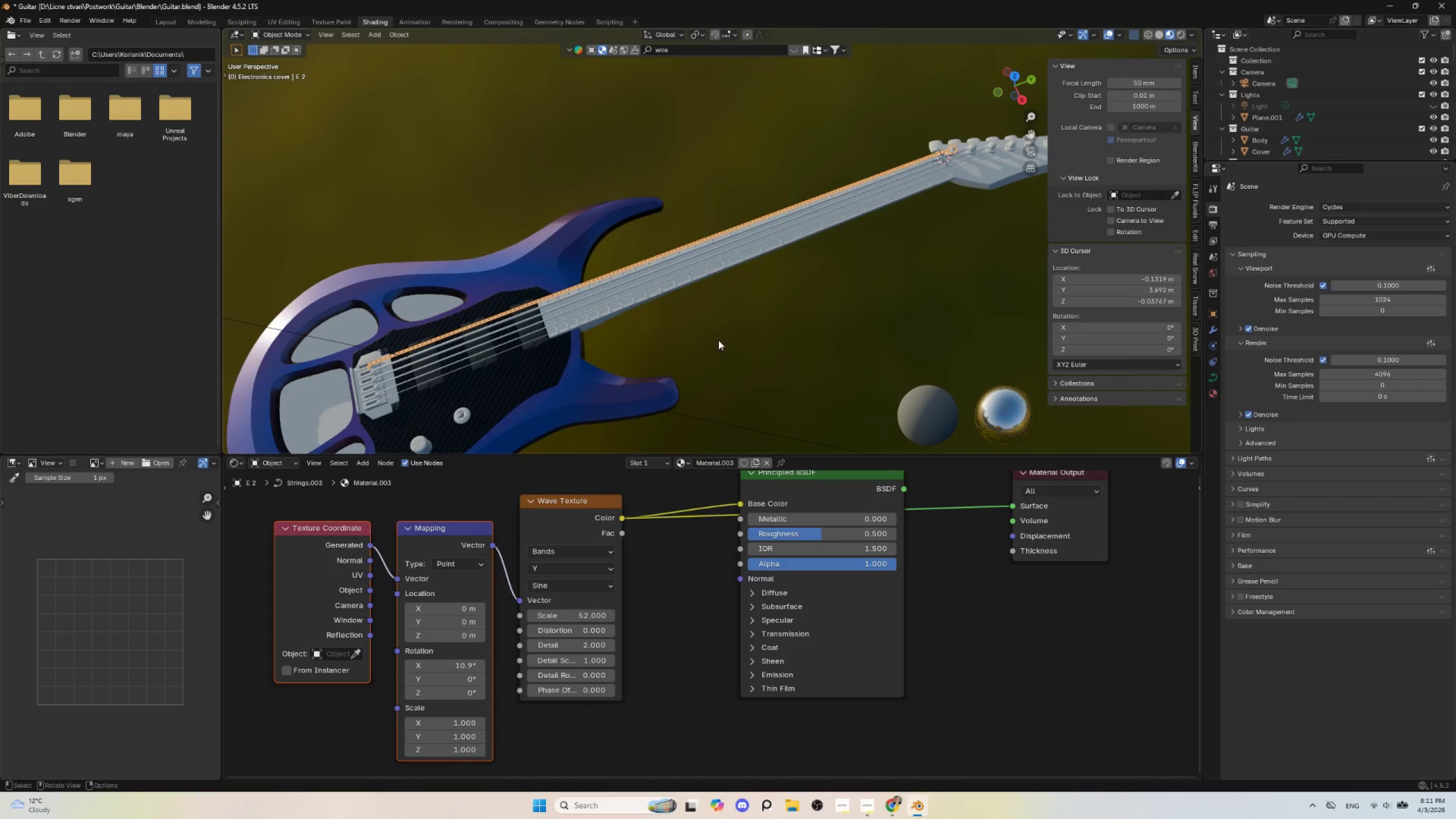 
scroll: coordinate [650, 351], scroll_direction: up, amount: 3.0
 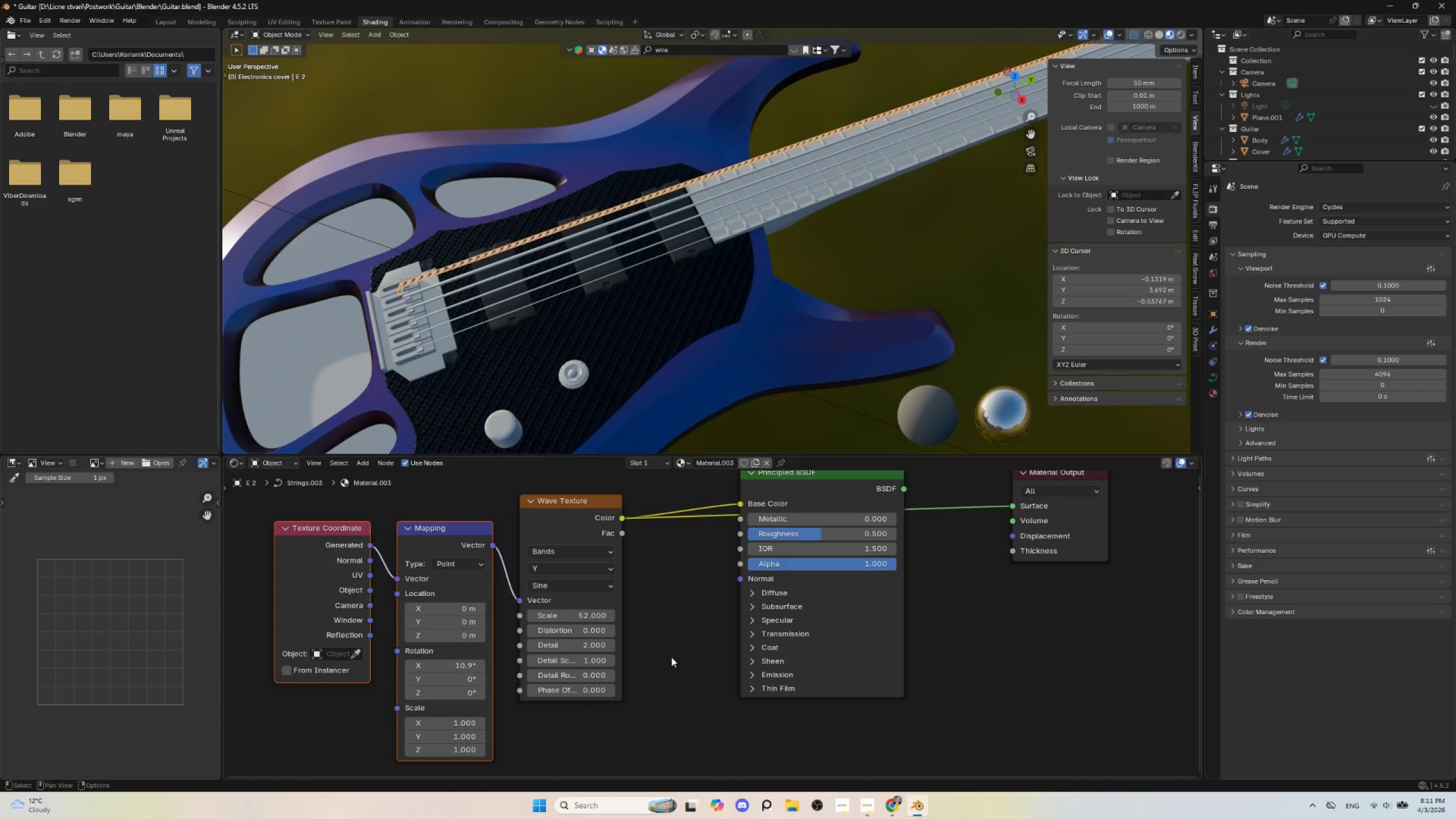 
scroll: coordinate [706, 649], scroll_direction: down, amount: 8.0
 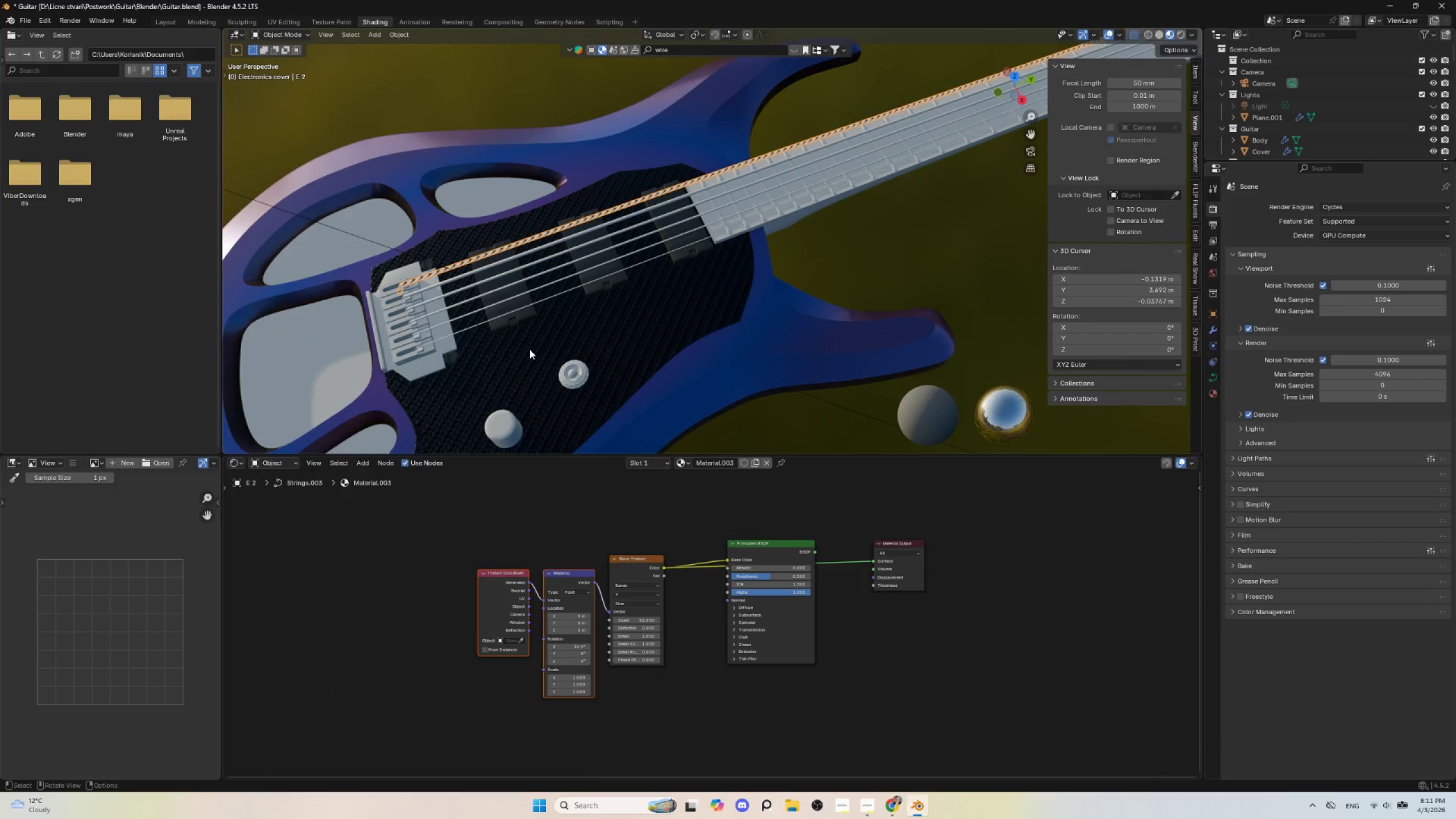 
hold_key(key=ShiftLeft, duration=0.69)
 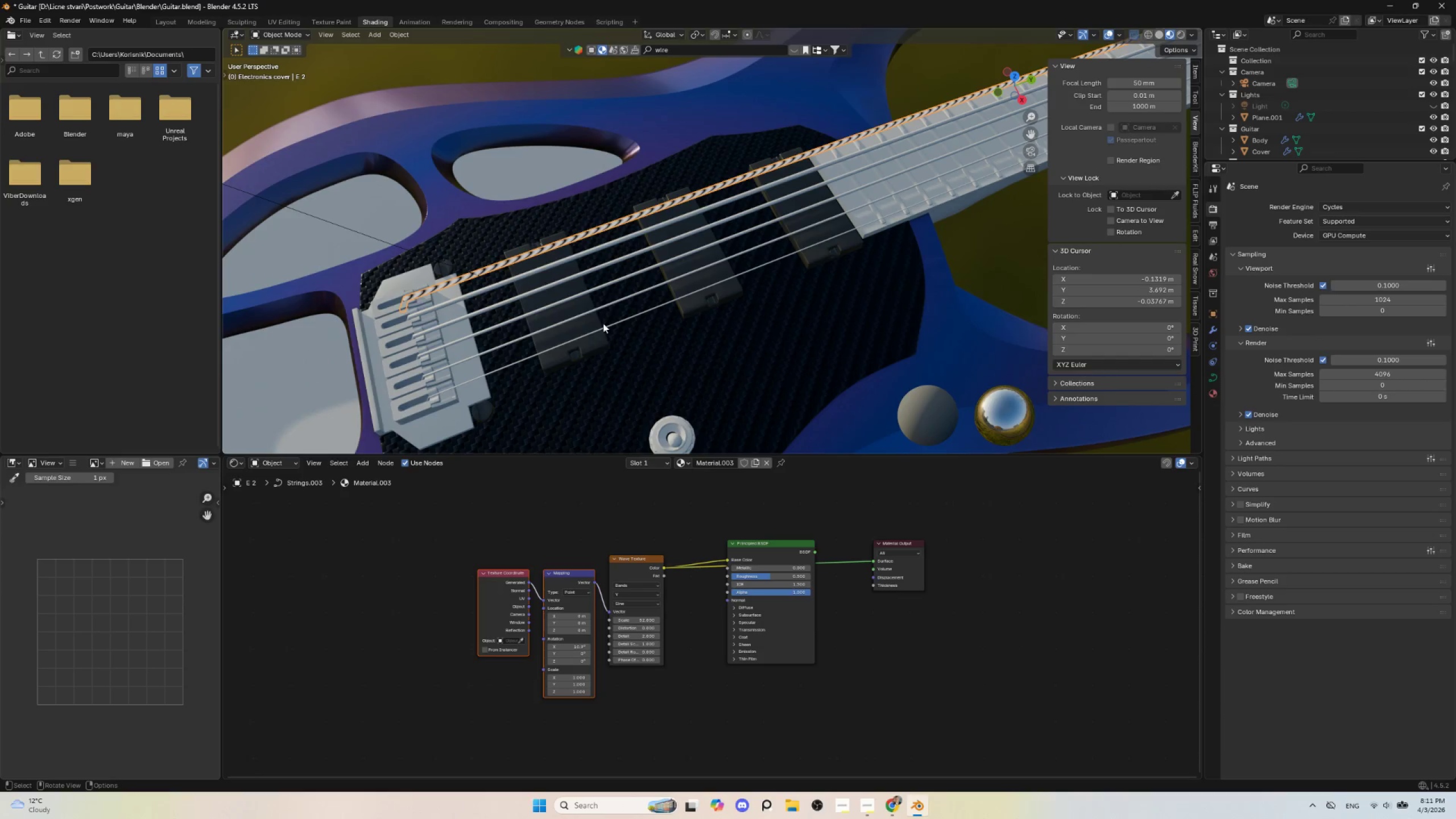 
scroll: coordinate [608, 318], scroll_direction: up, amount: 4.0
 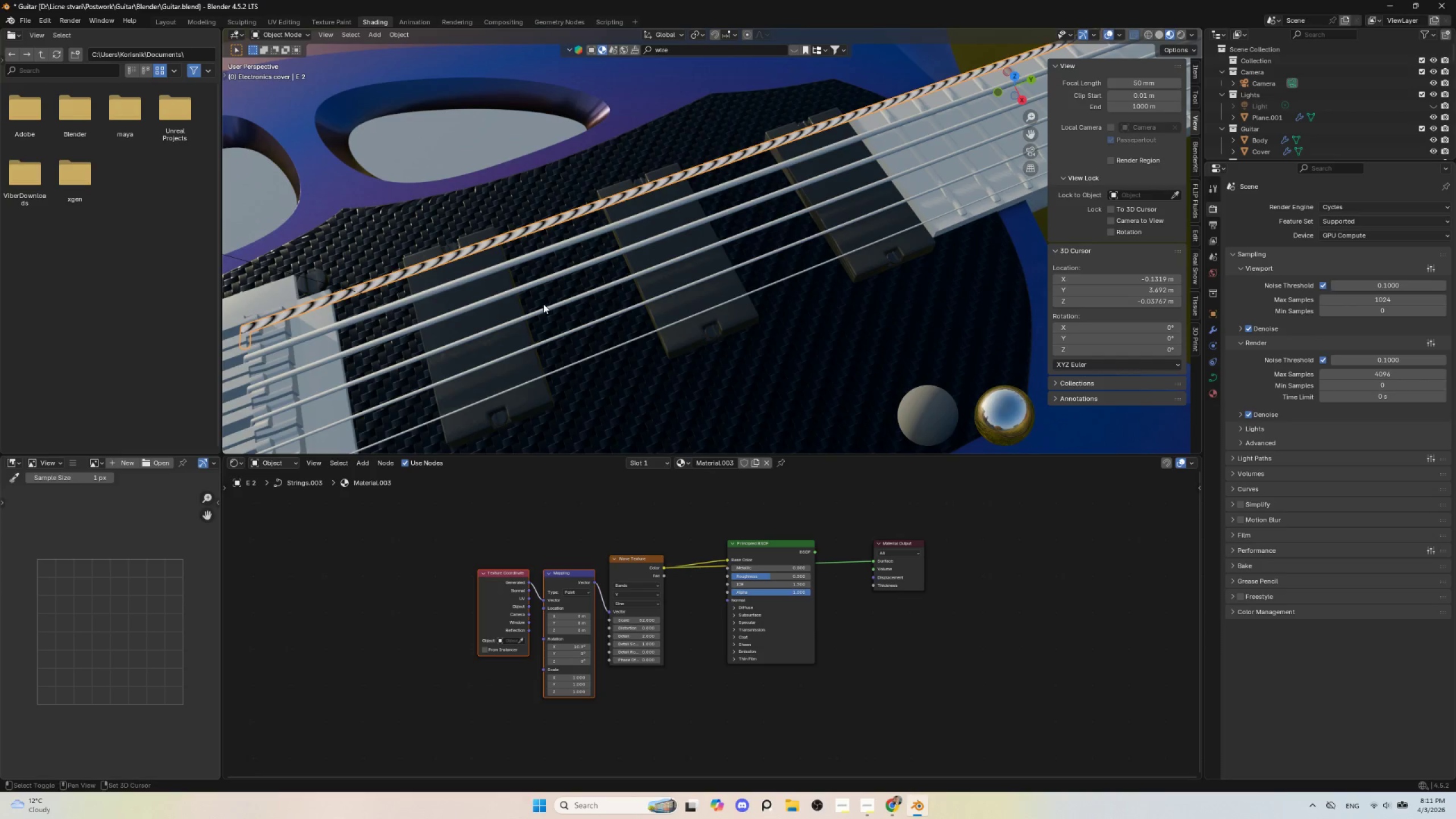 
hold_key(key=ShiftLeft, duration=0.5)
scroll: coordinate [615, 277], scroll_direction: up, amount: 4.0
 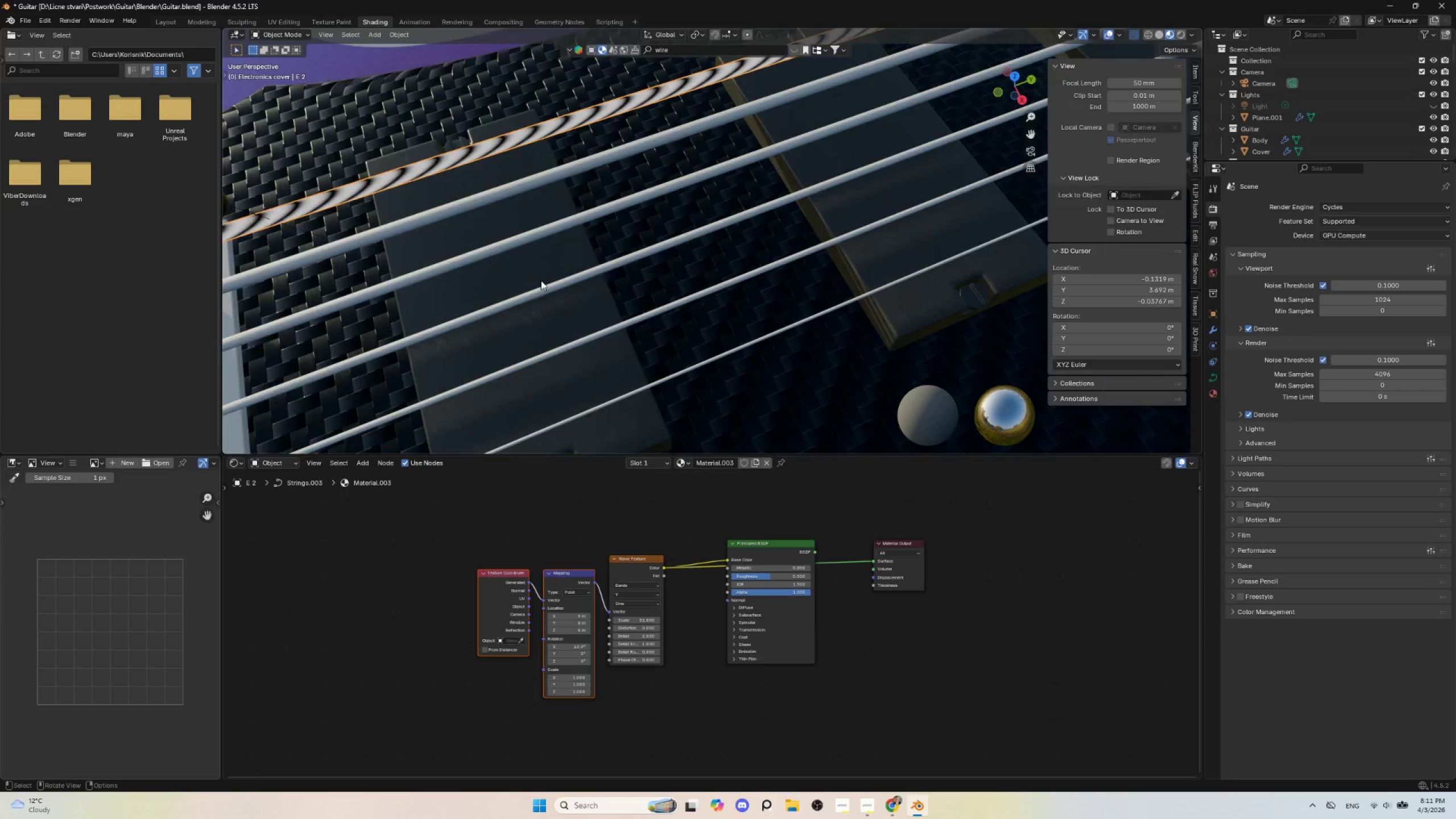 
scroll: coordinate [541, 280], scroll_direction: down, amount: 2.0
 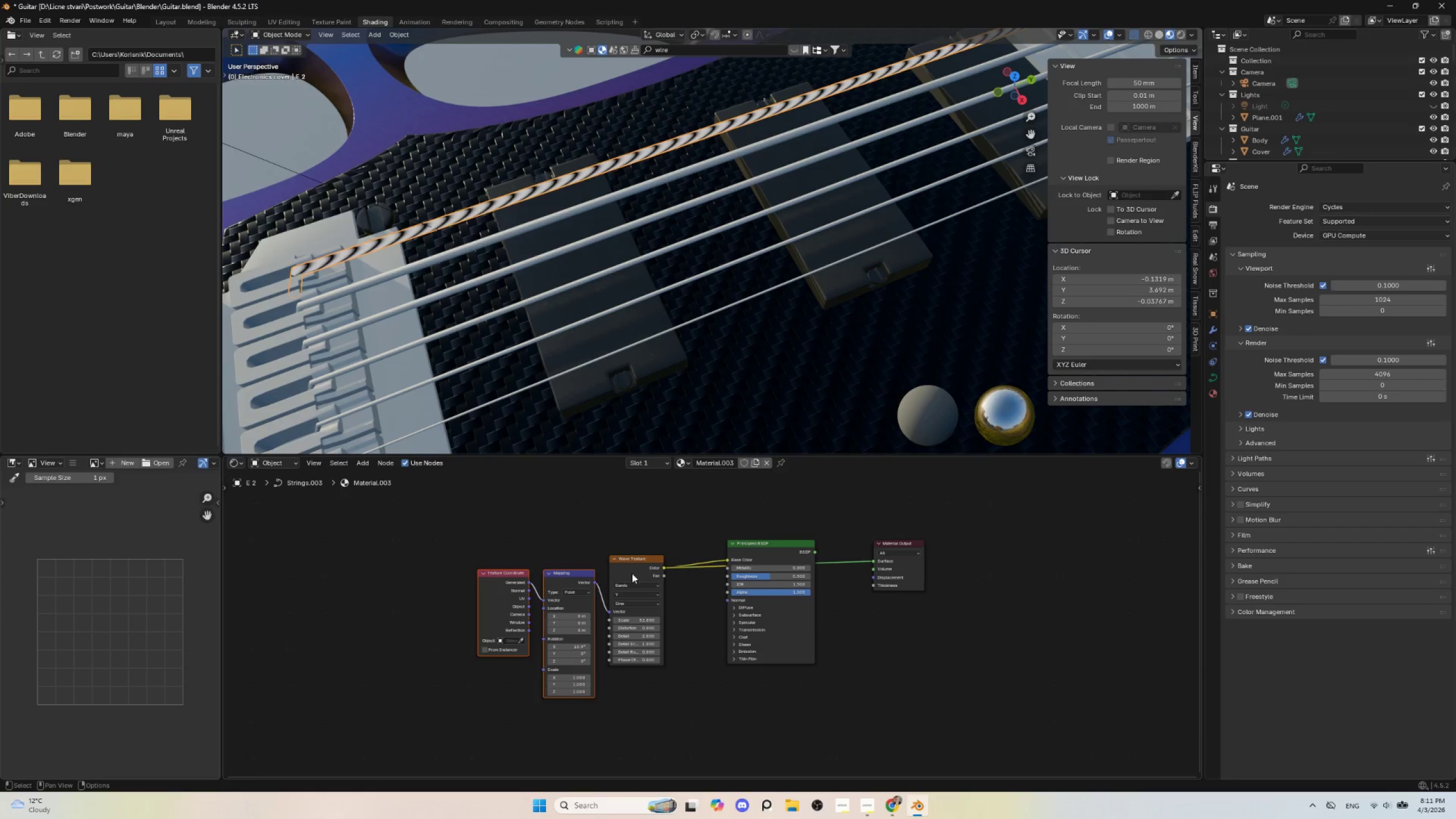 
left_click_drag(start_coordinate=[643, 556], to_coordinate=[646, 561])
 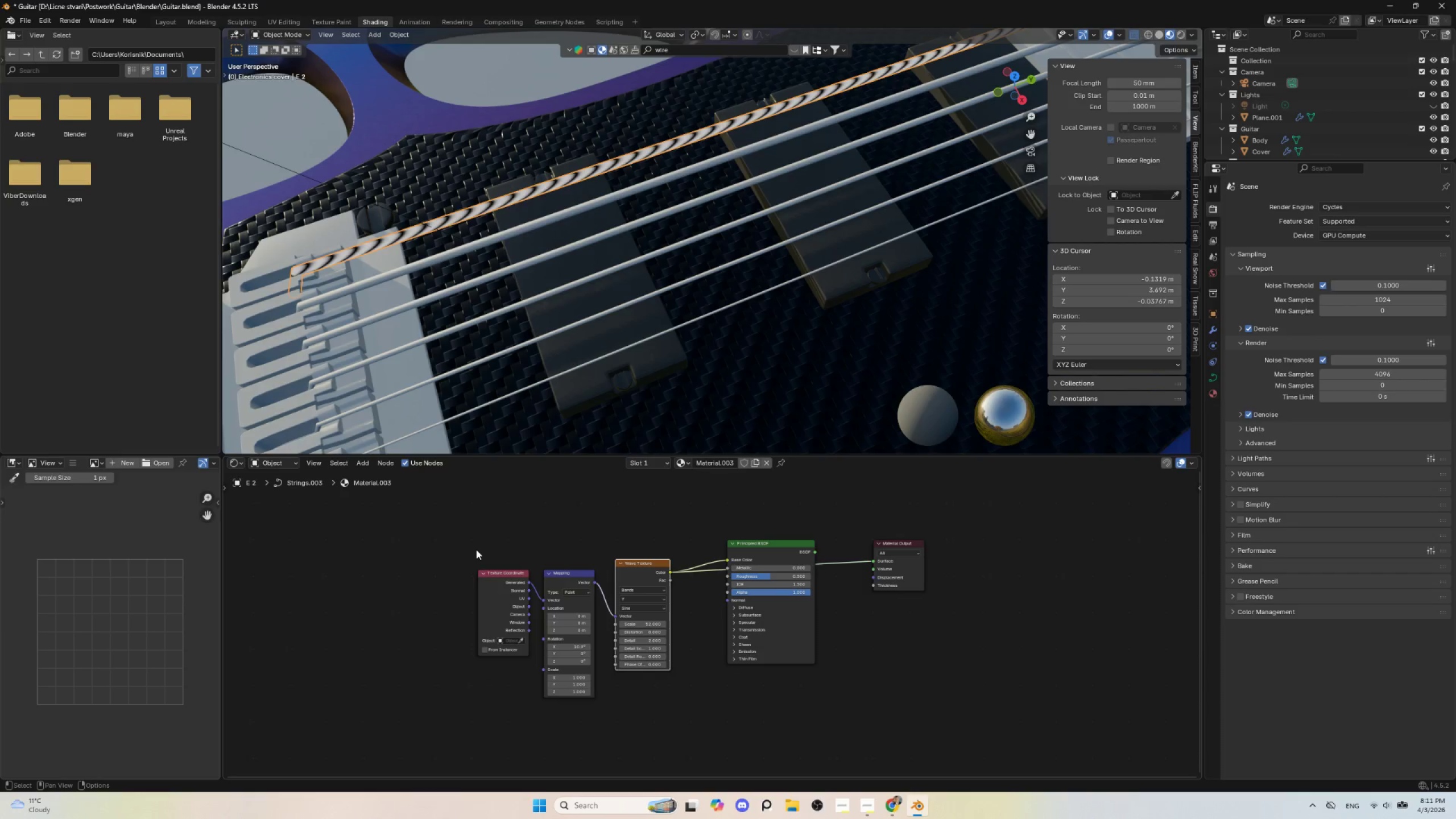 
left_click_drag(start_coordinate=[481, 549], to_coordinate=[641, 601])
 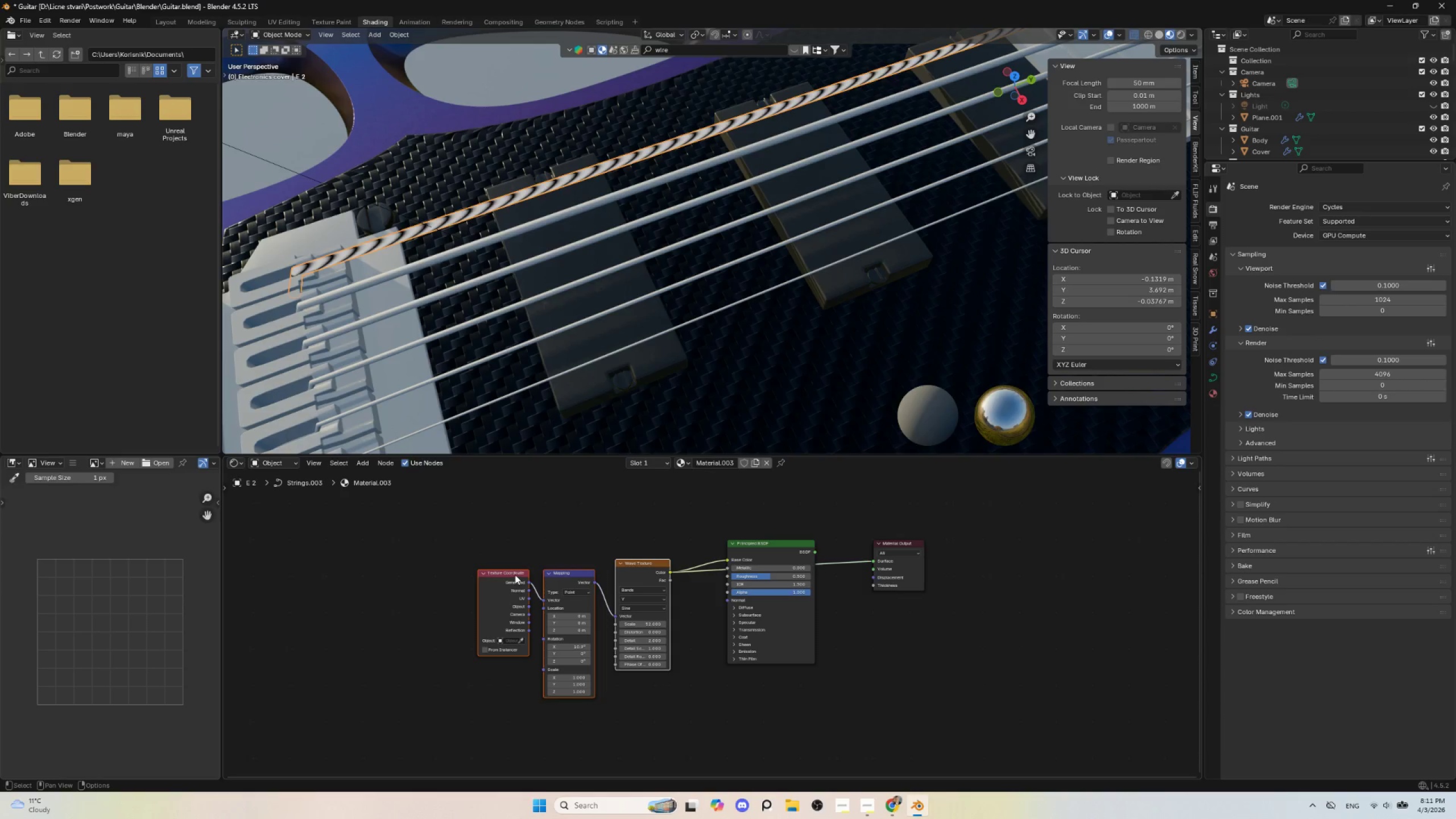 
left_click_drag(start_coordinate=[515, 574], to_coordinate=[399, 573])
 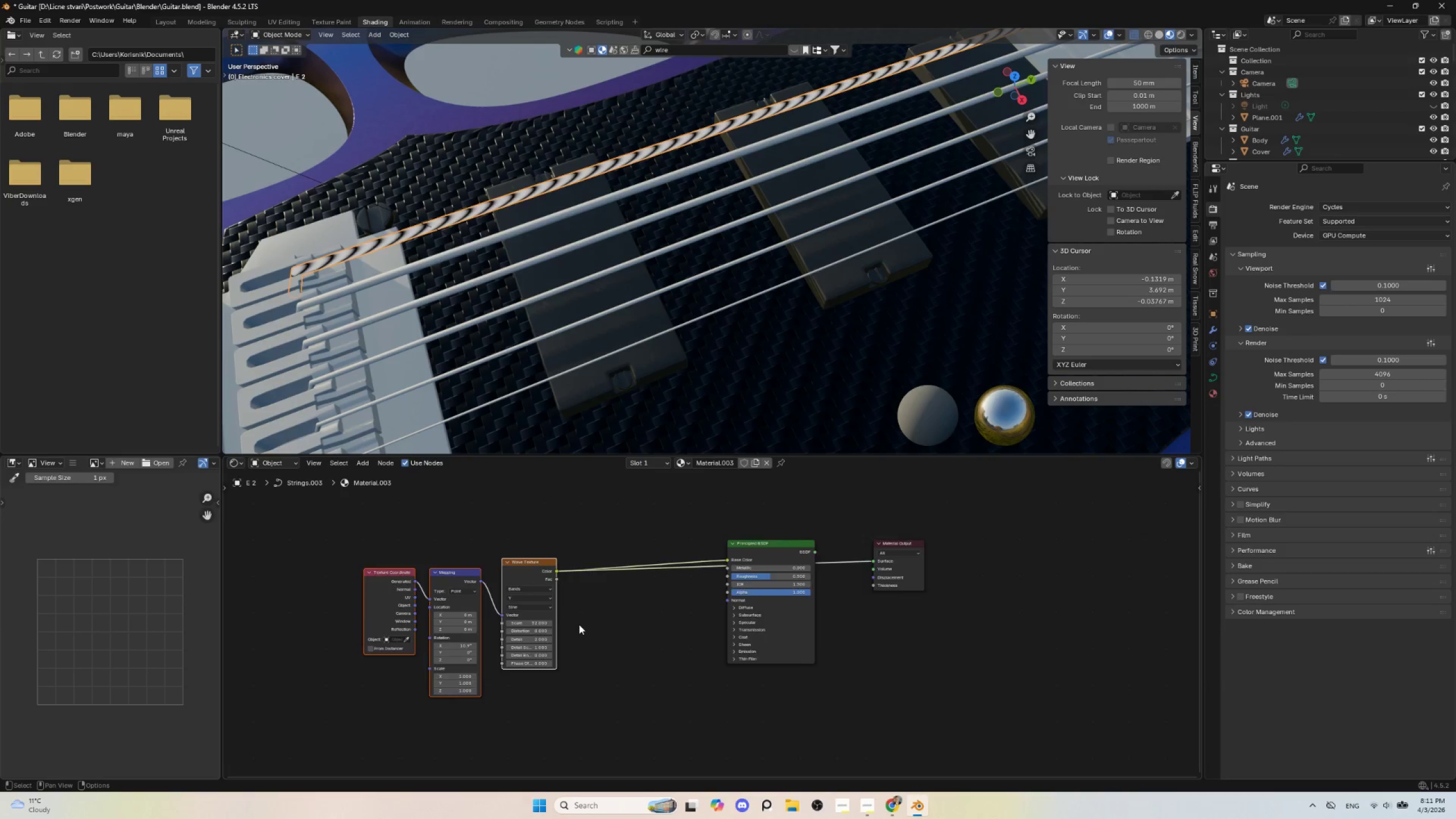 
scroll: coordinate [581, 618], scroll_direction: up, amount: 4.0
 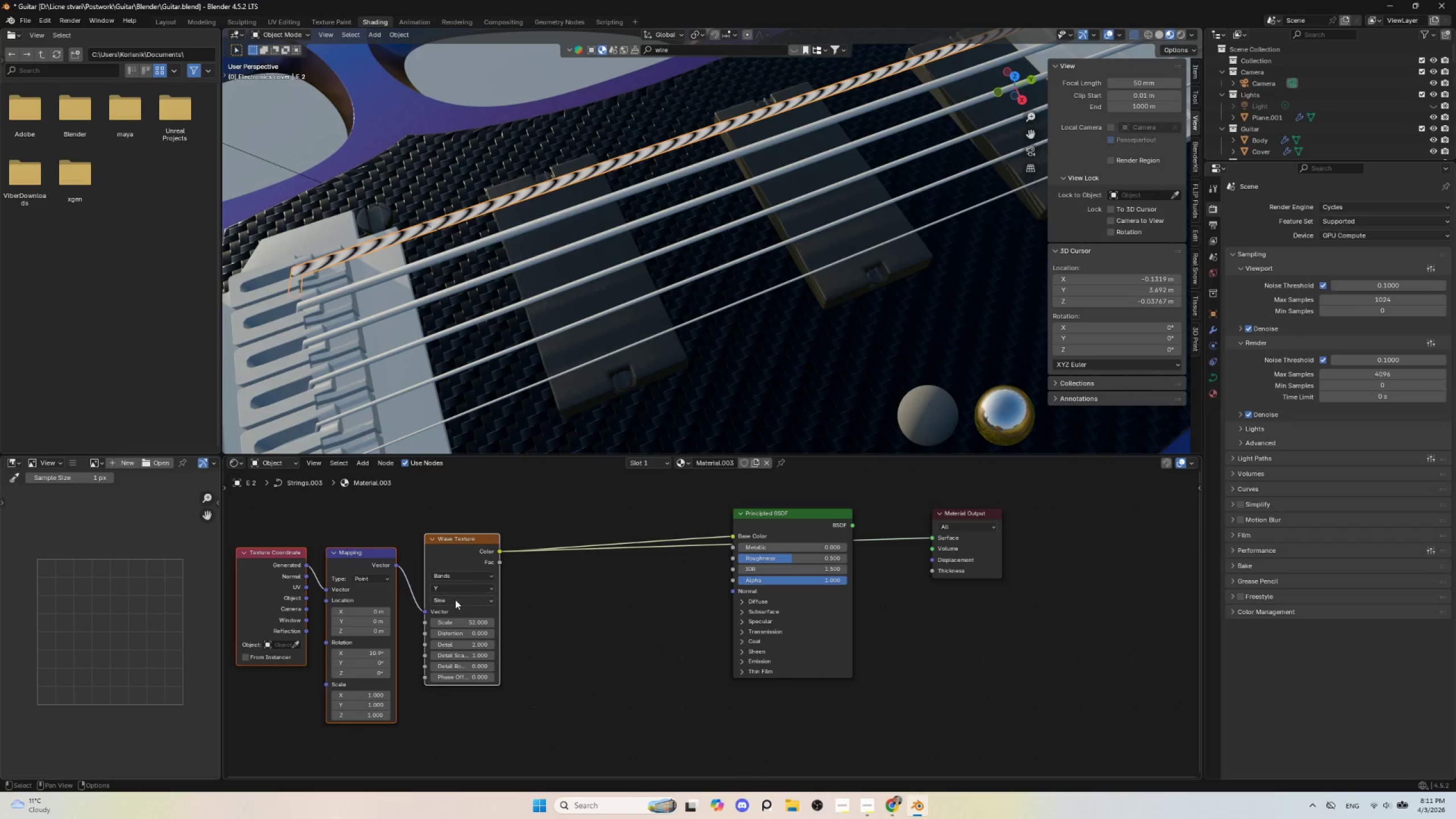 
left_click([458, 599])
 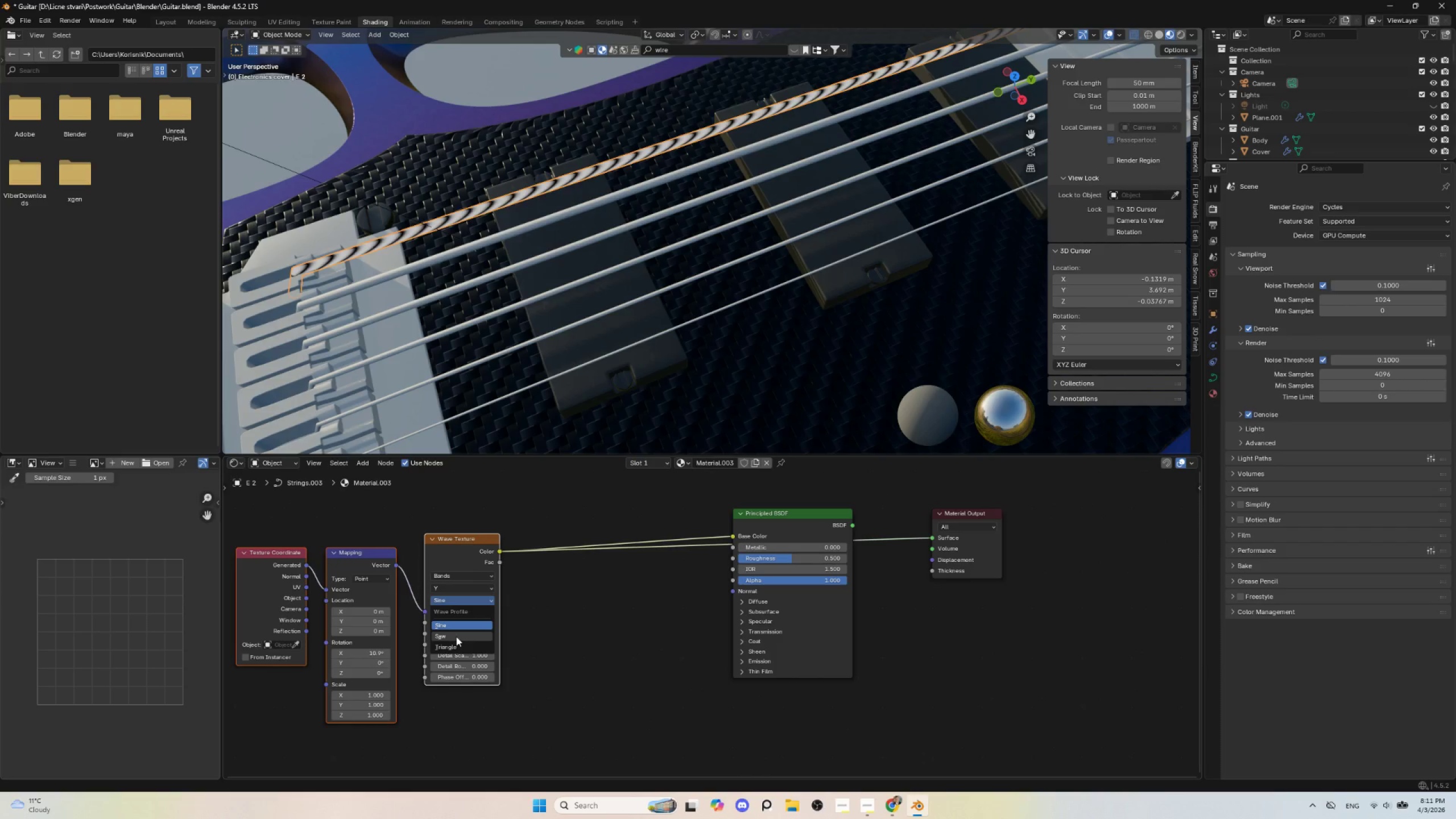 
left_click([456, 638])
 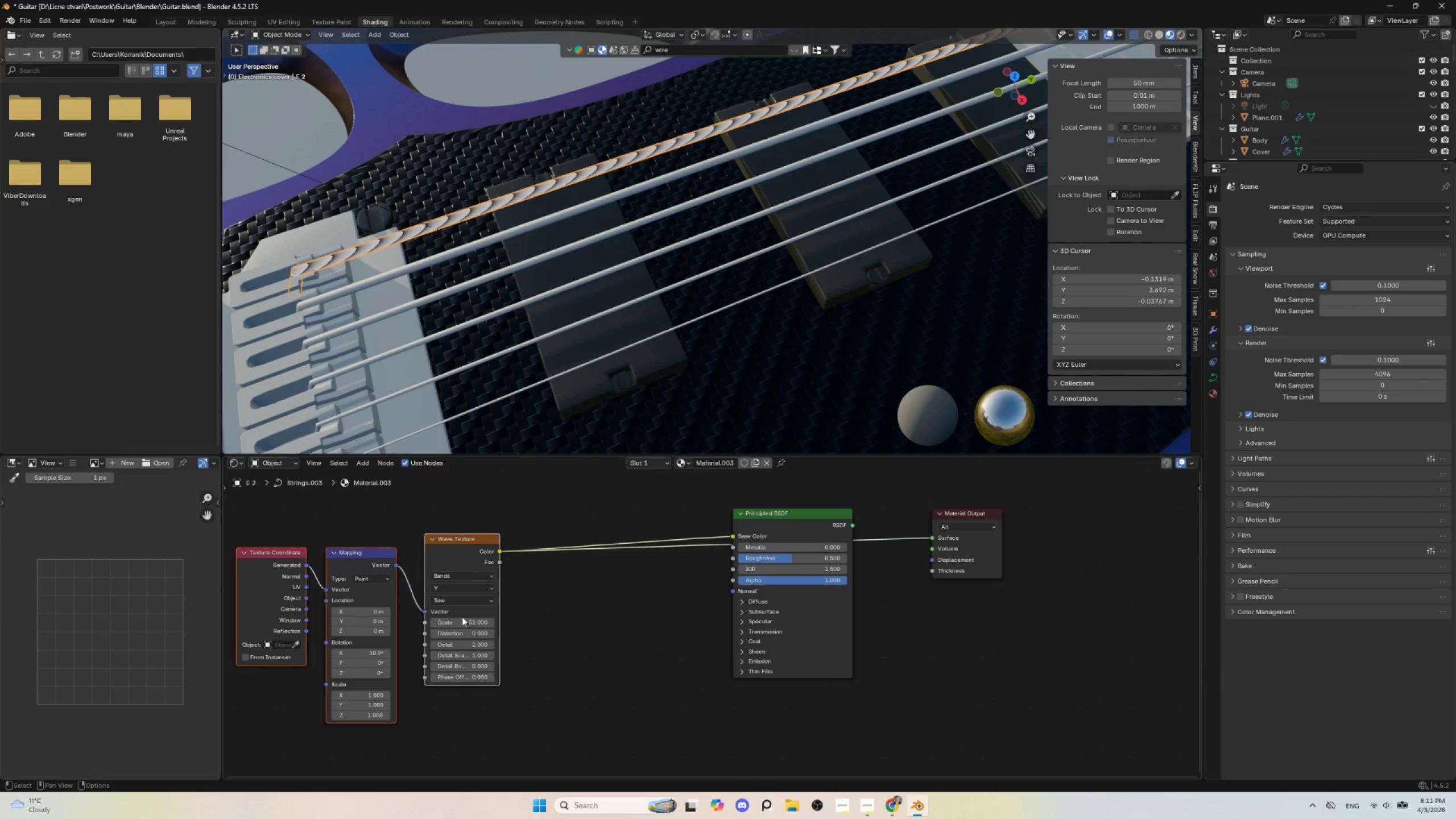 
left_click([461, 601])
 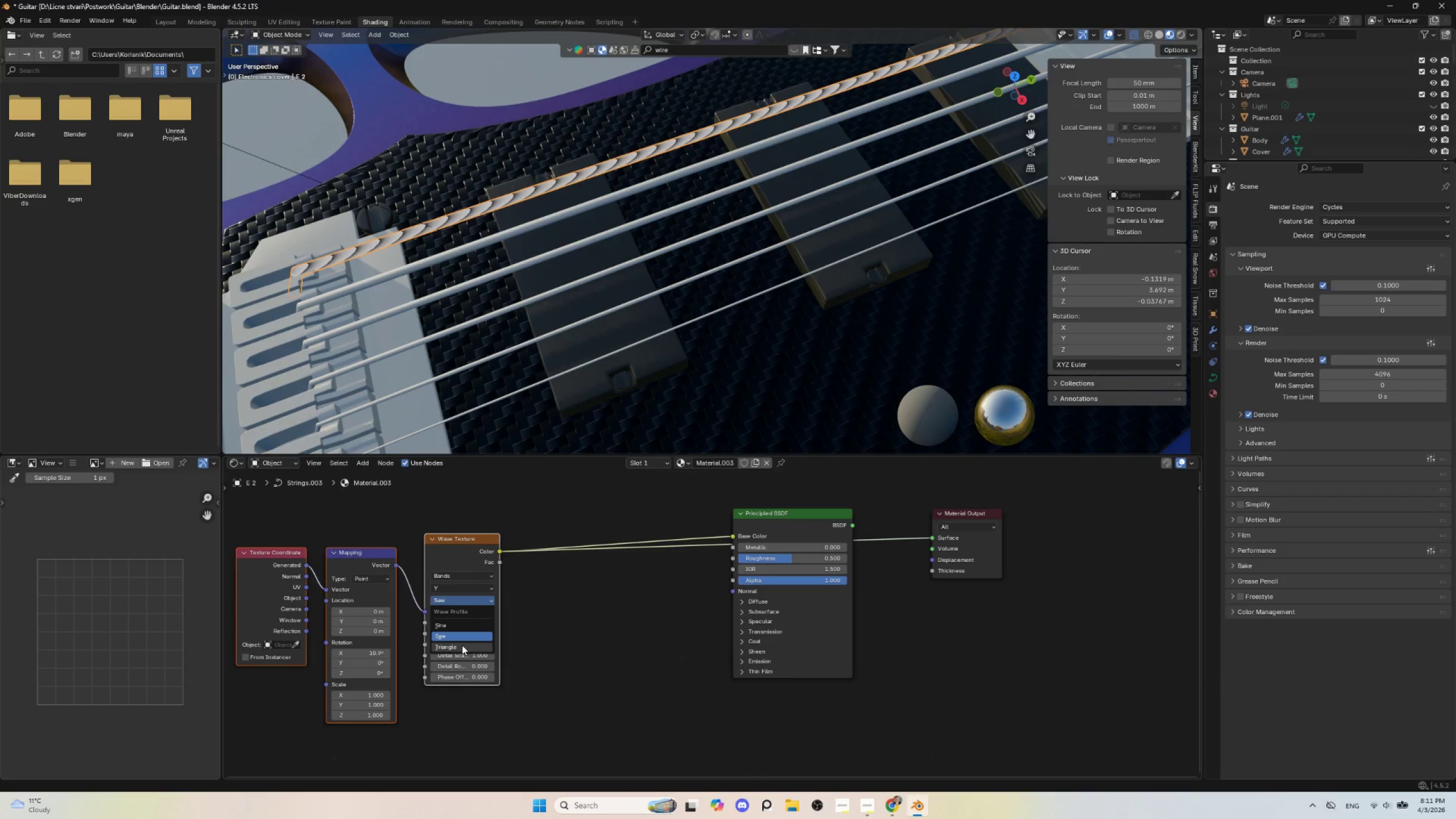 
left_click([462, 645])
 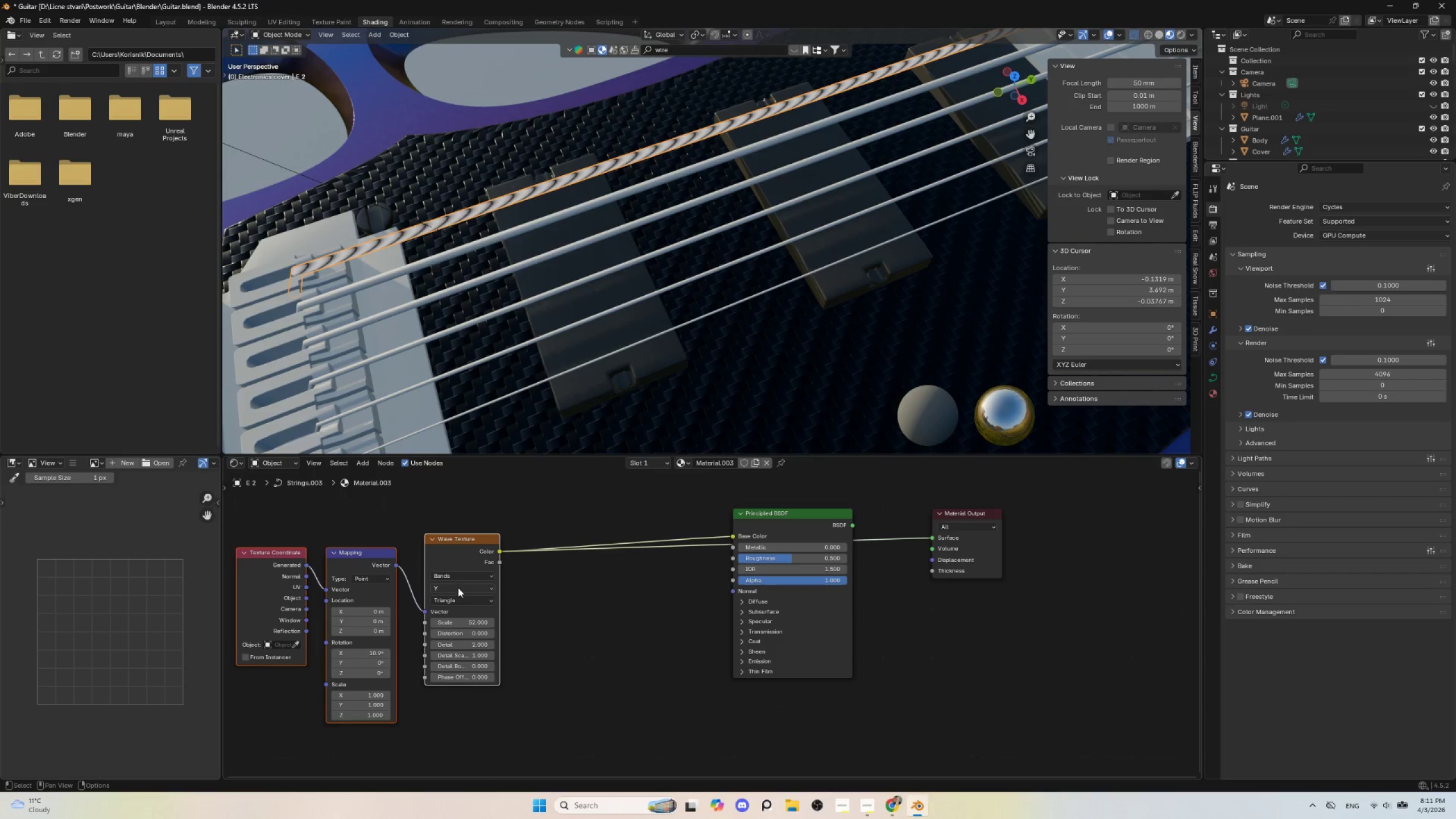 
left_click([461, 599])
 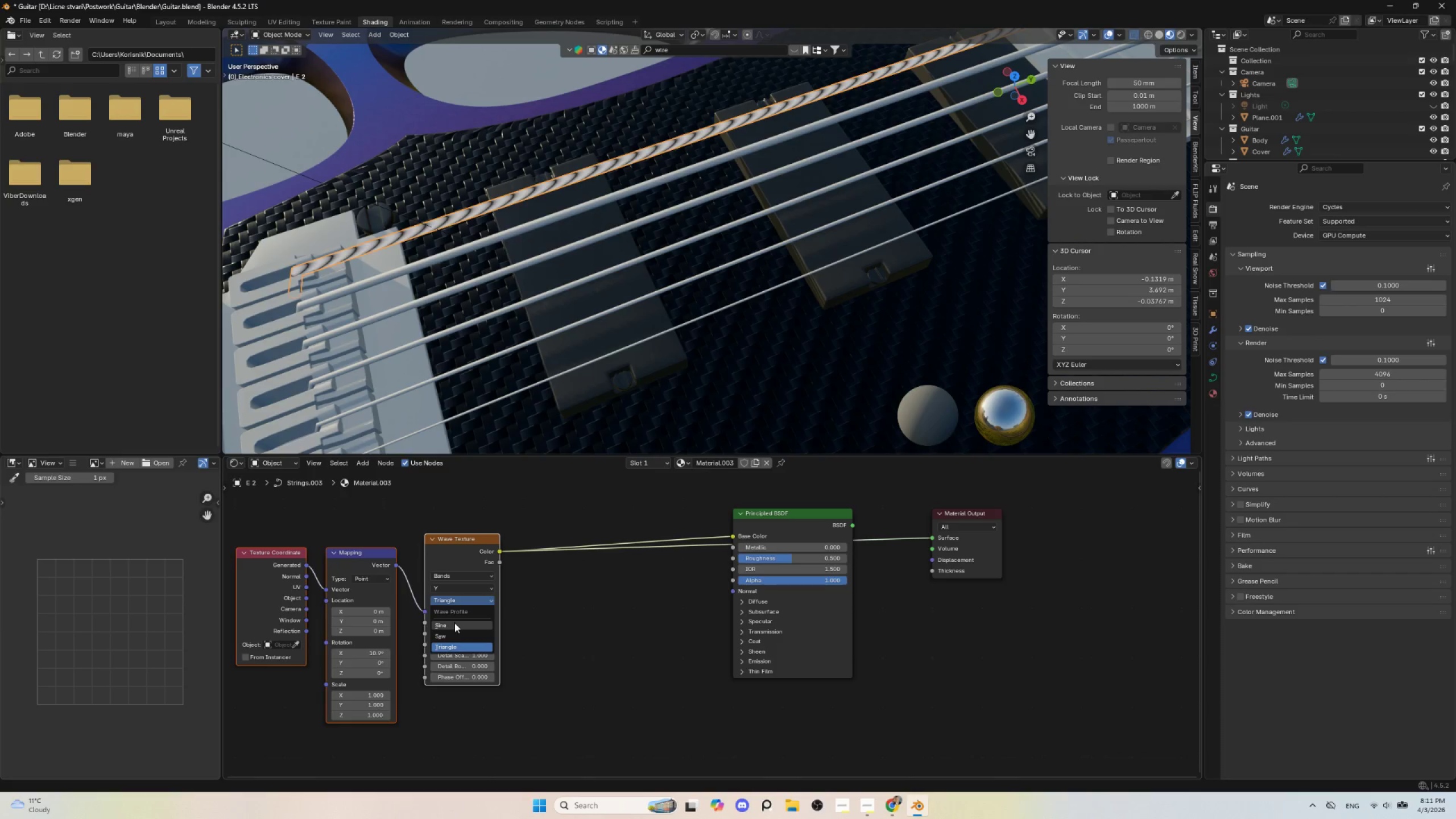 
left_click([454, 623])
 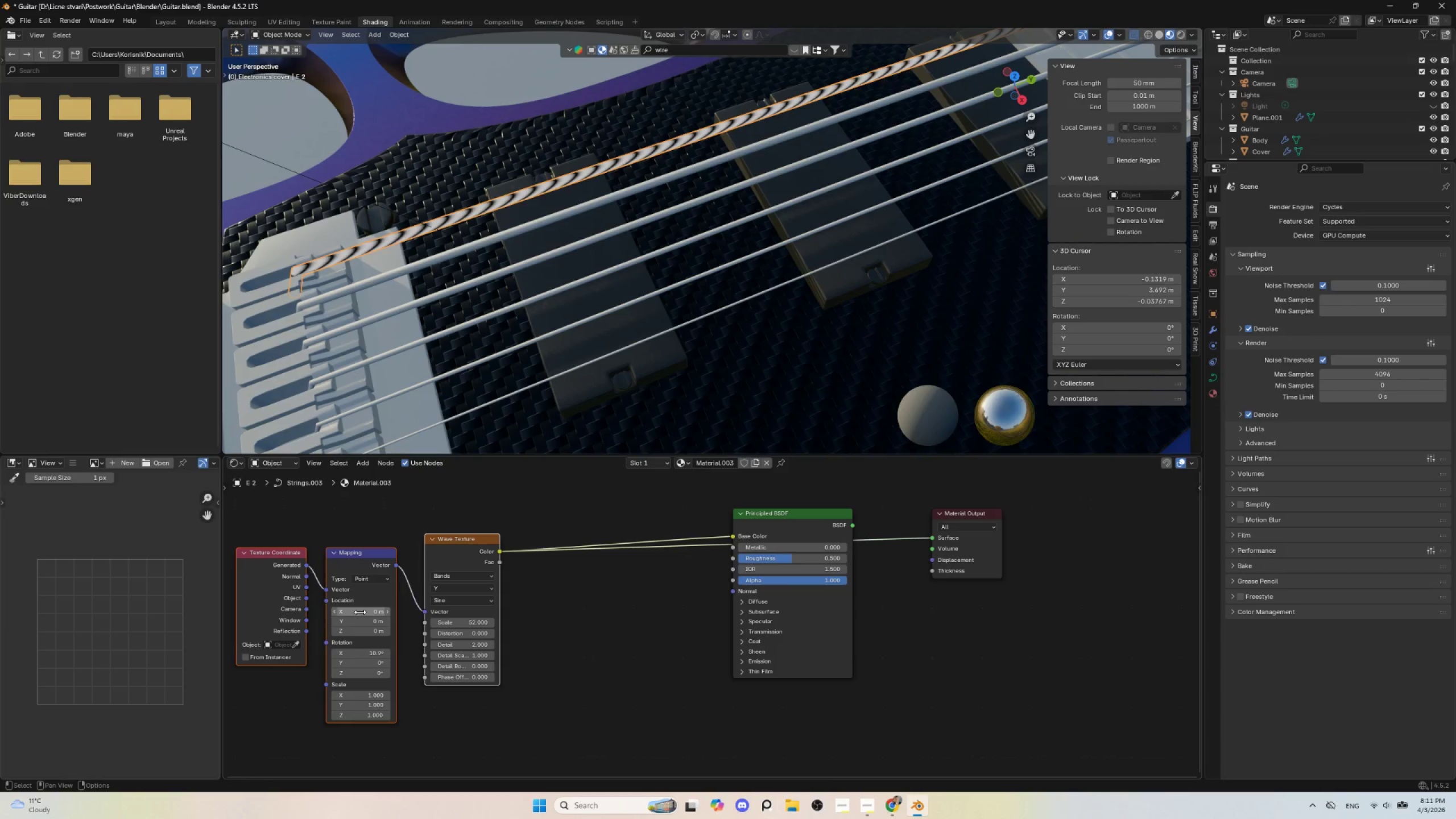 
wait(8.98)
 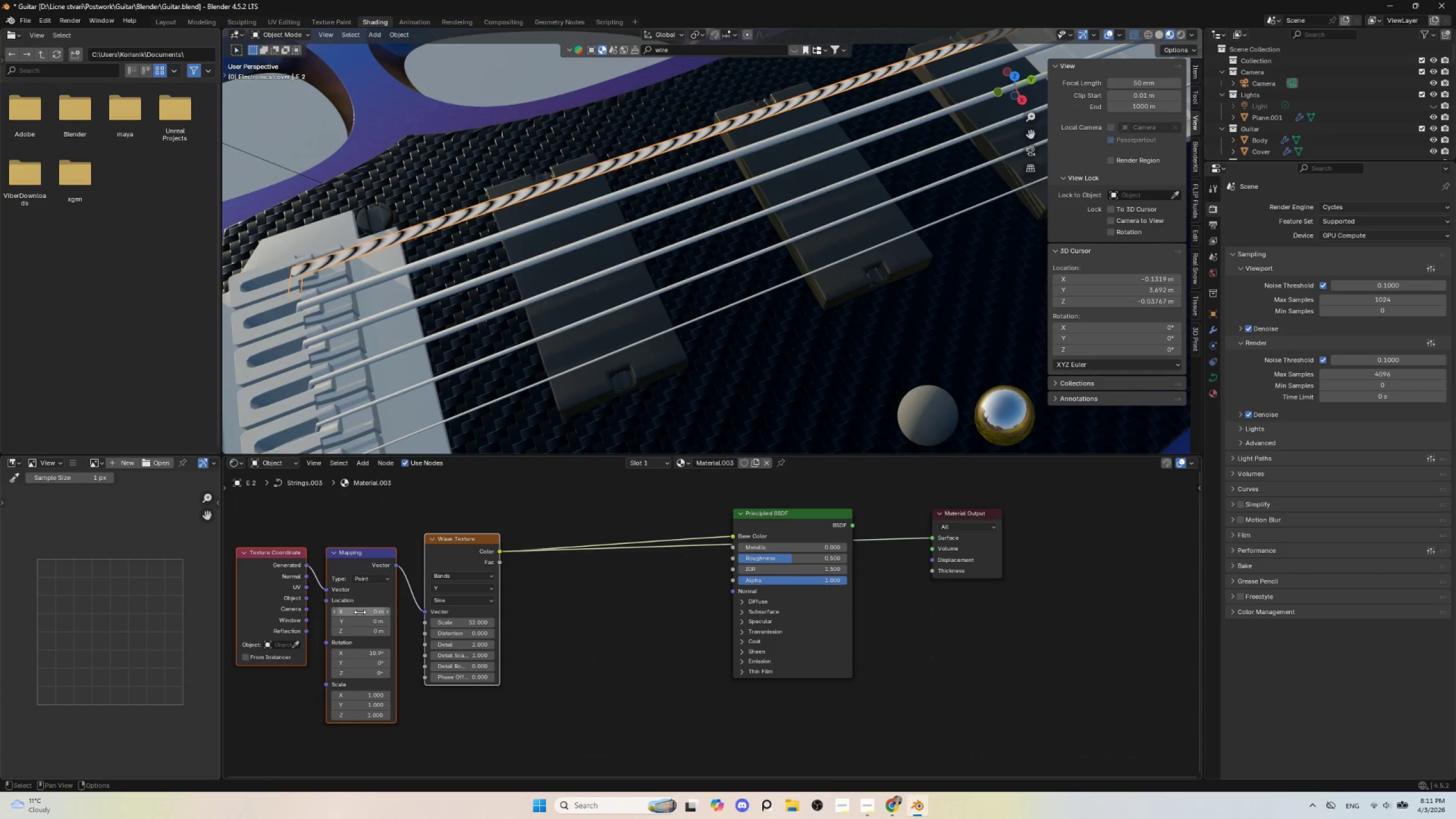 
left_click_drag(start_coordinate=[763, 548], to_coordinate=[959, 548])
 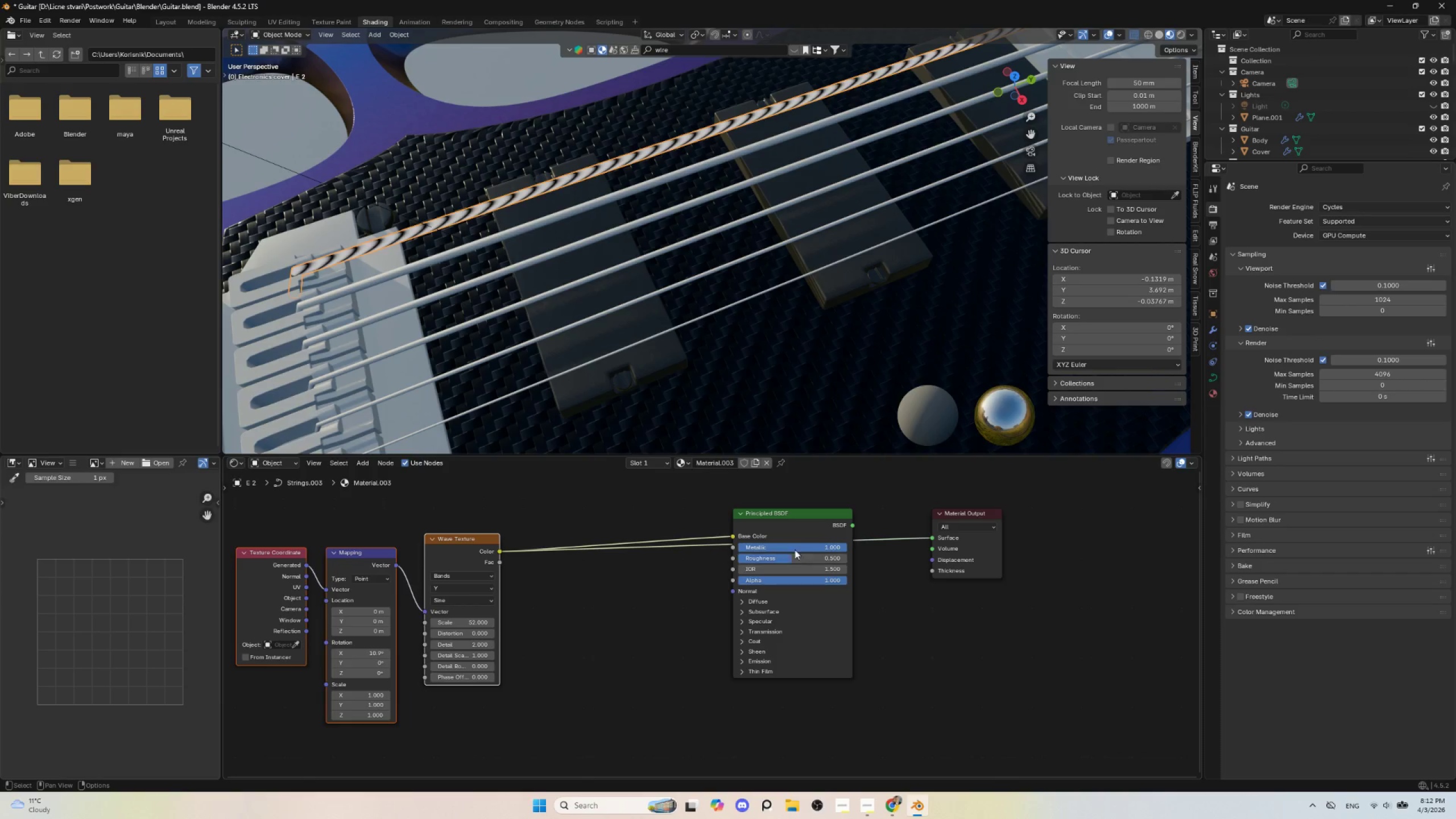 
left_click_drag(start_coordinate=[799, 545], to_coordinate=[594, 545])
 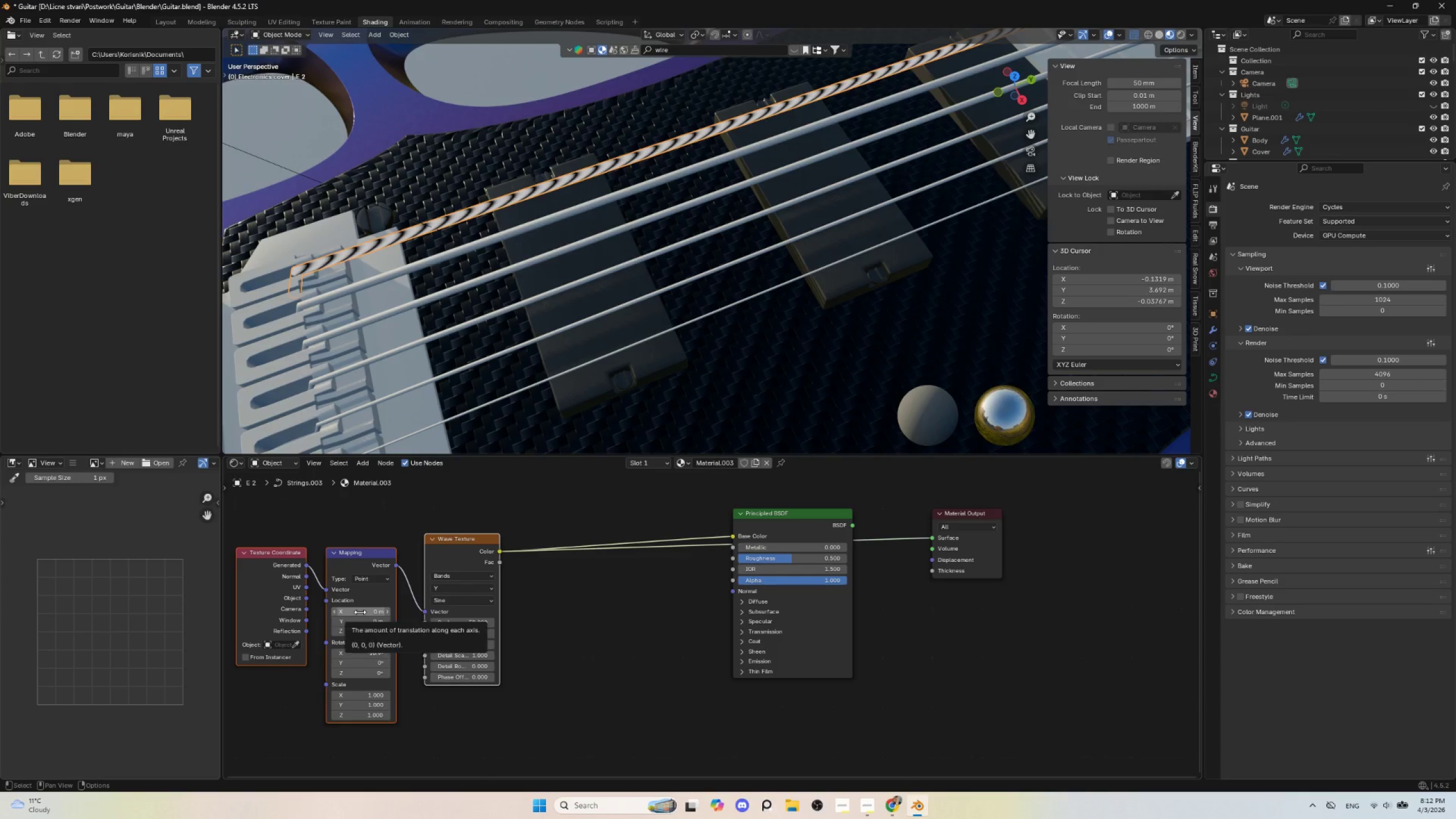 
wait(7.05)
 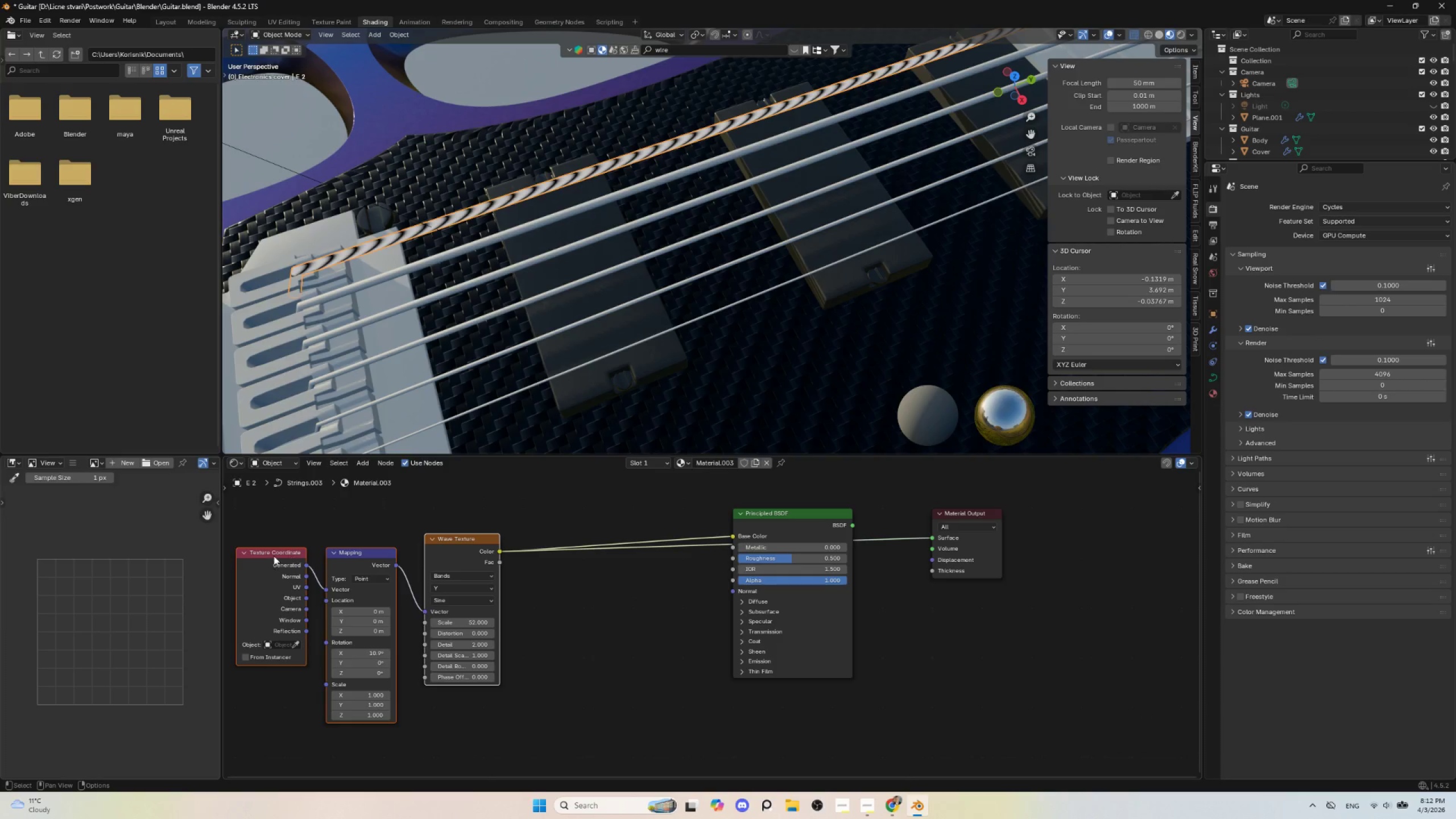 
left_click_drag(start_coordinate=[359, 696], to_coordinate=[374, 231])
 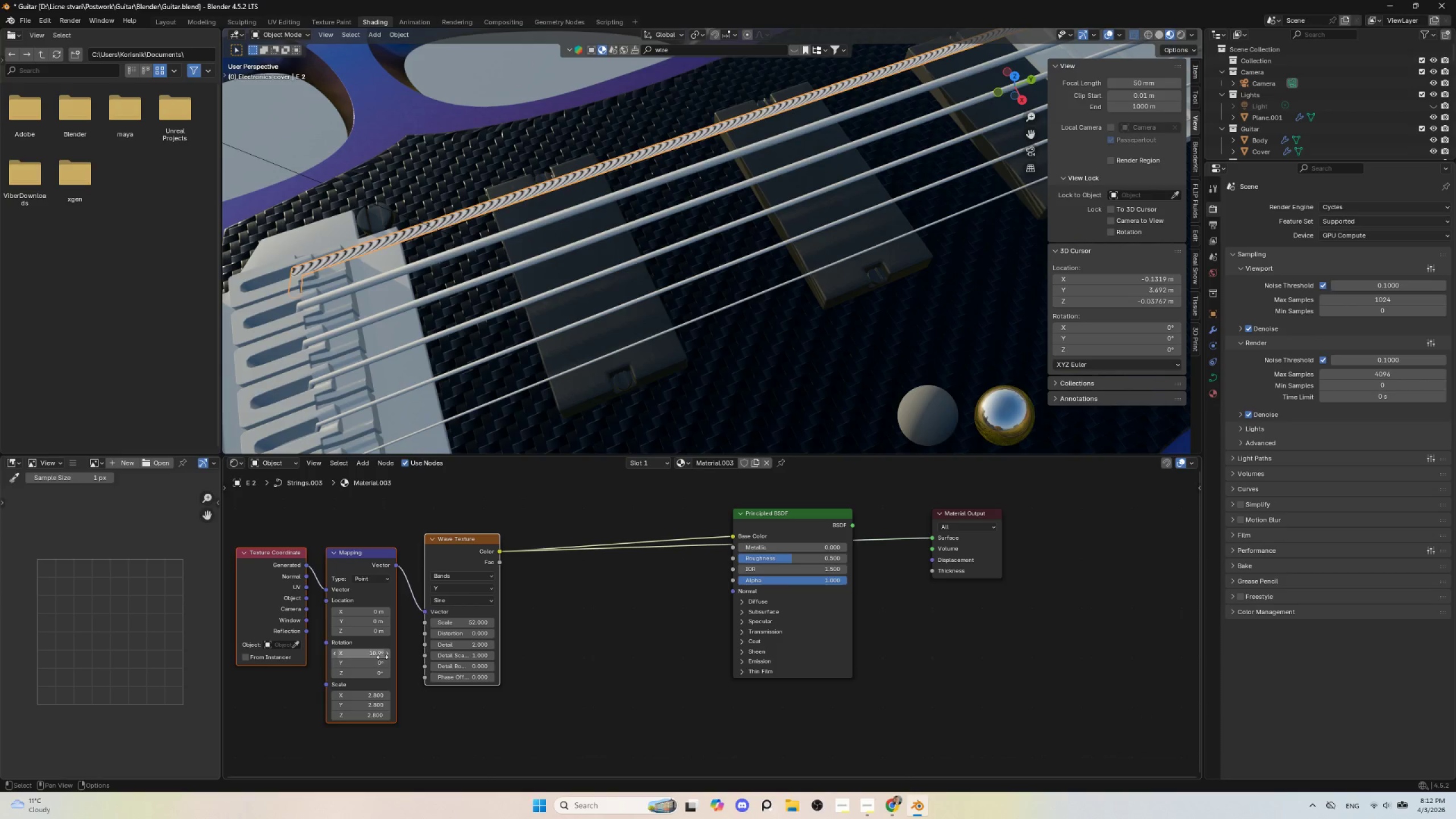 
left_click_drag(start_coordinate=[374, 657], to_coordinate=[330, 163])
 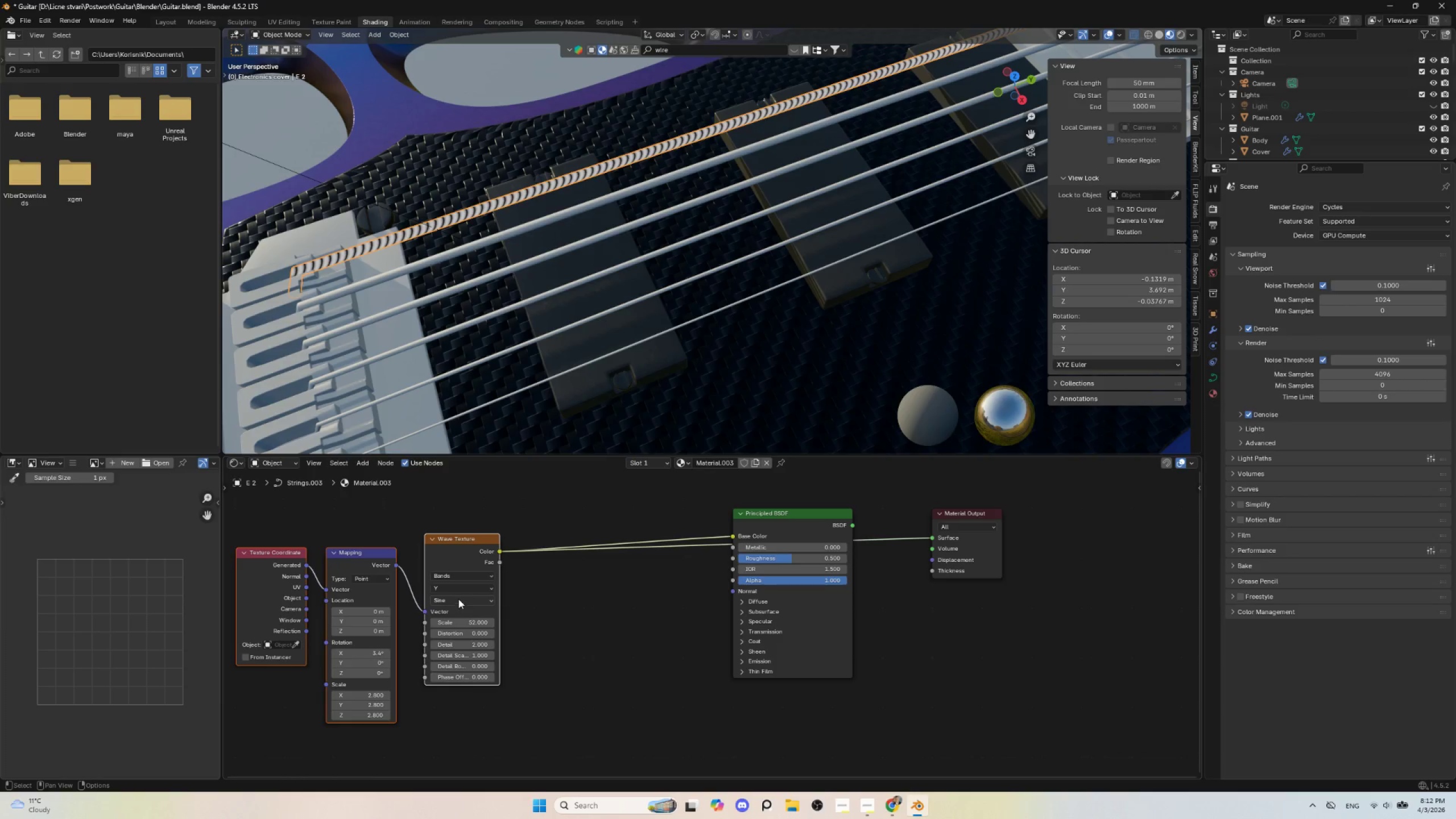 
wait(6.78)
 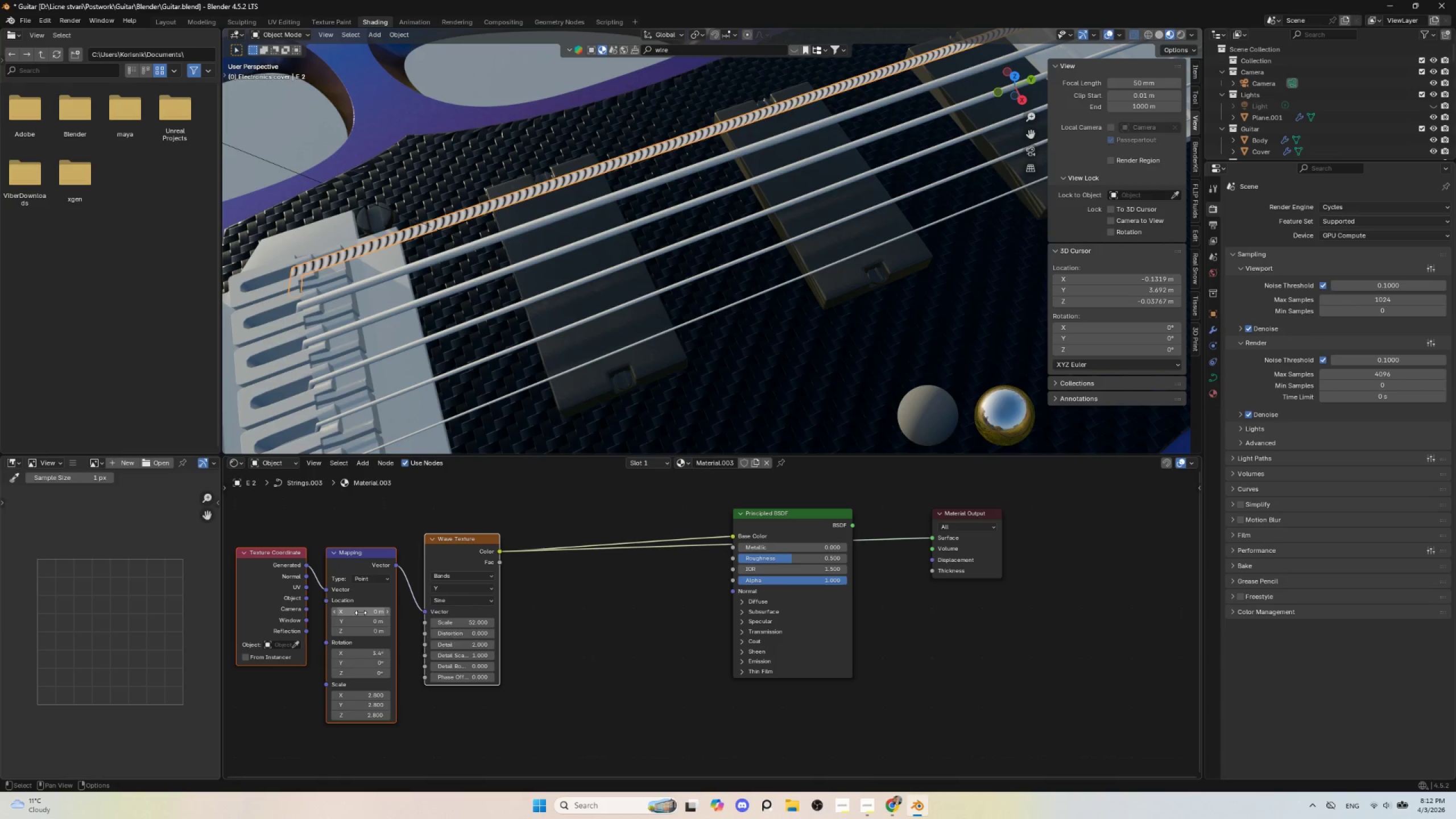 
left_click_drag(start_coordinate=[463, 622], to_coordinate=[1294, 535])
 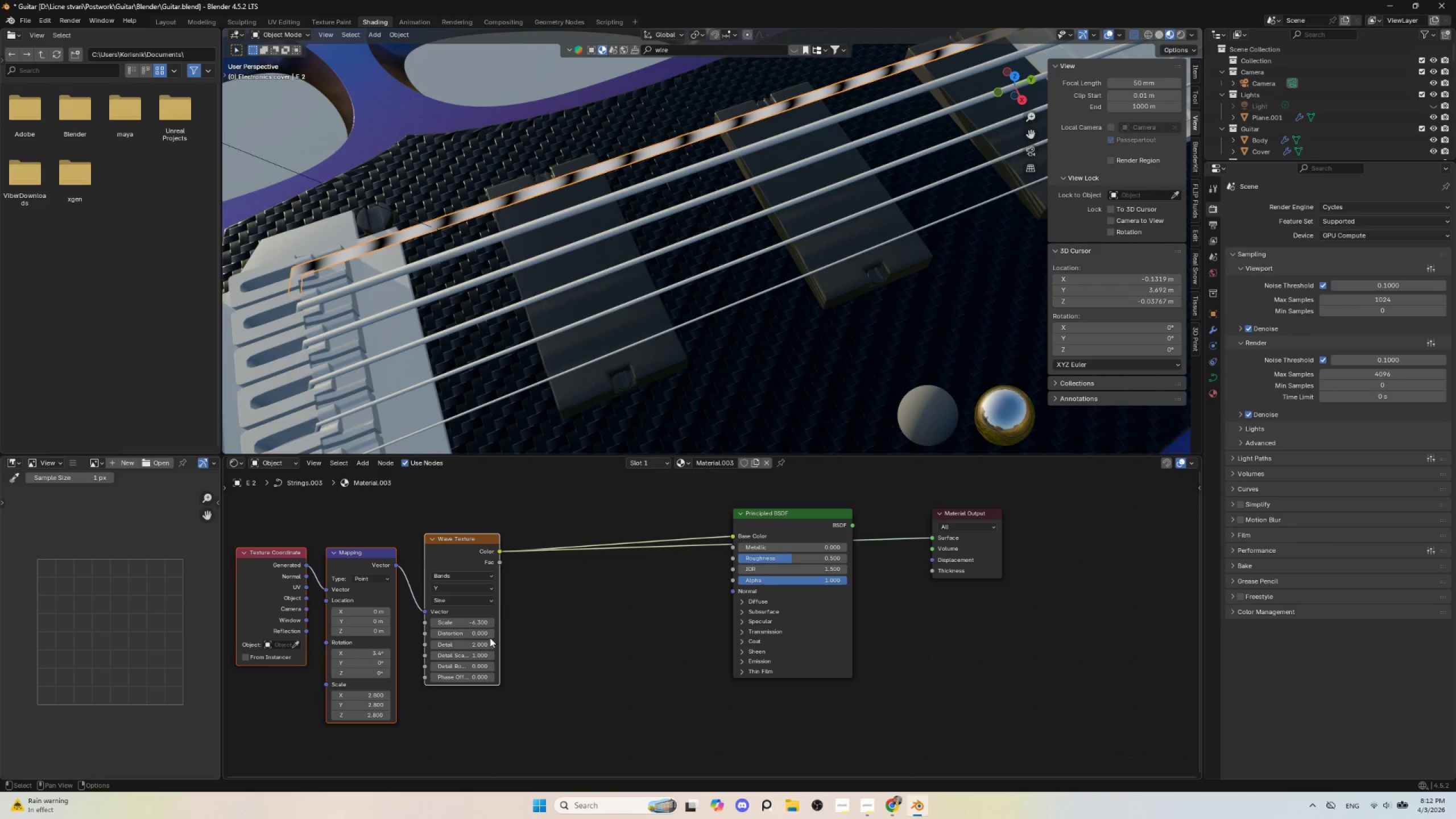 
key(Control+Z)
 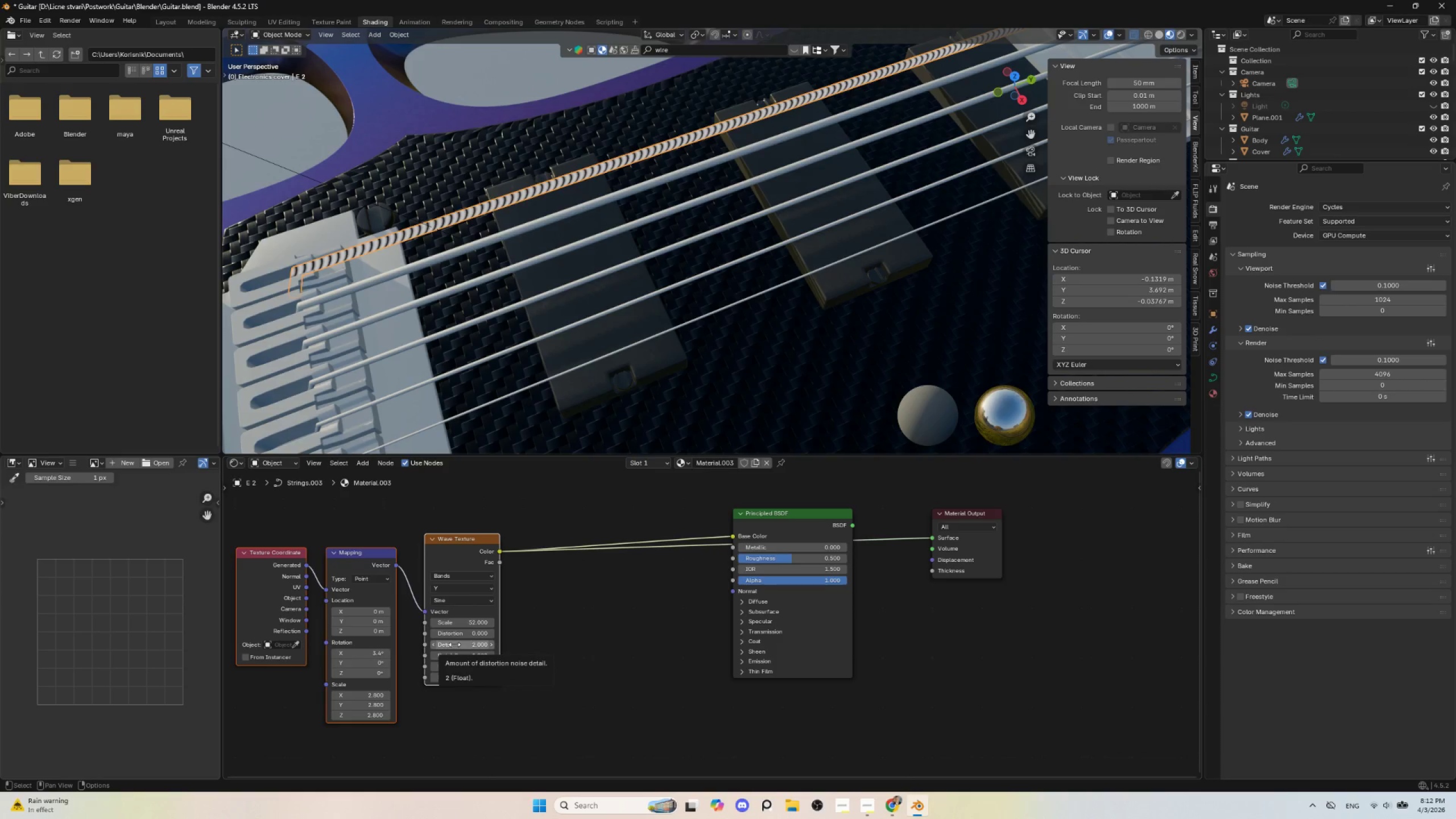 
left_click_drag(start_coordinate=[460, 632], to_coordinate=[467, 632])
 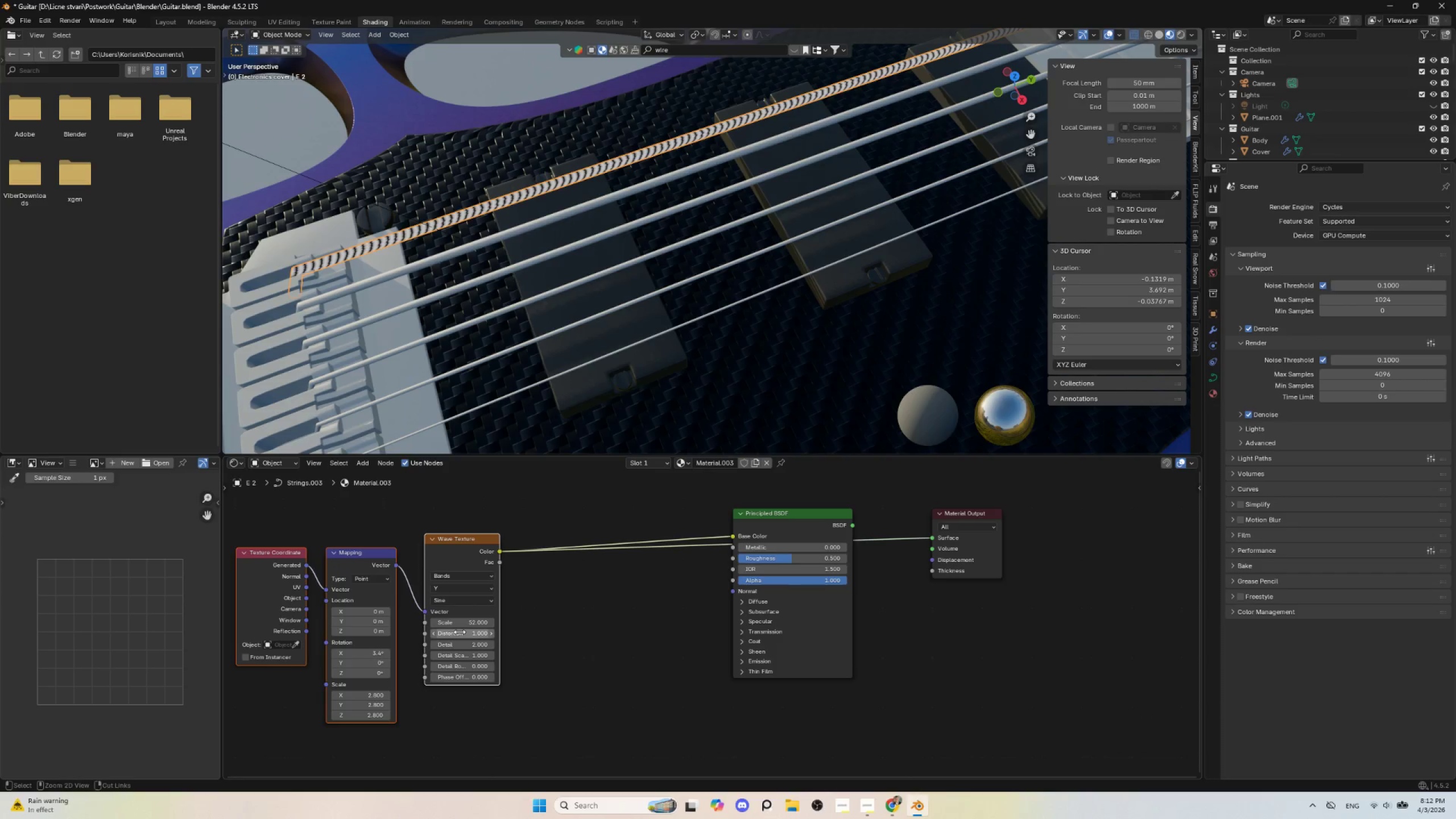 
key(Control+Z)
 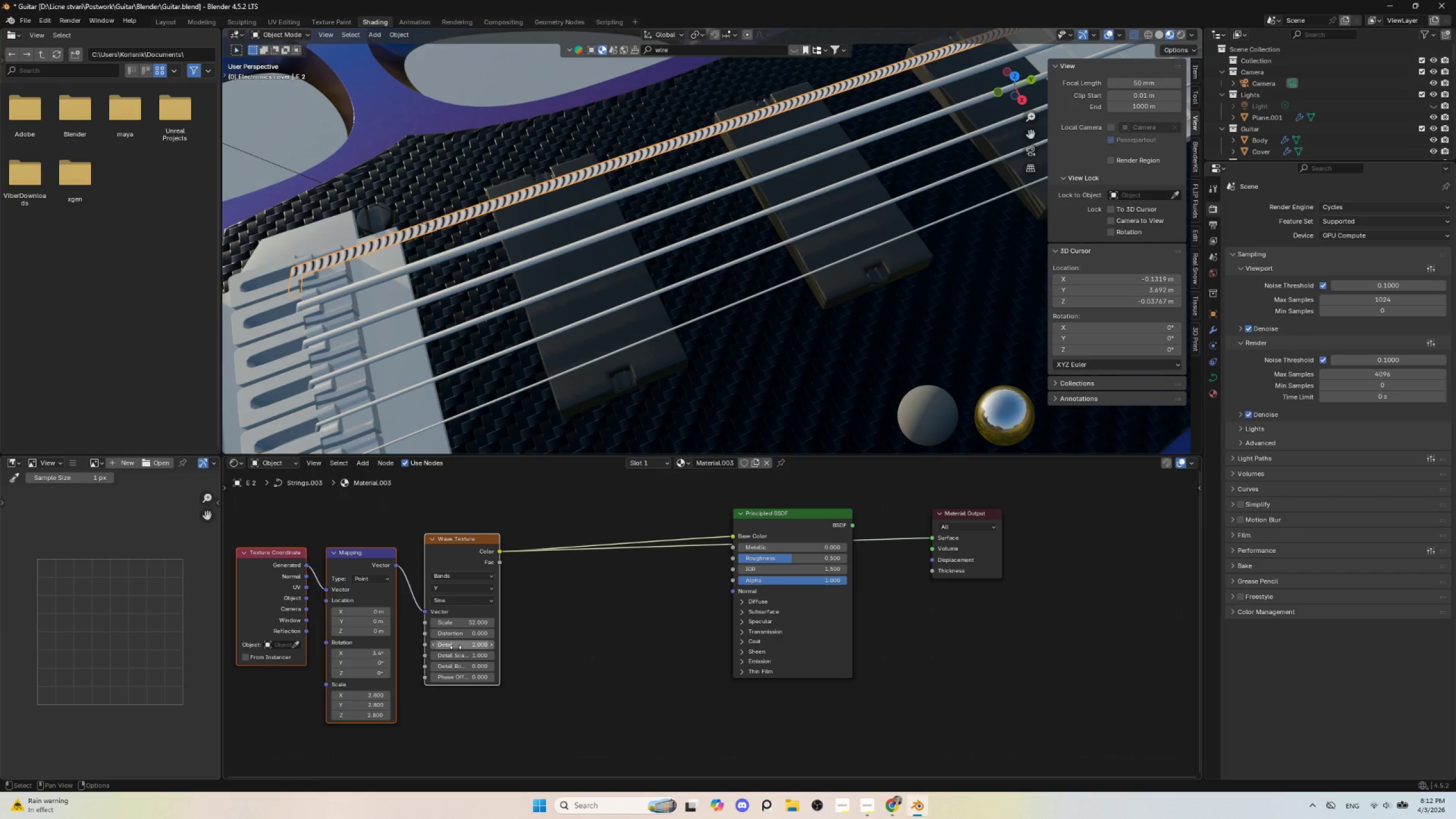 
left_click_drag(start_coordinate=[456, 647], to_coordinate=[497, 642])
 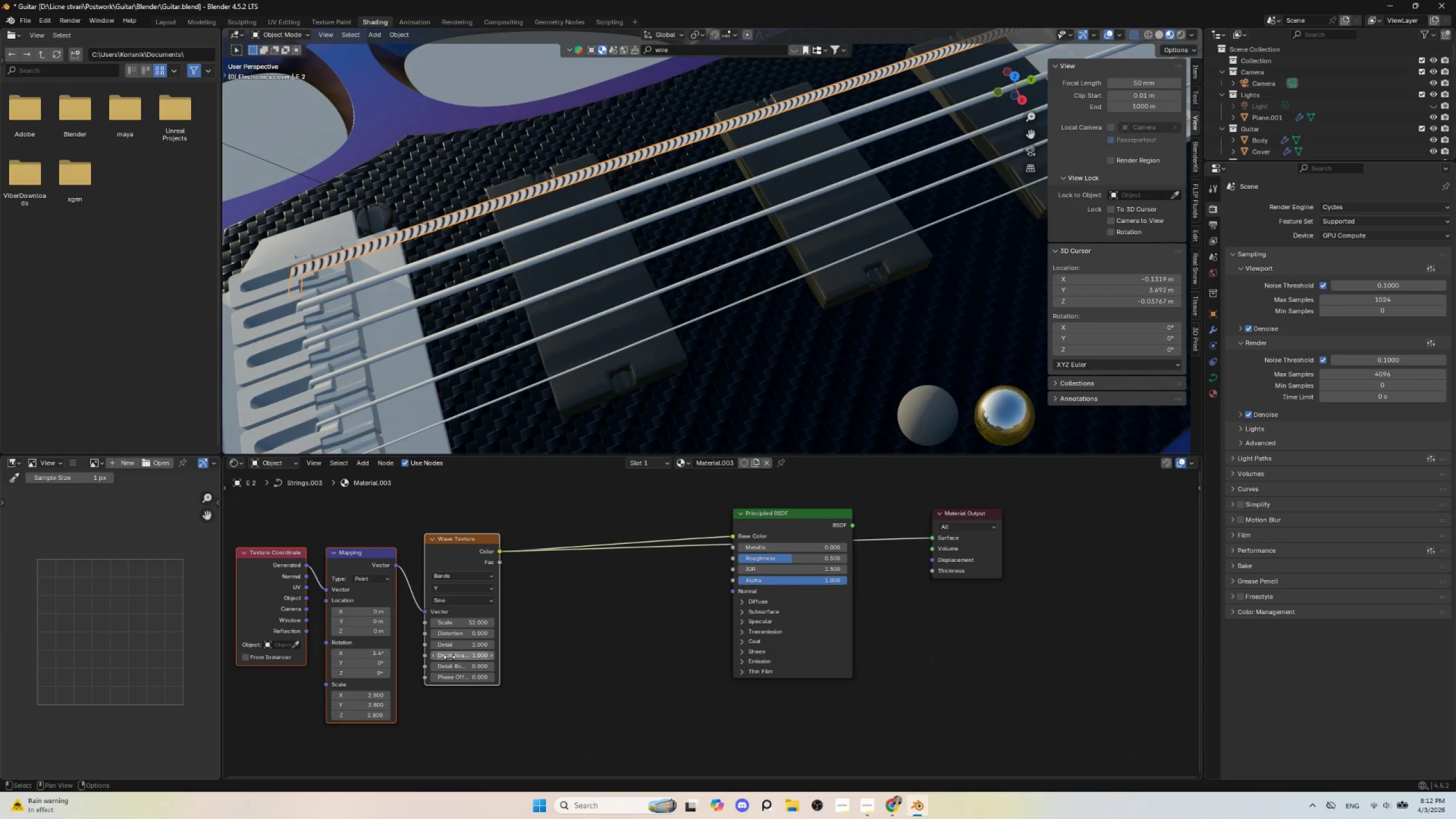 
key(Control+ControlLeft)
 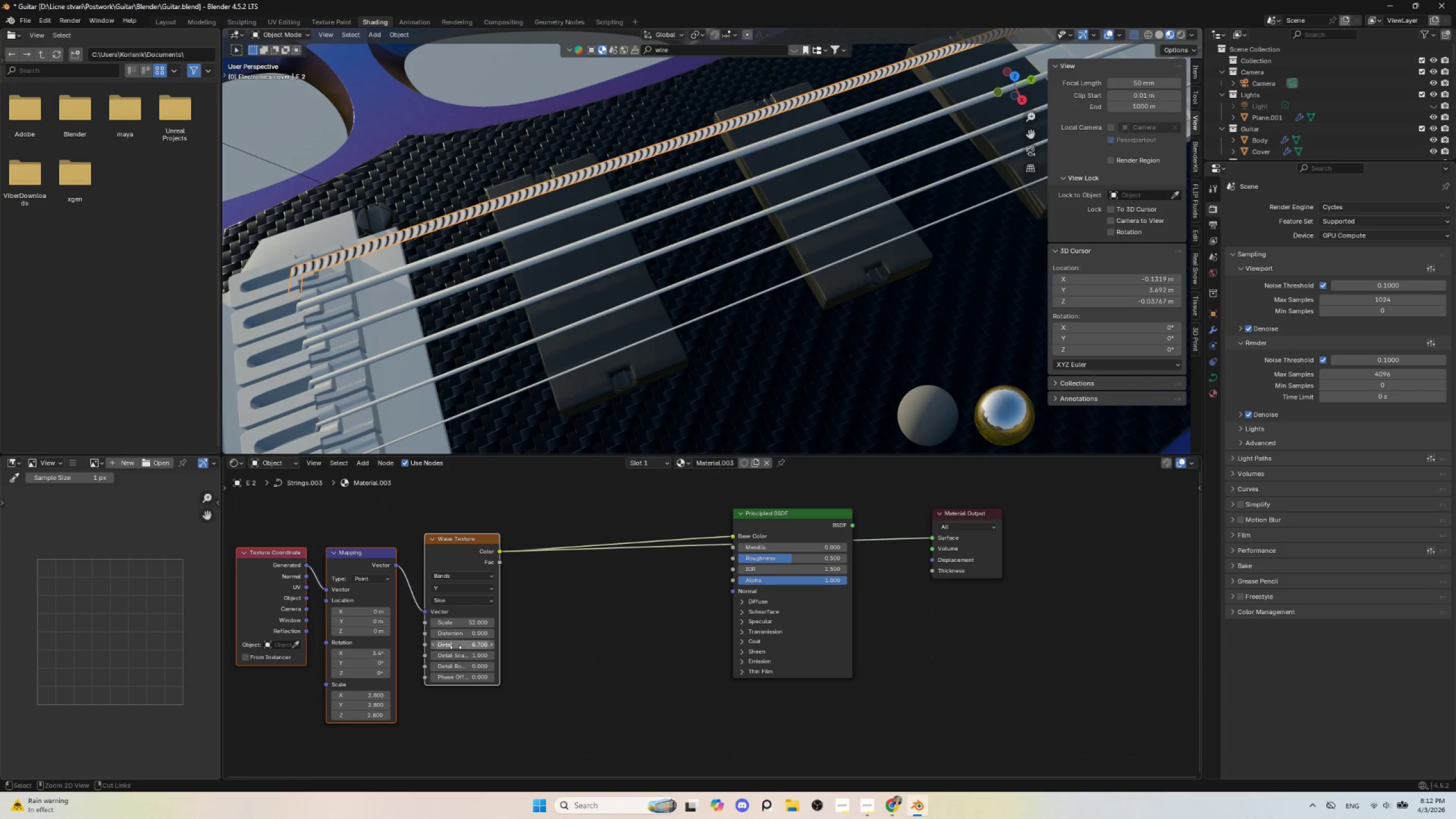 
key(Control+Z)
 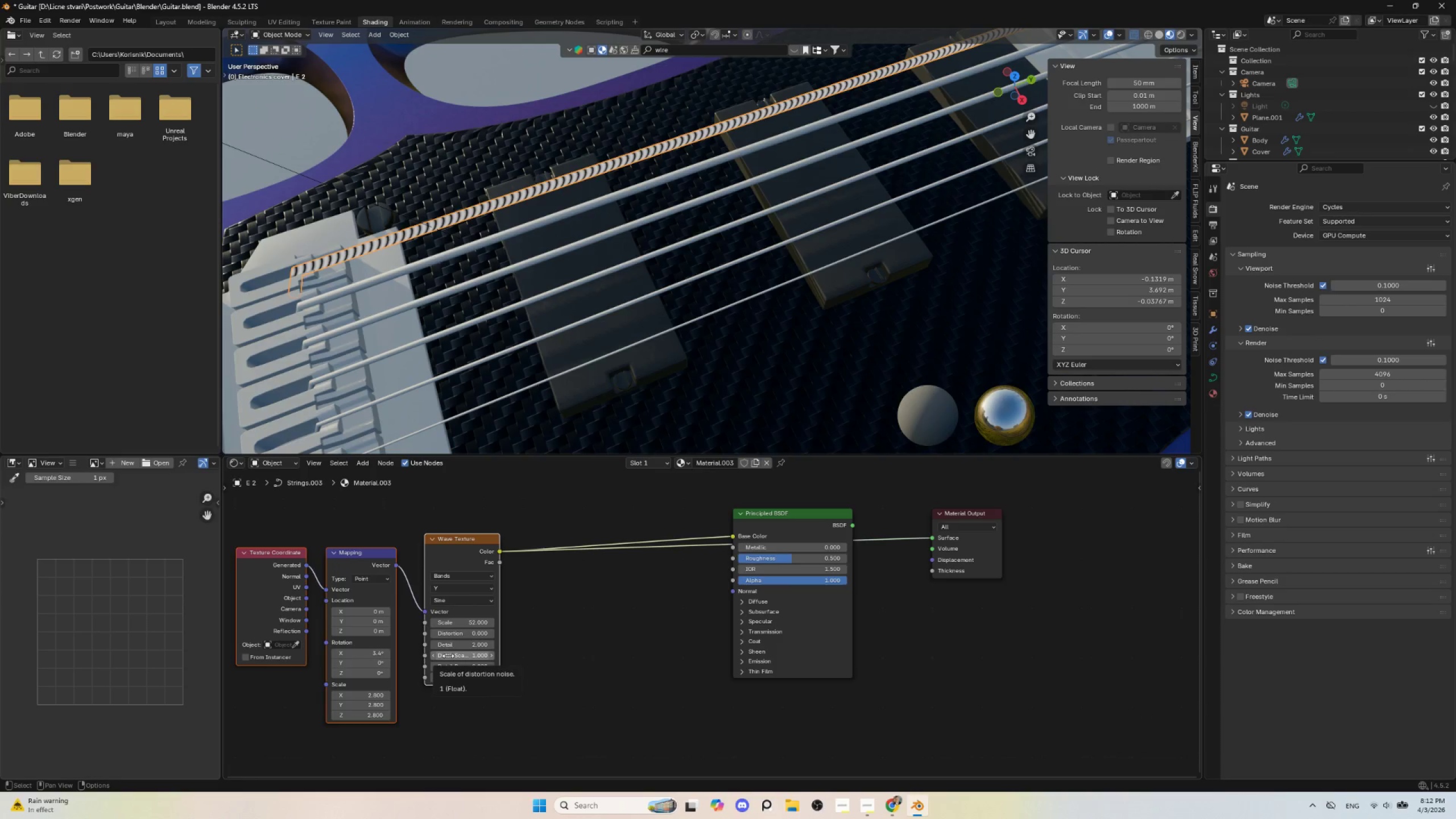 
left_click_drag(start_coordinate=[448, 656], to_coordinate=[917, 643])
 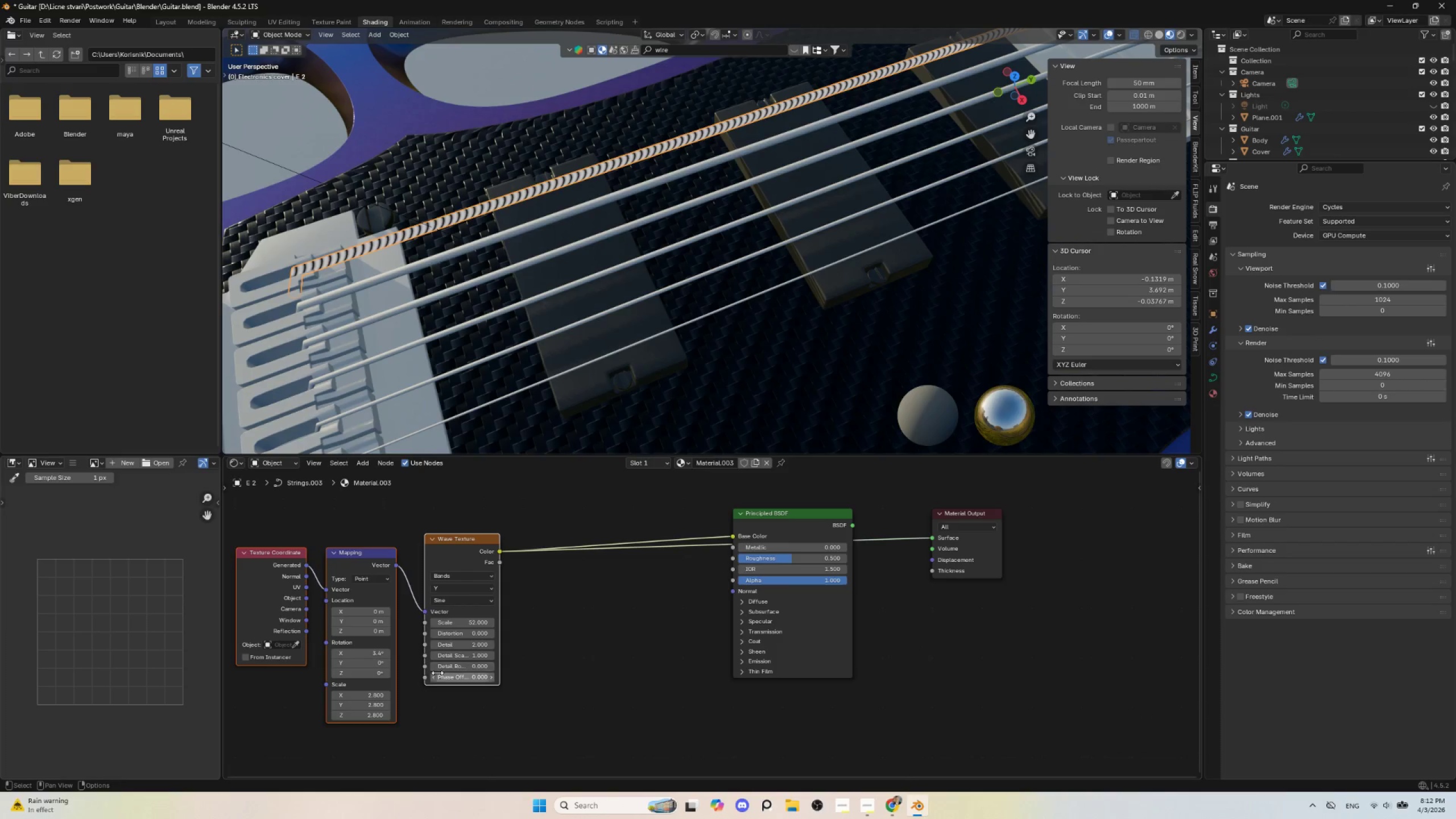 
key(Control+ControlLeft)
 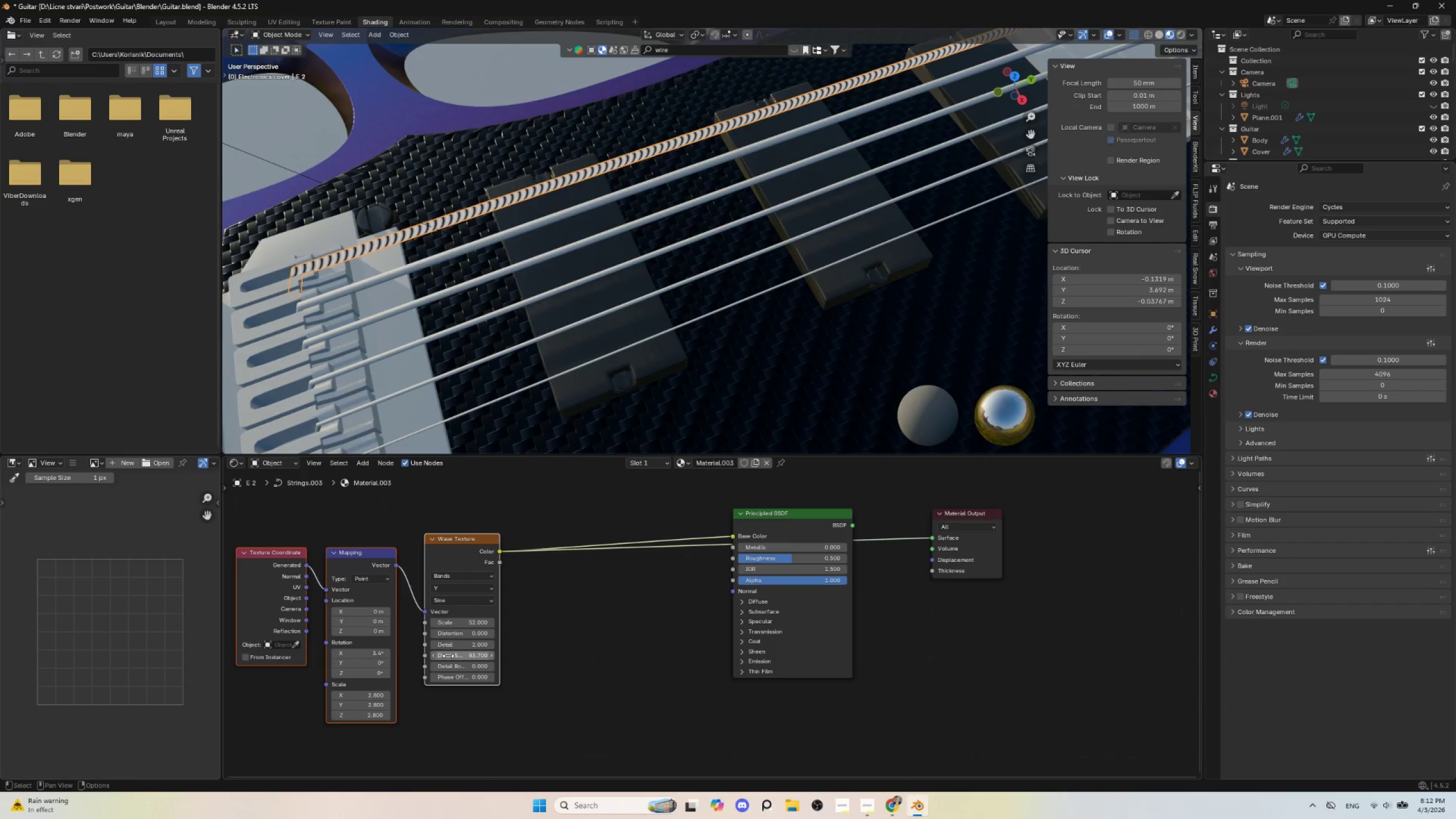 
key(Control+Z)
 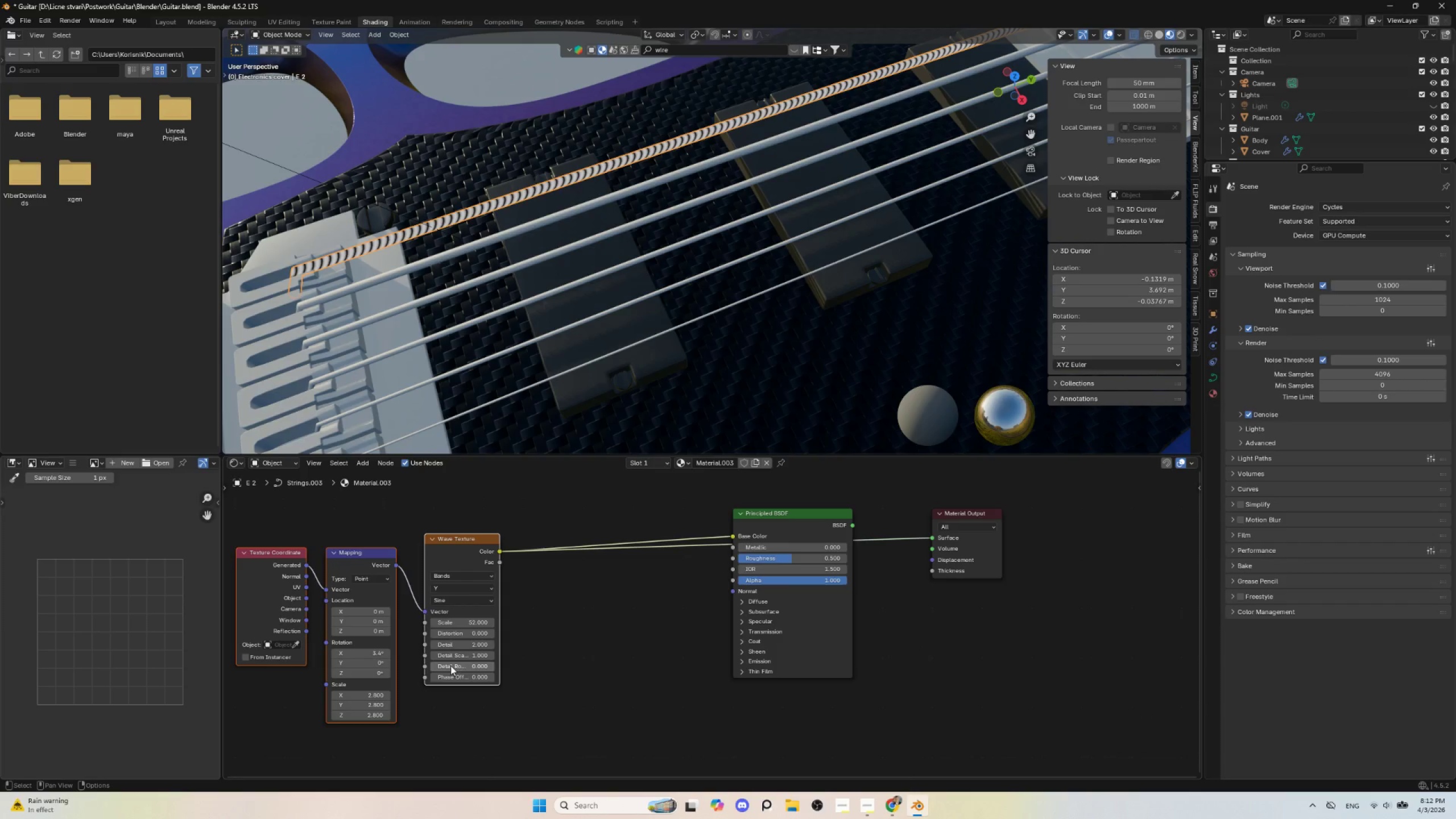 
left_click_drag(start_coordinate=[450, 665], to_coordinate=[413, 171])
 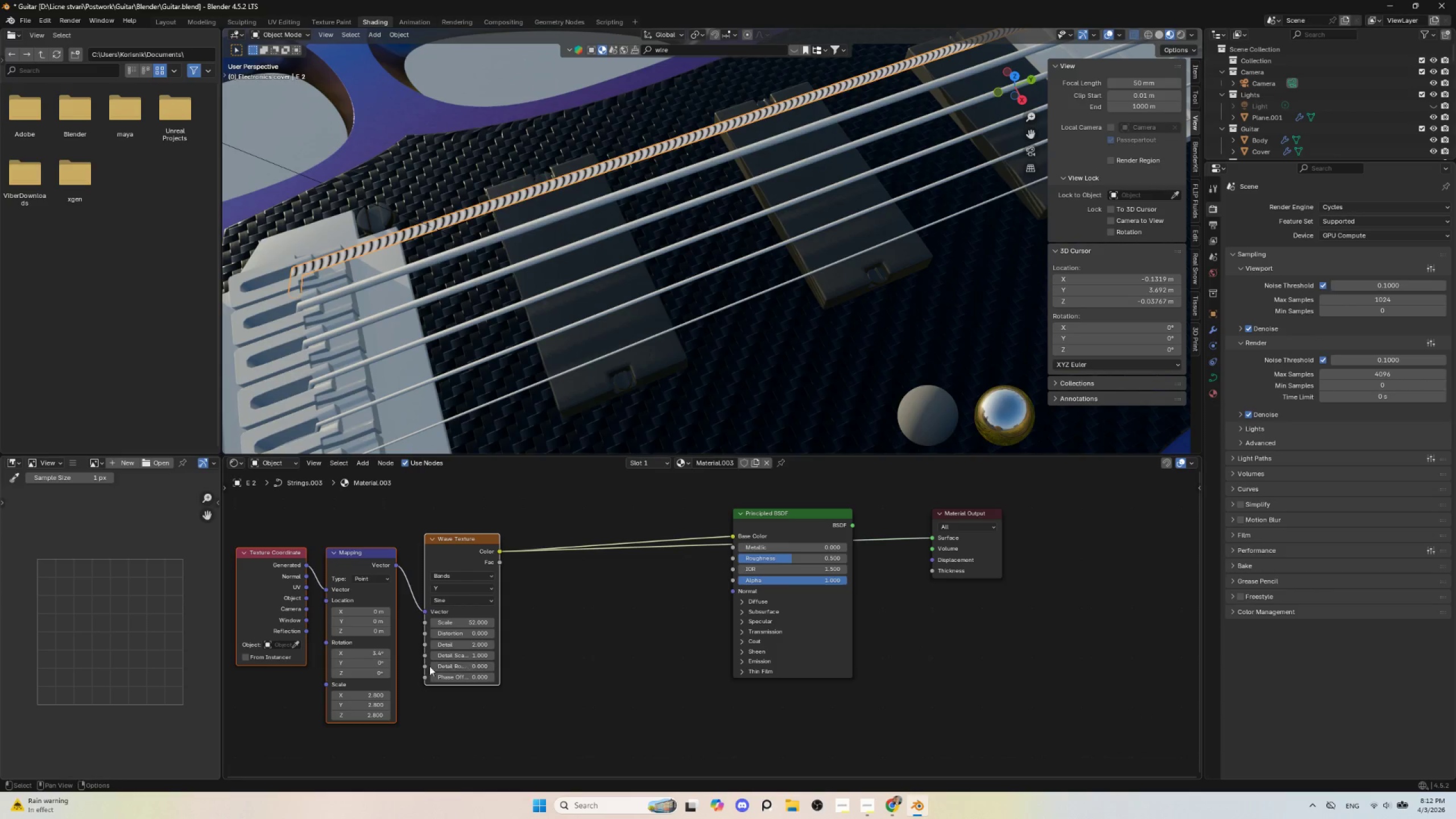 
key(Control+ControlLeft)
 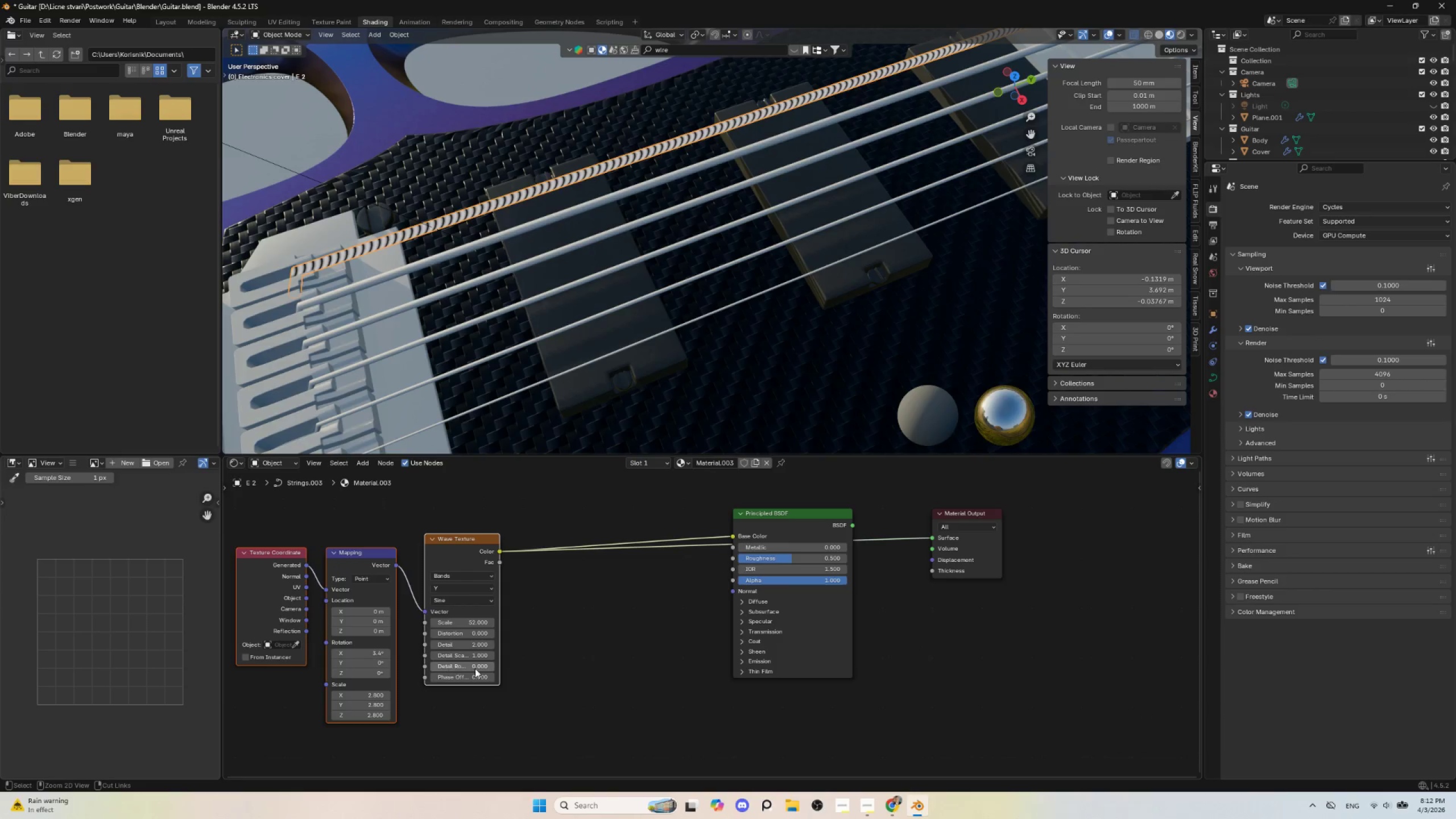 
key(Control+Z)
 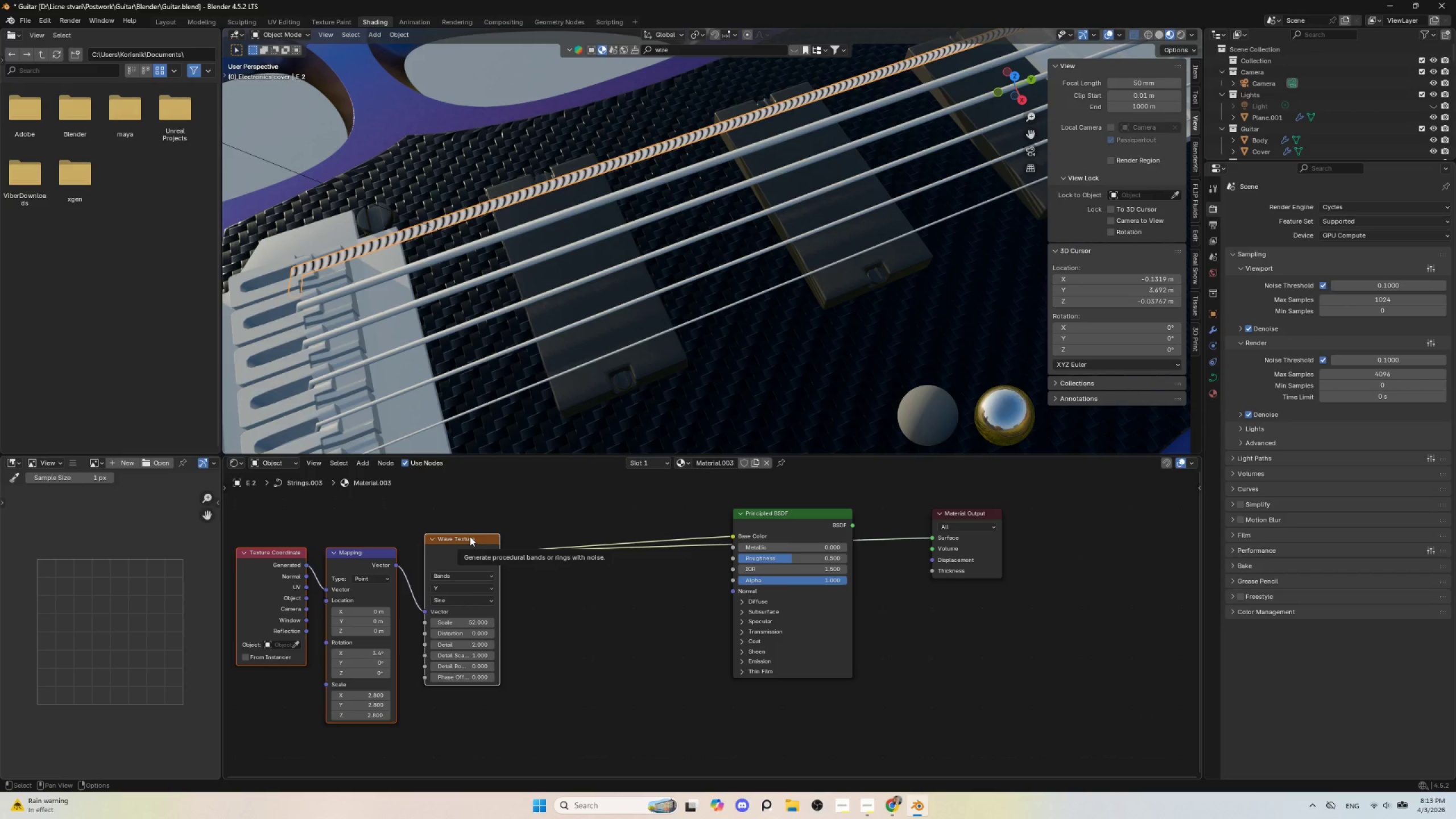 
left_click([468, 536])
 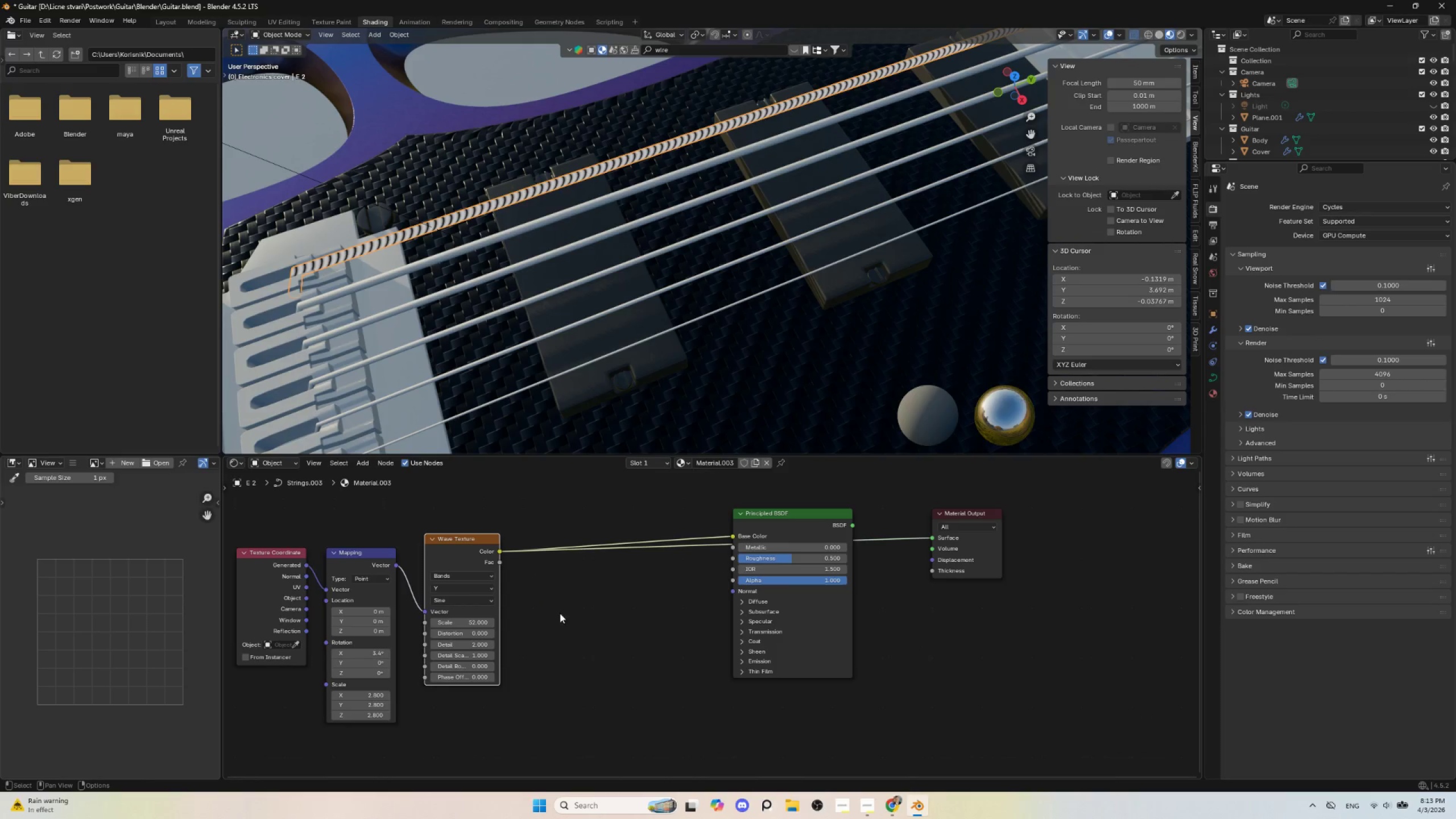 
key(Shift+A)
 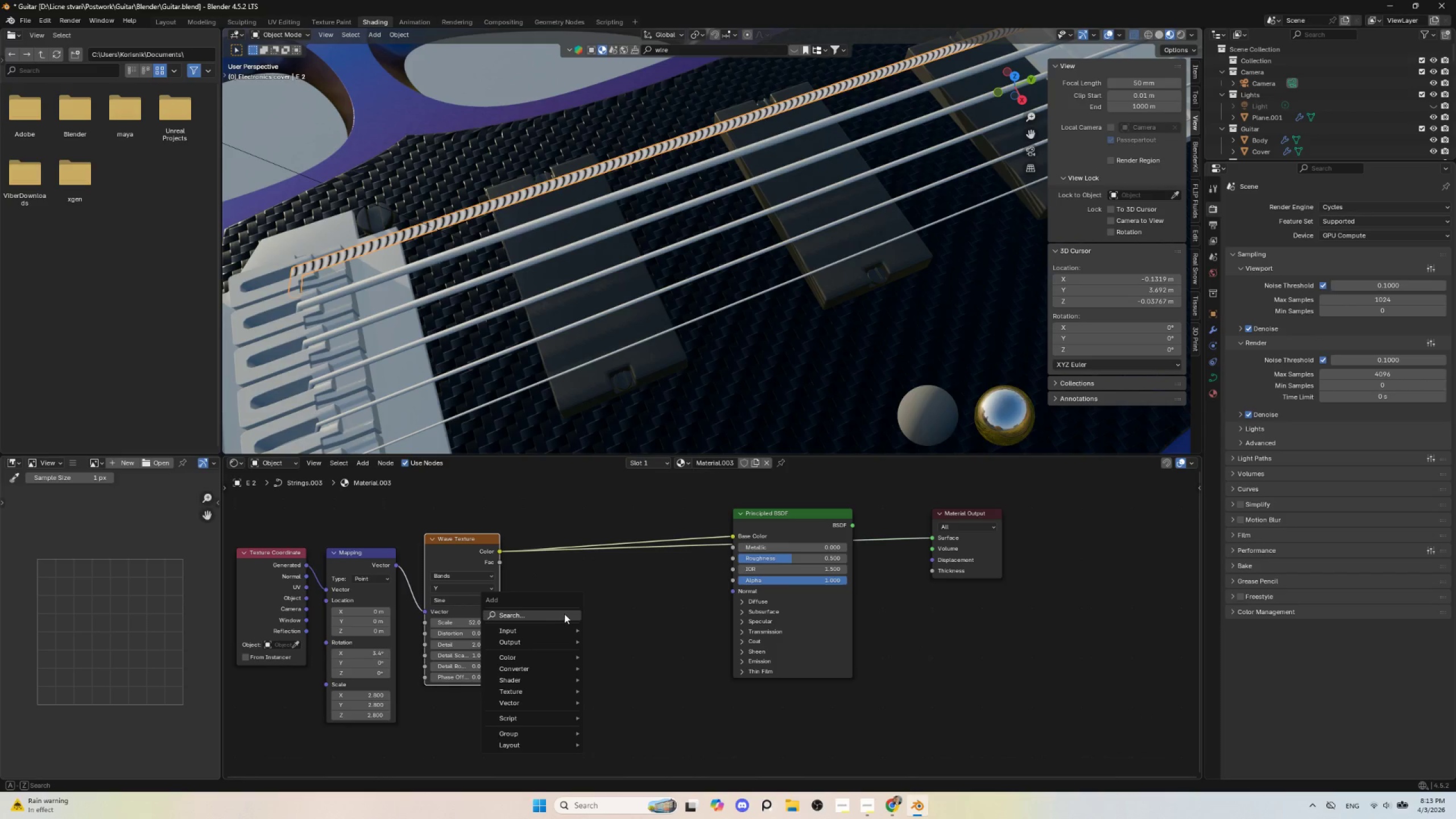 
left_click([564, 614])
 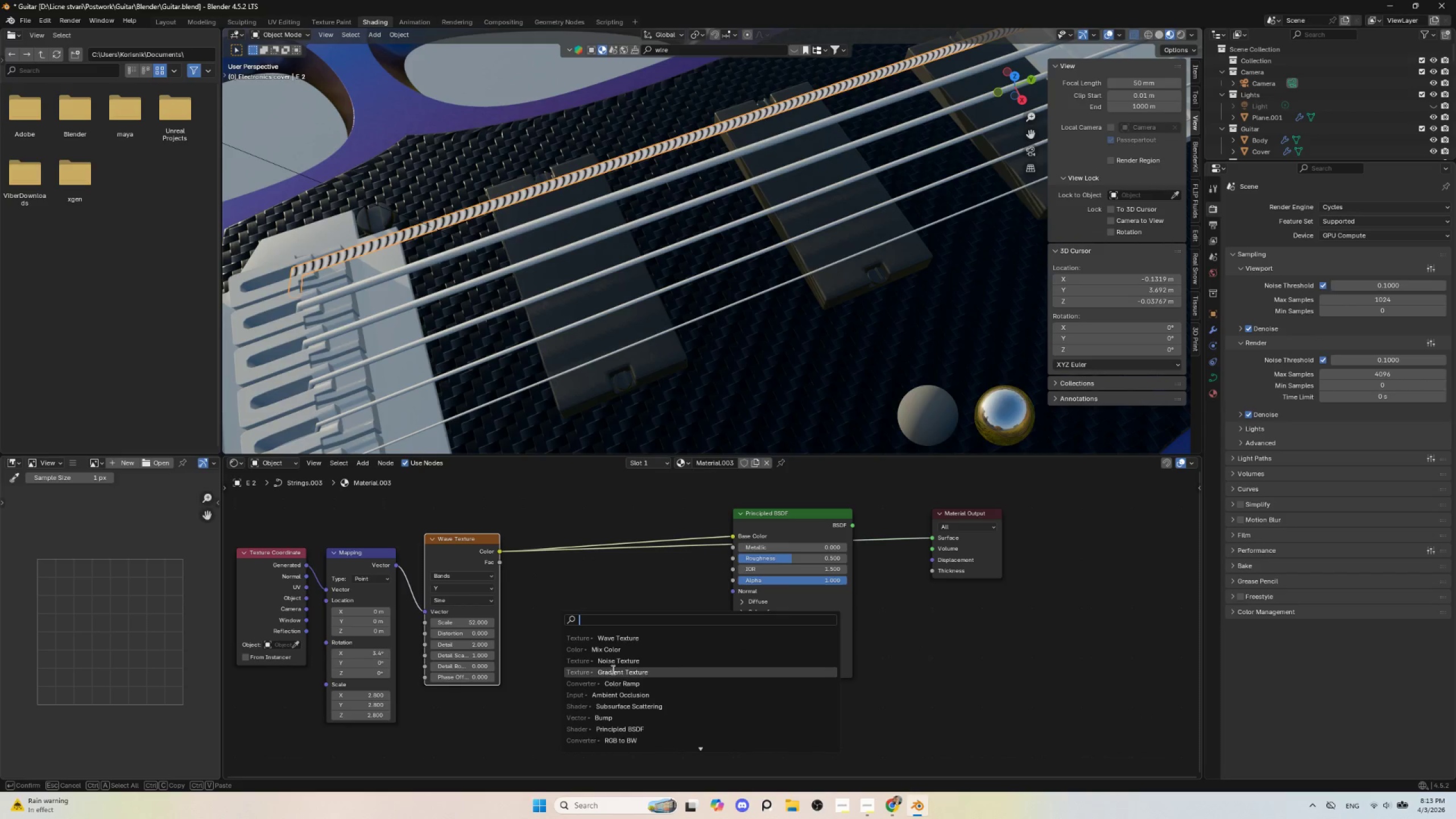 
left_click([612, 682])
 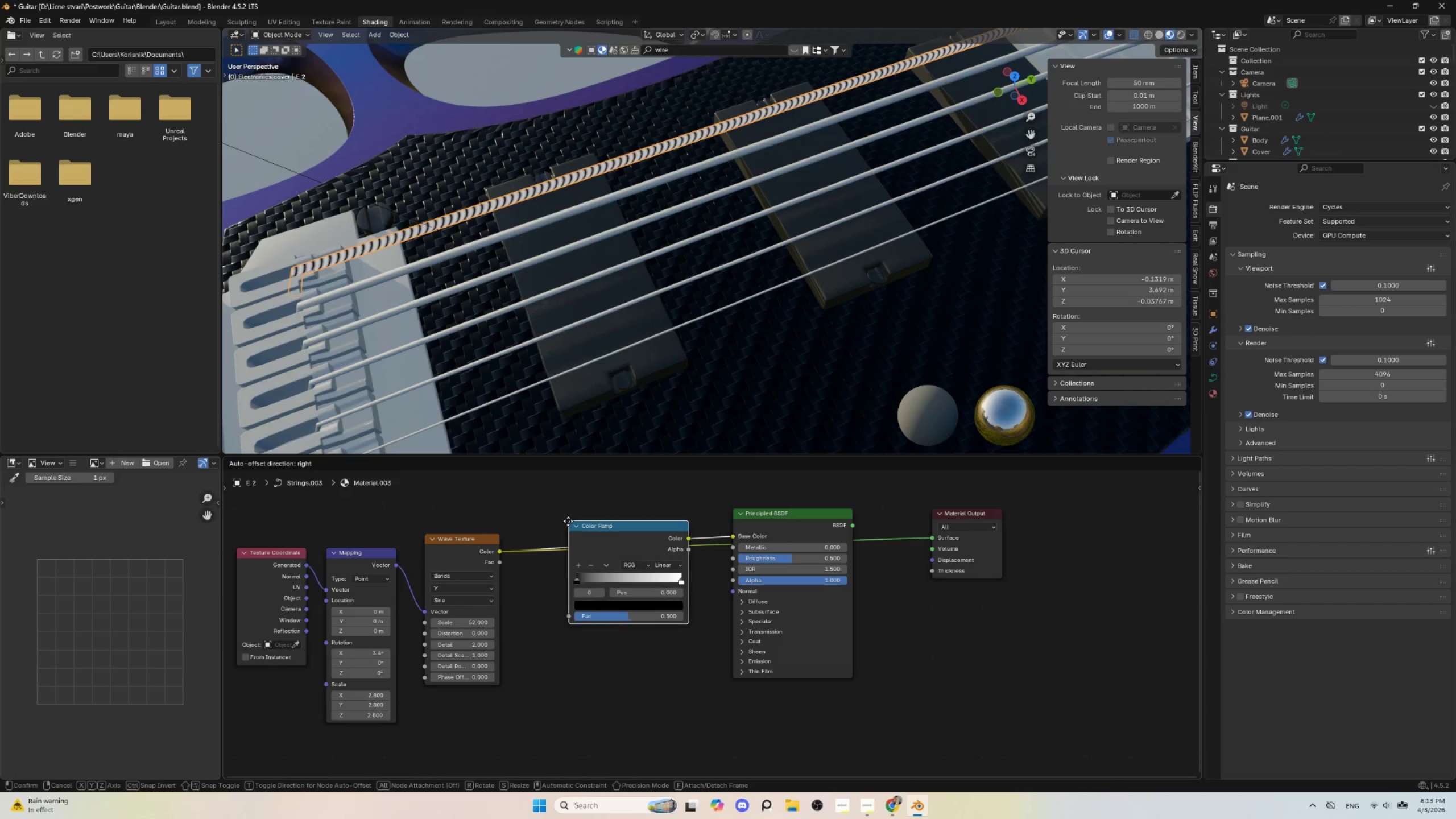 
left_click([560, 519])
 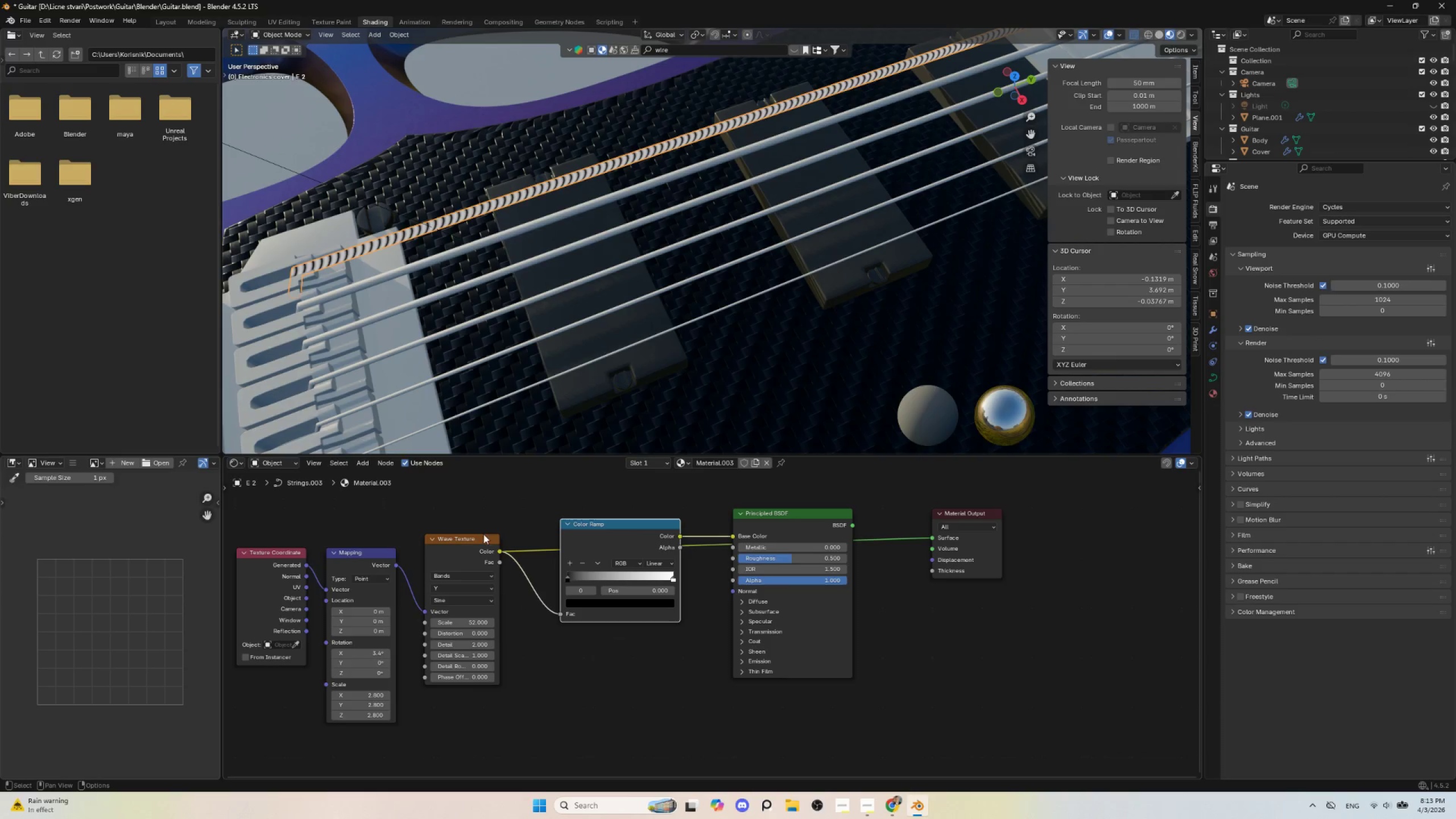 
hold_key(key=ControlLeft, duration=0.81)
hold_key(key=ShiftLeft, duration=0.8)
left_click([619, 526])
 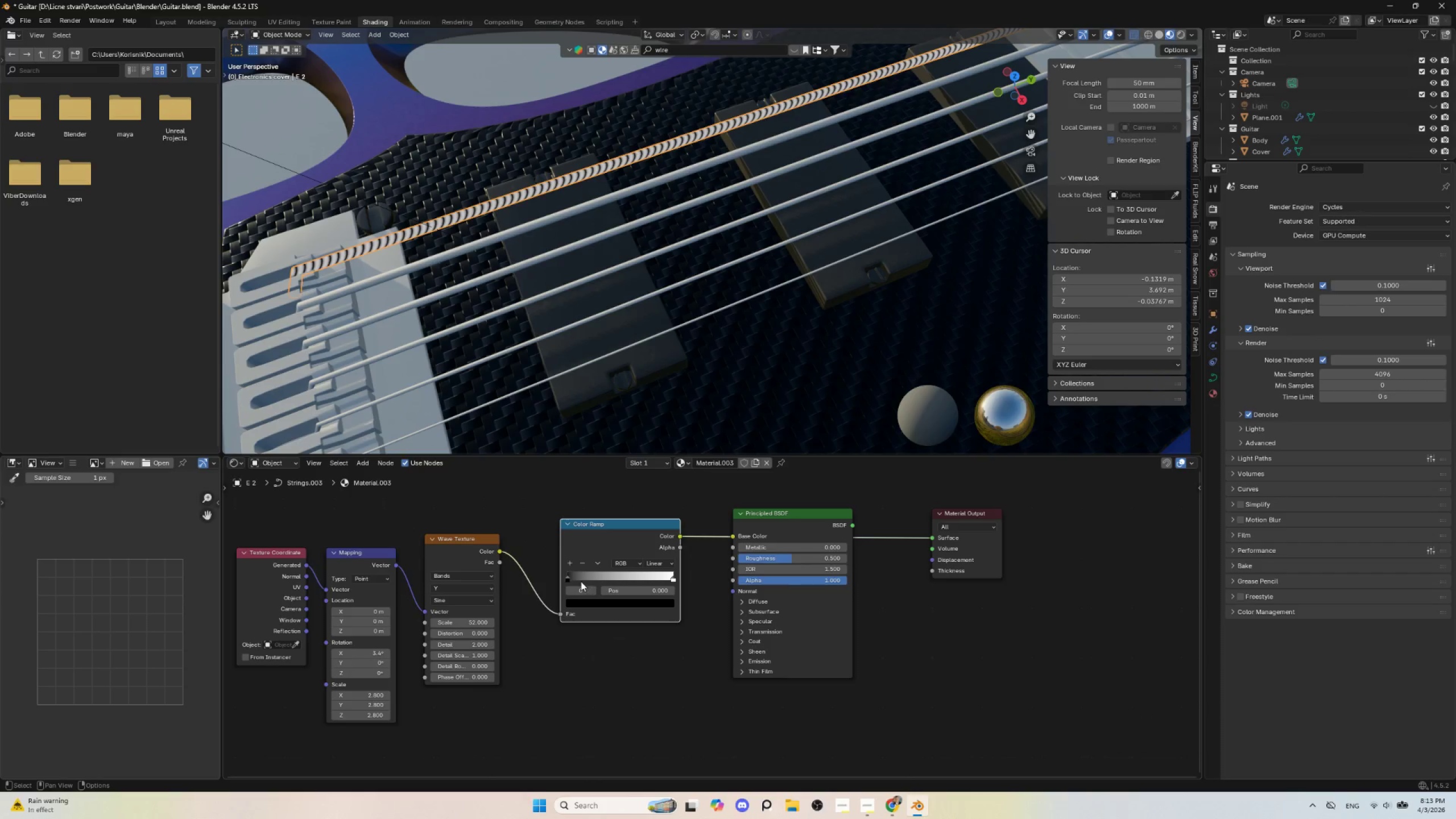 
left_click_drag(start_coordinate=[568, 576], to_coordinate=[639, 569])
 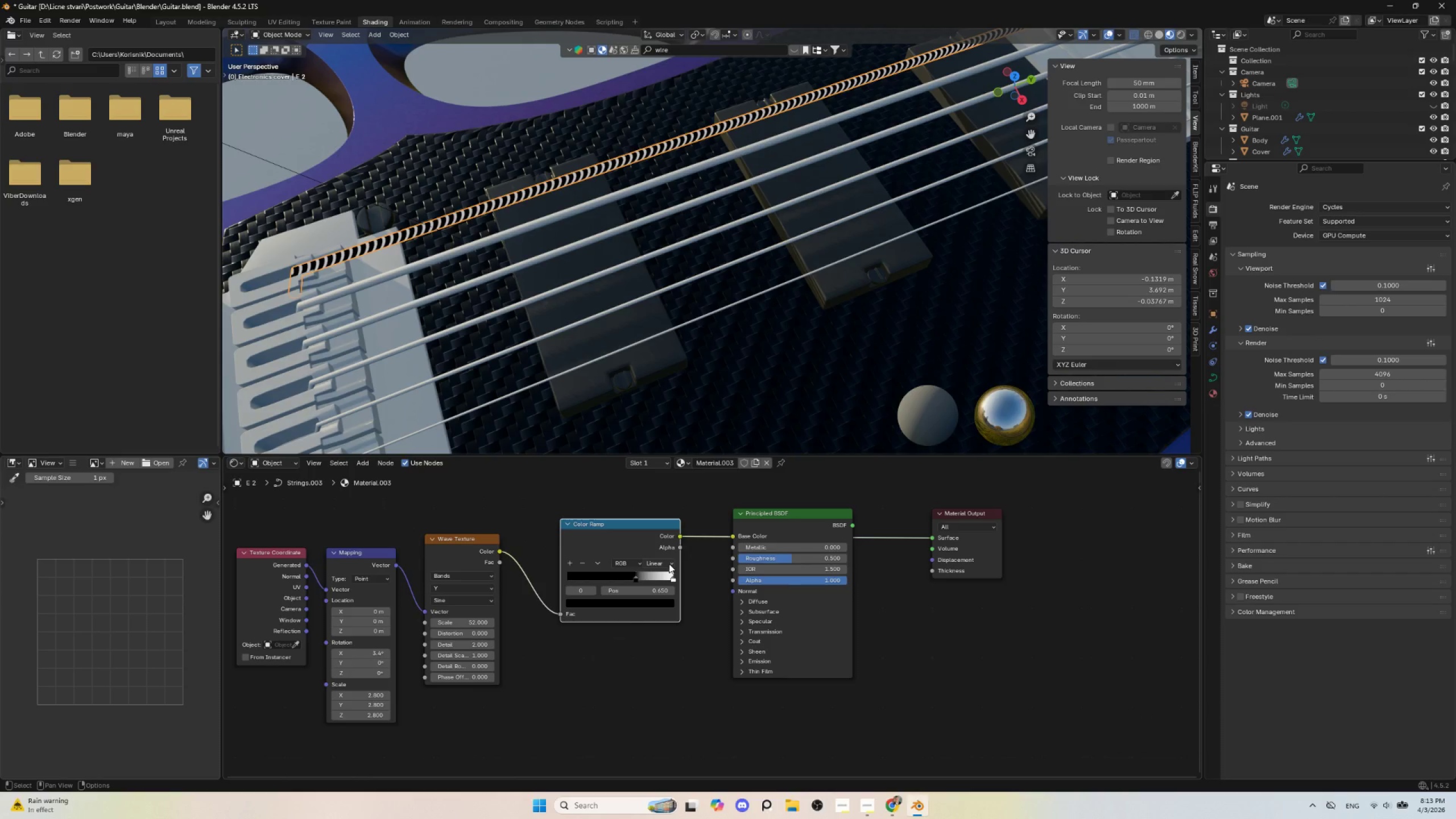 
left_click([667, 564])
 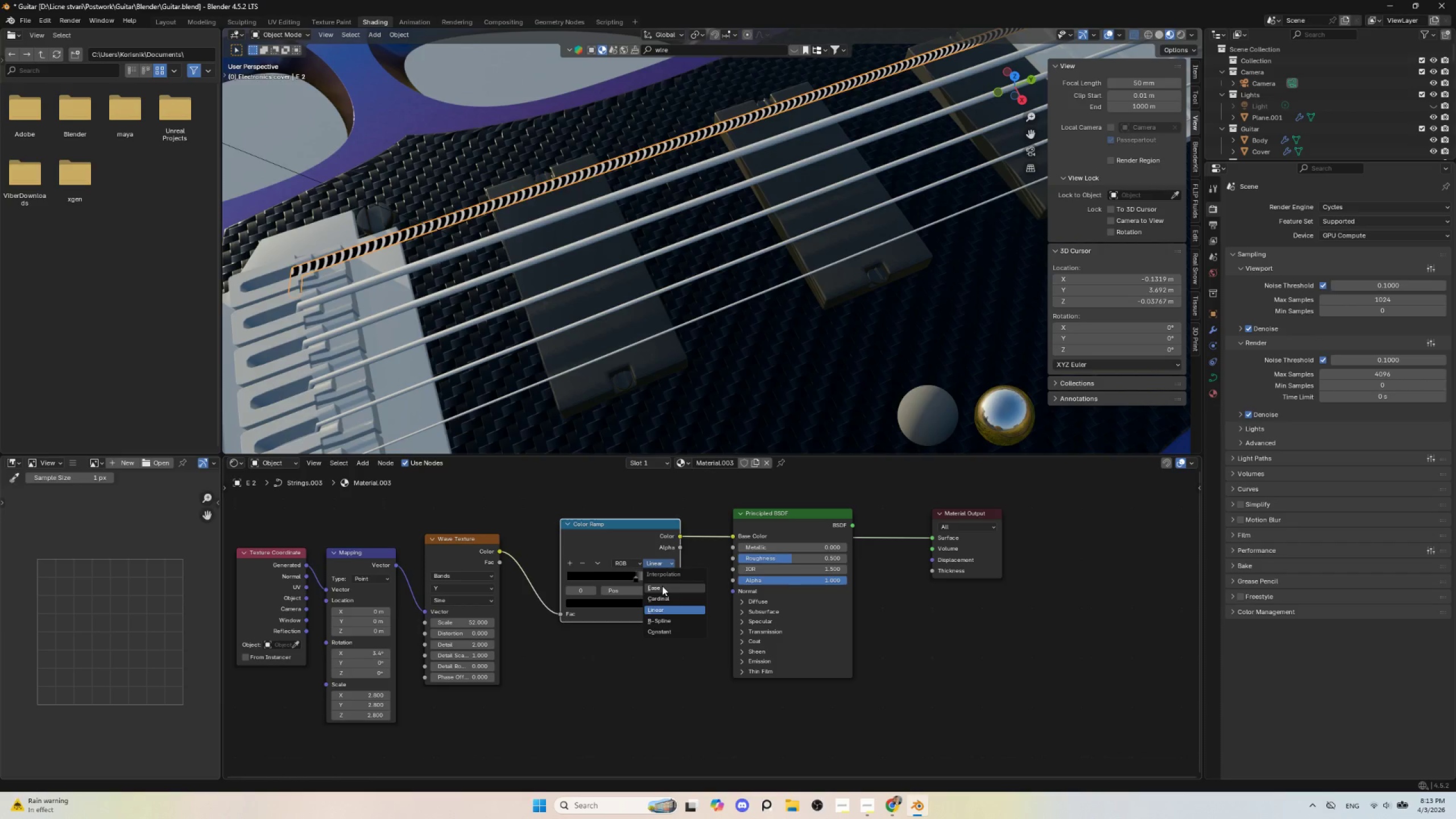 
left_click([662, 586])
 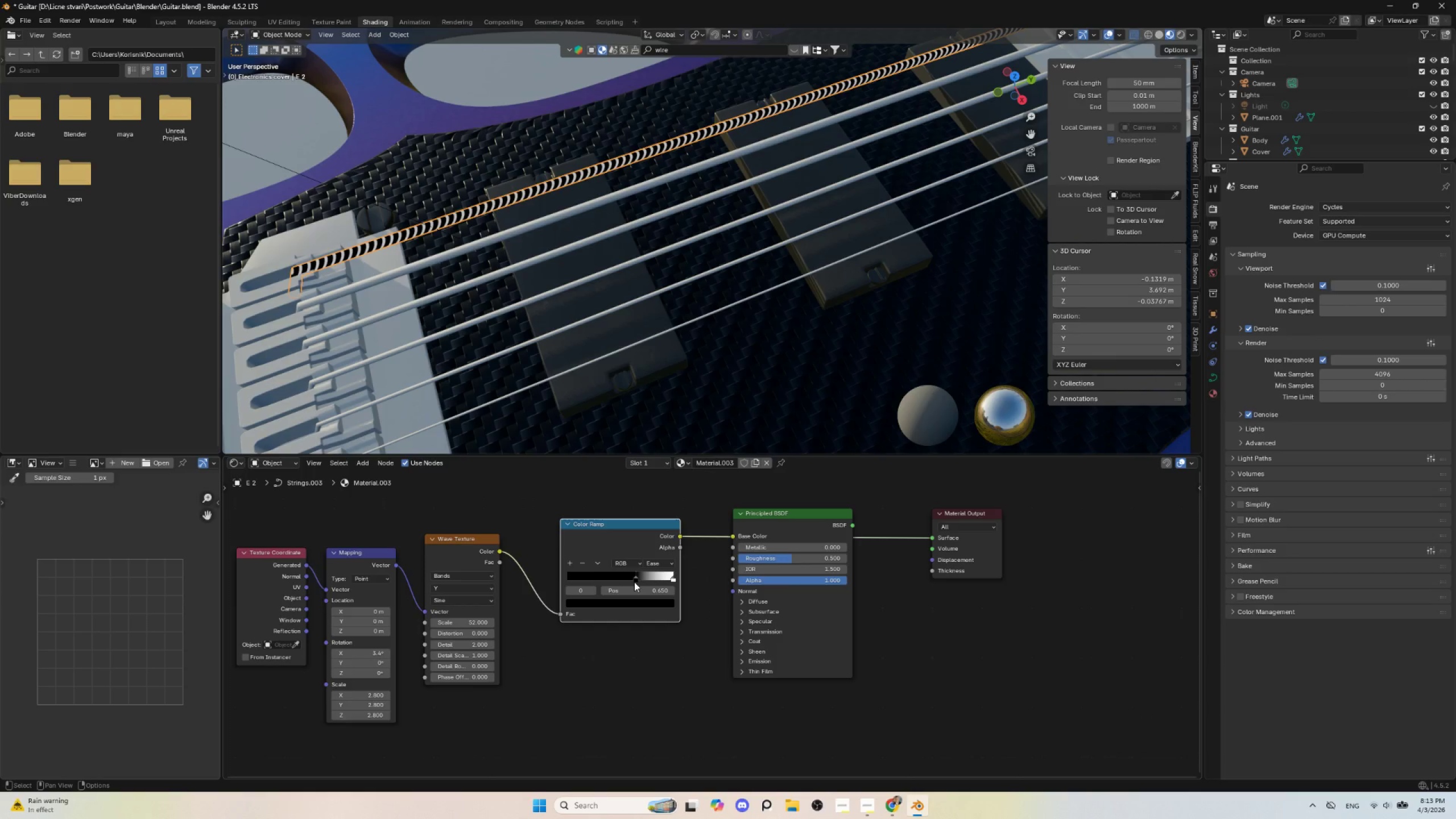 
left_click_drag(start_coordinate=[634, 580], to_coordinate=[514, 578])
 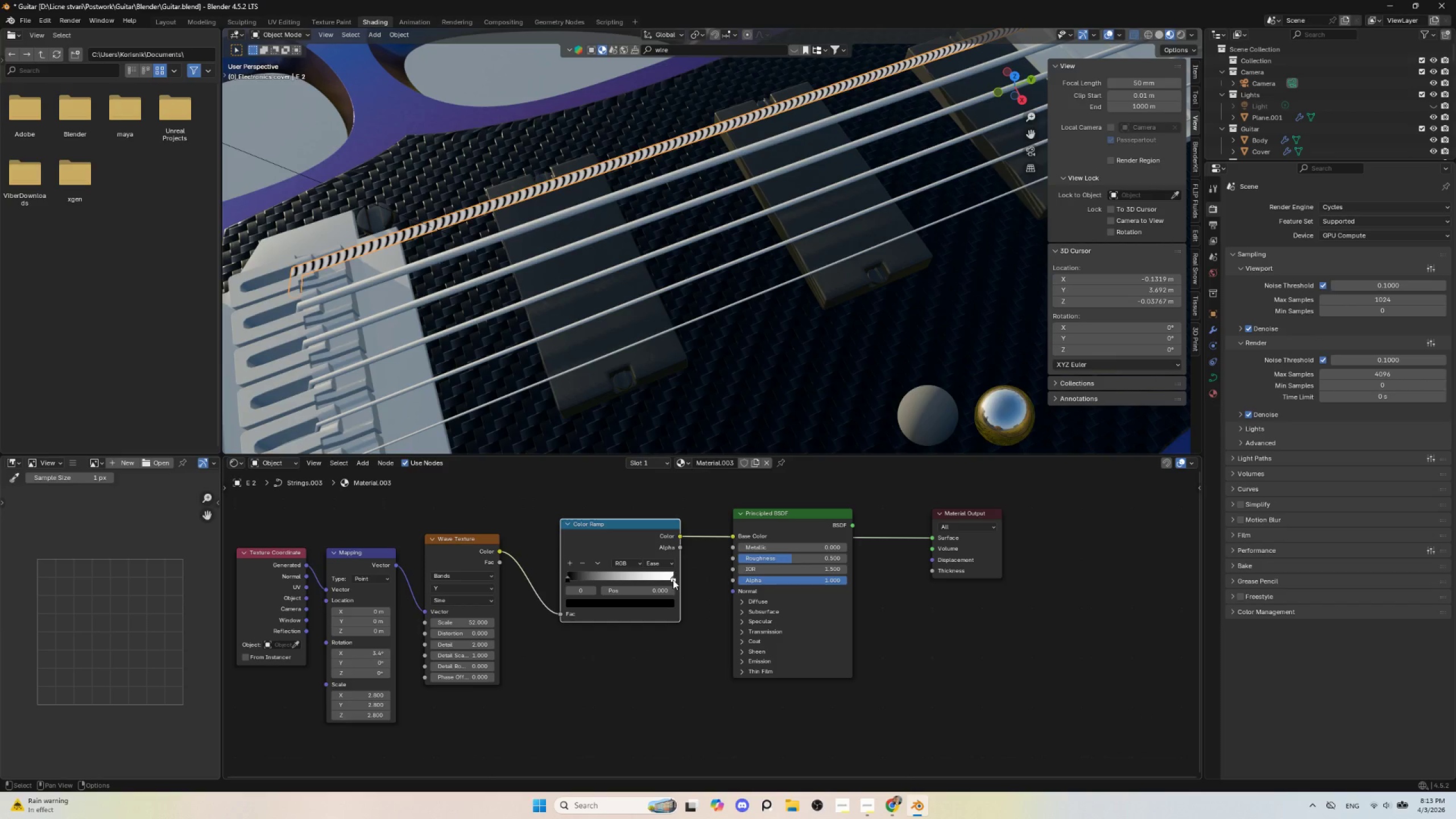 
left_click_drag(start_coordinate=[673, 580], to_coordinate=[710, 576])
 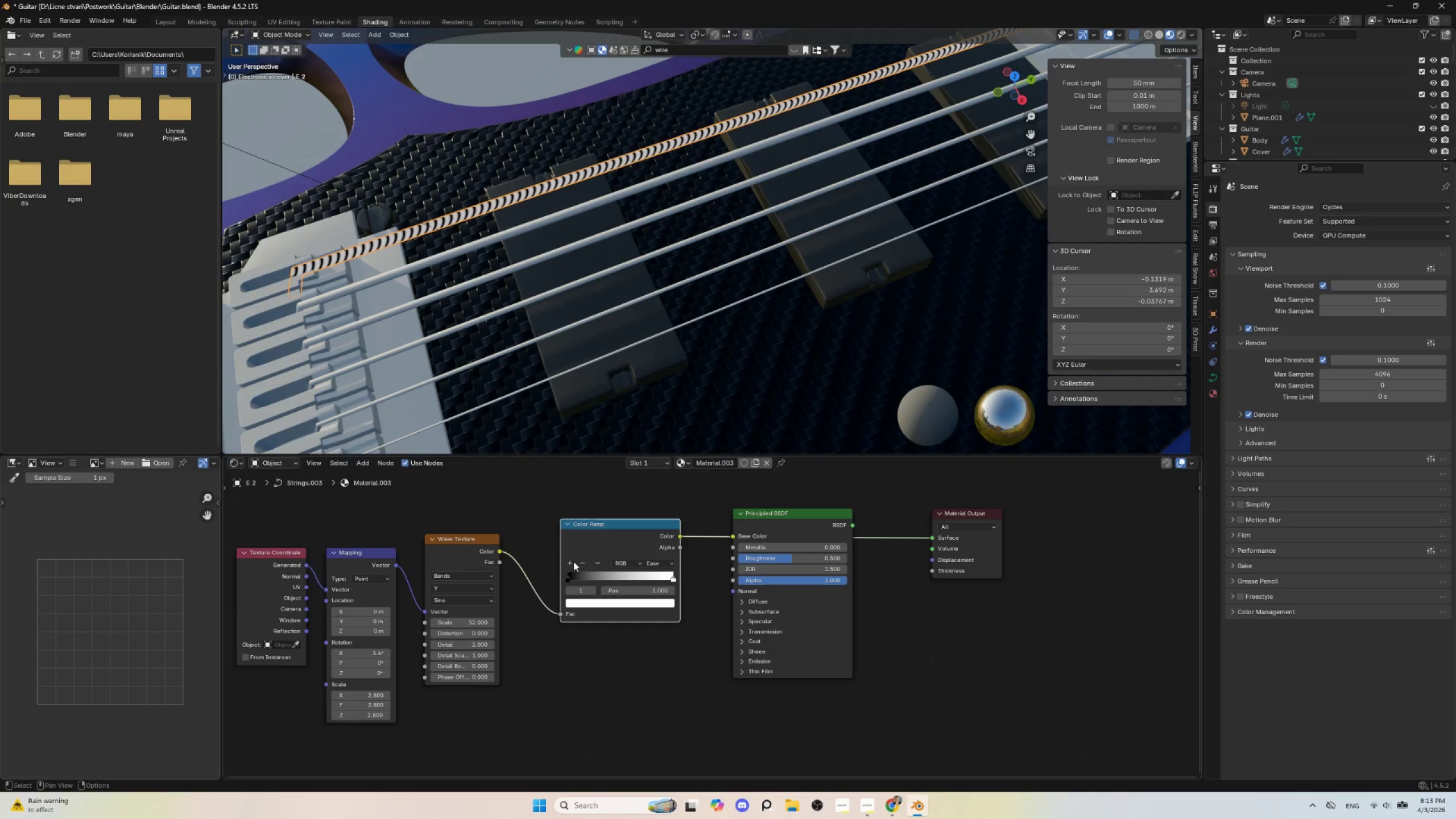 
left_click([570, 561])
 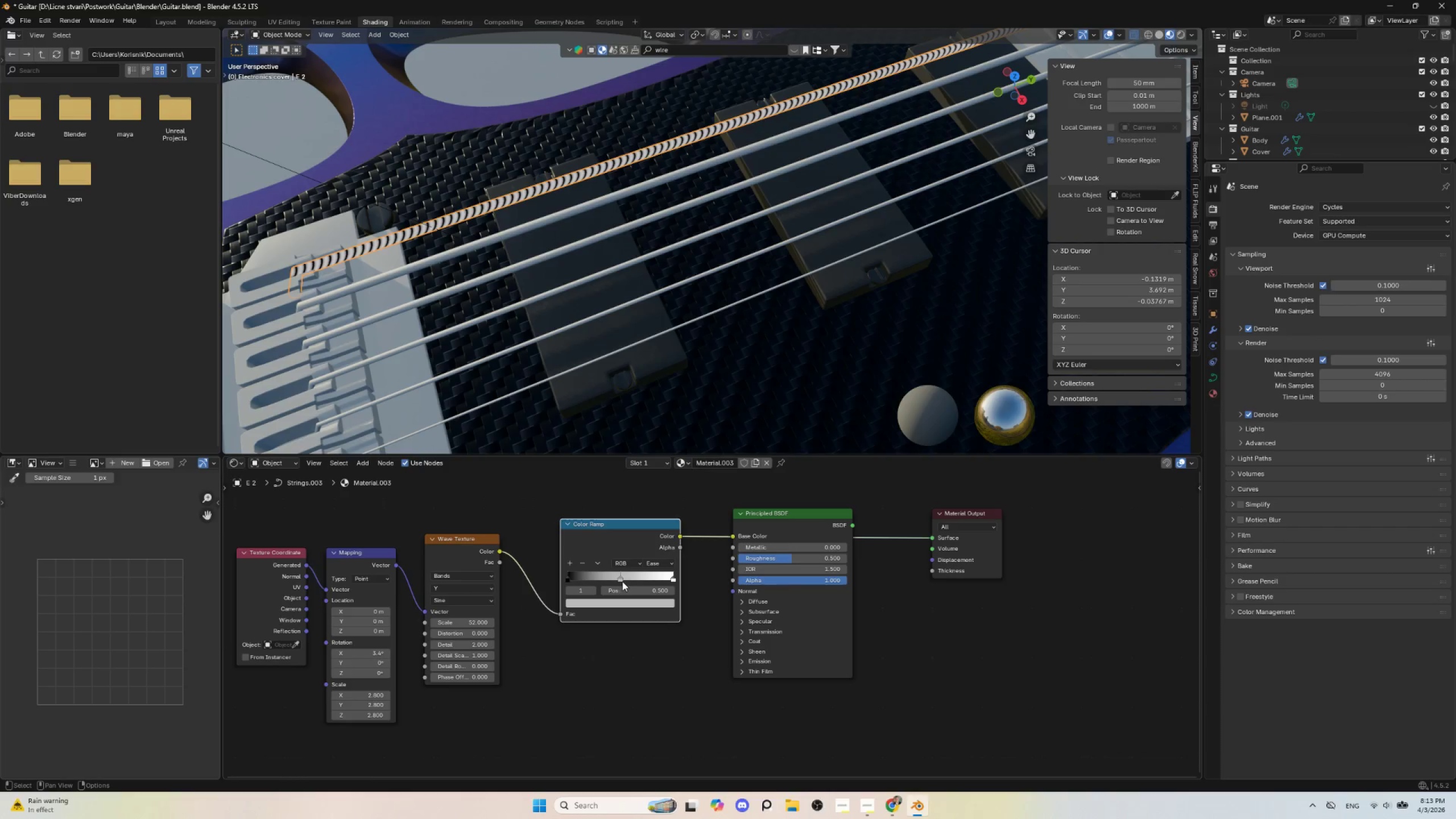 
left_click([621, 581])
 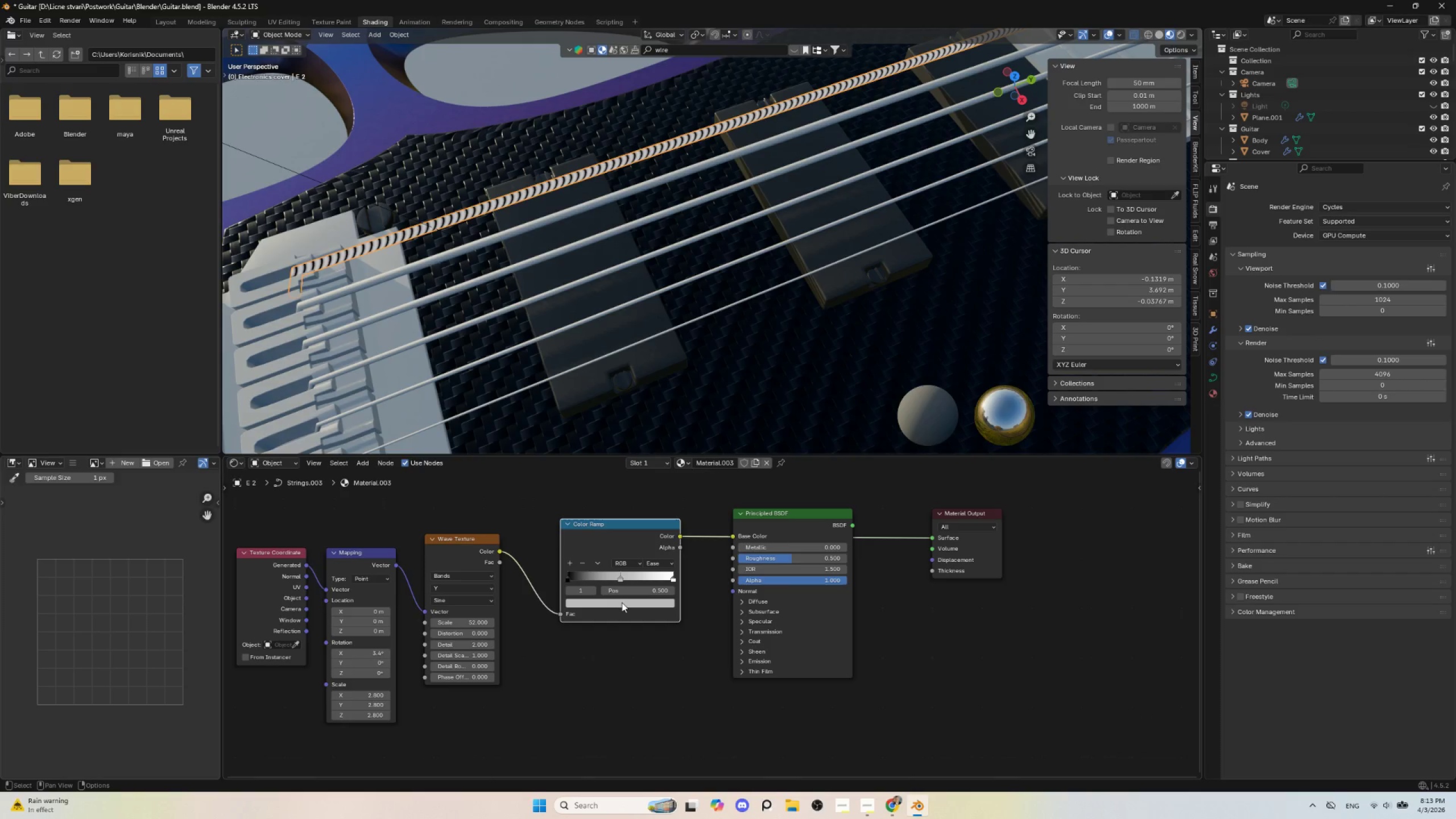 
left_click([622, 602])
 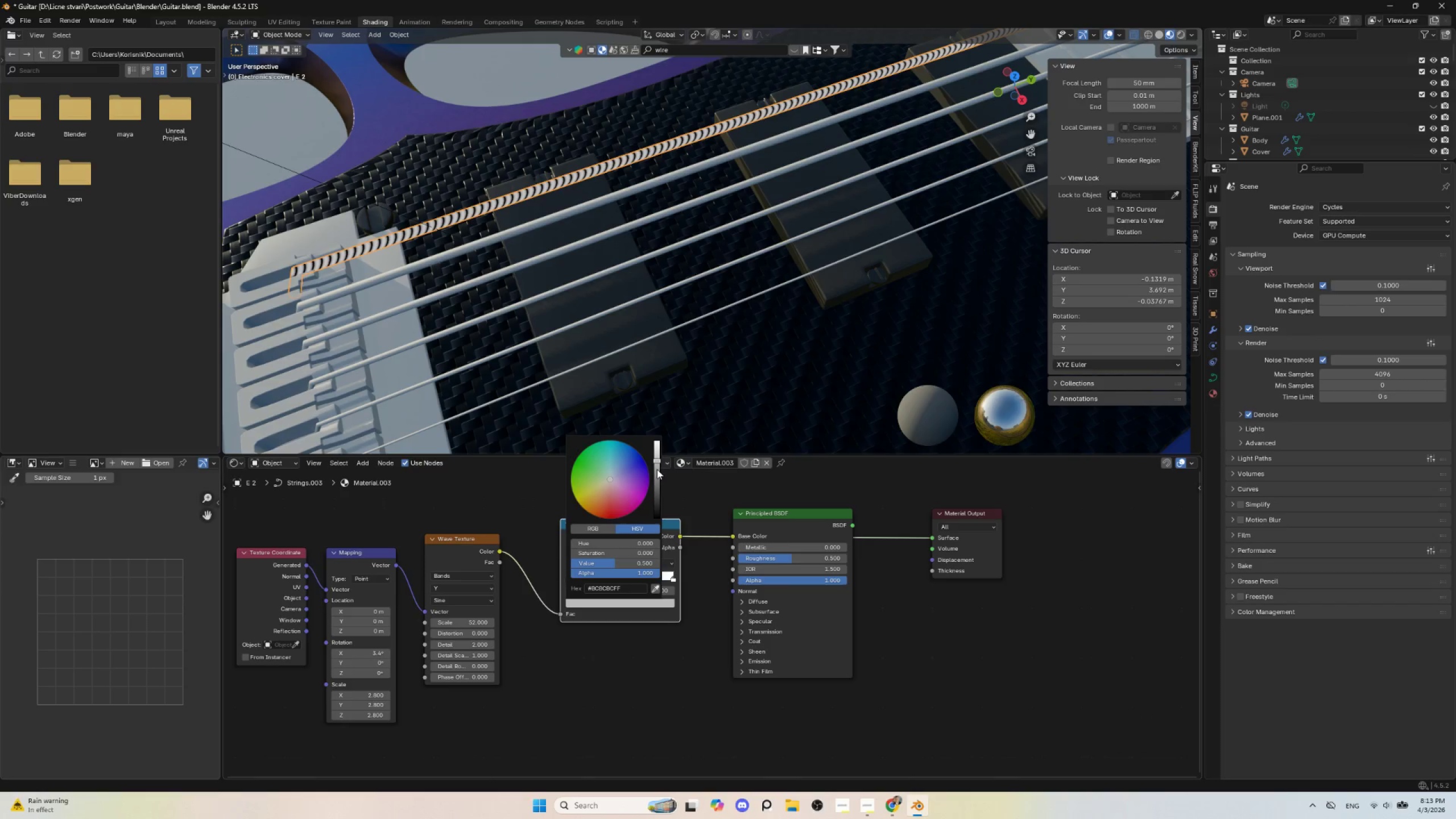 
left_click_drag(start_coordinate=[657, 469], to_coordinate=[656, 492])
 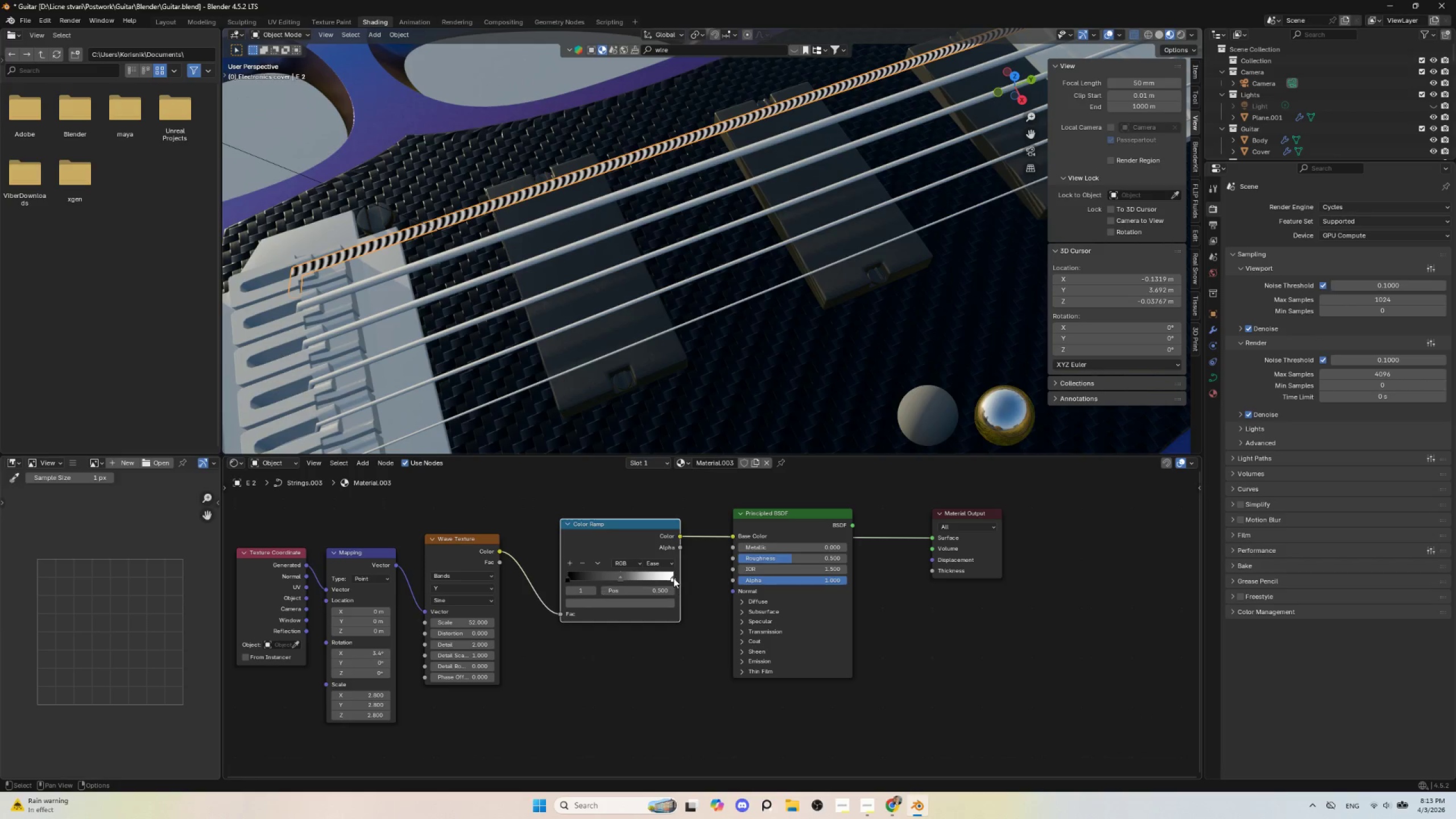 
left_click([673, 578])
 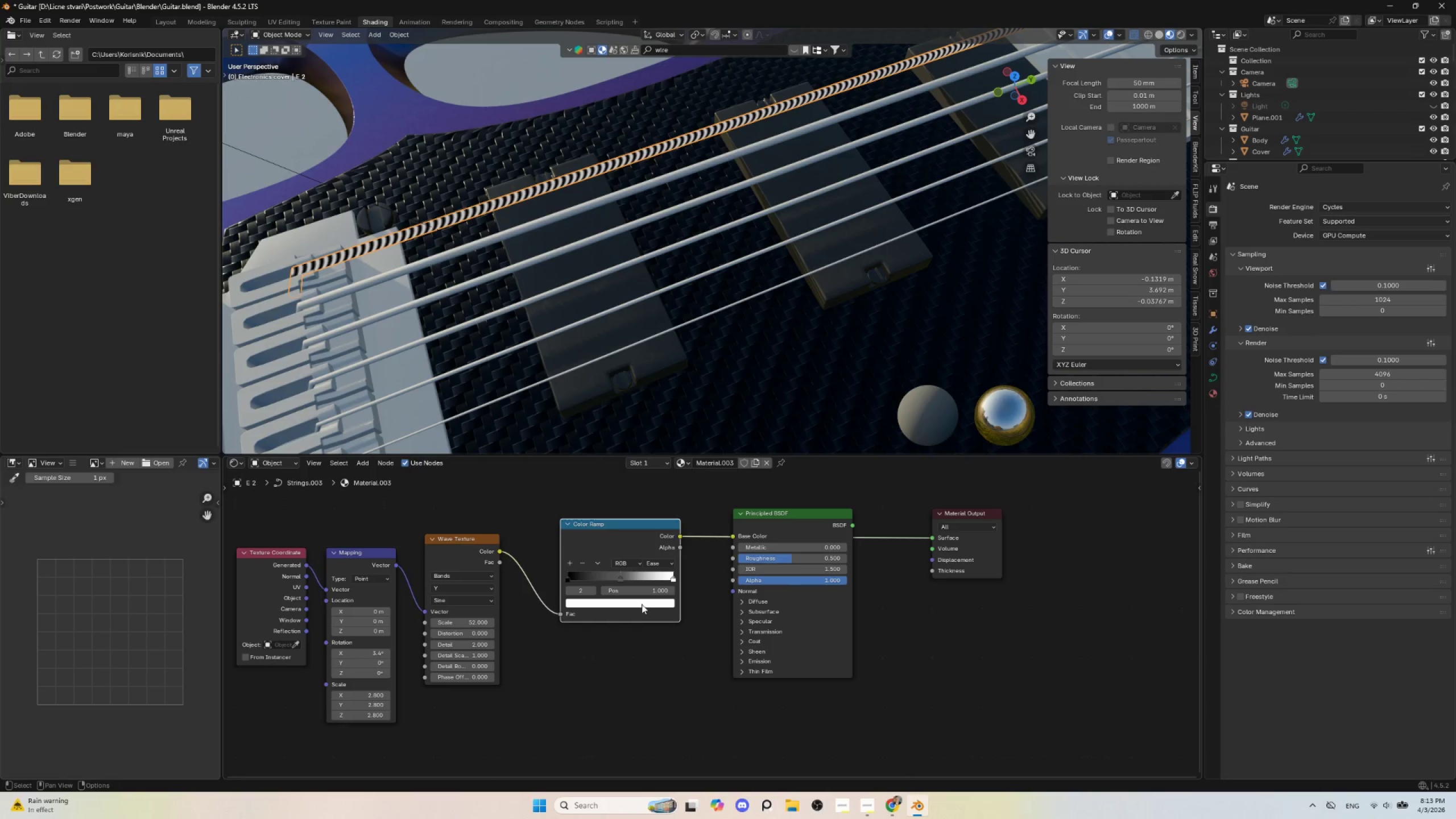 
left_click([642, 603])
 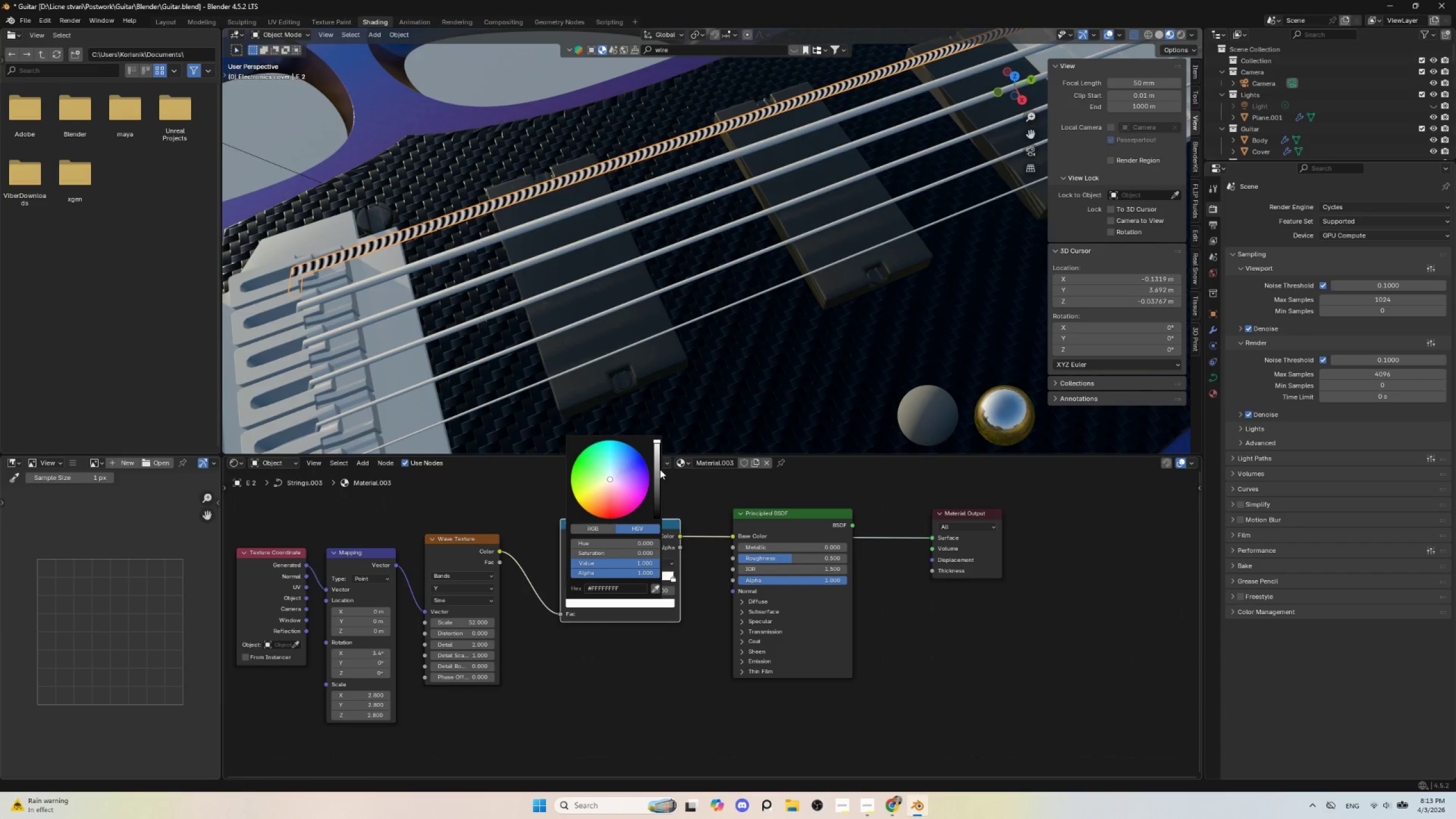 
left_click_drag(start_coordinate=[659, 462], to_coordinate=[657, 479])
 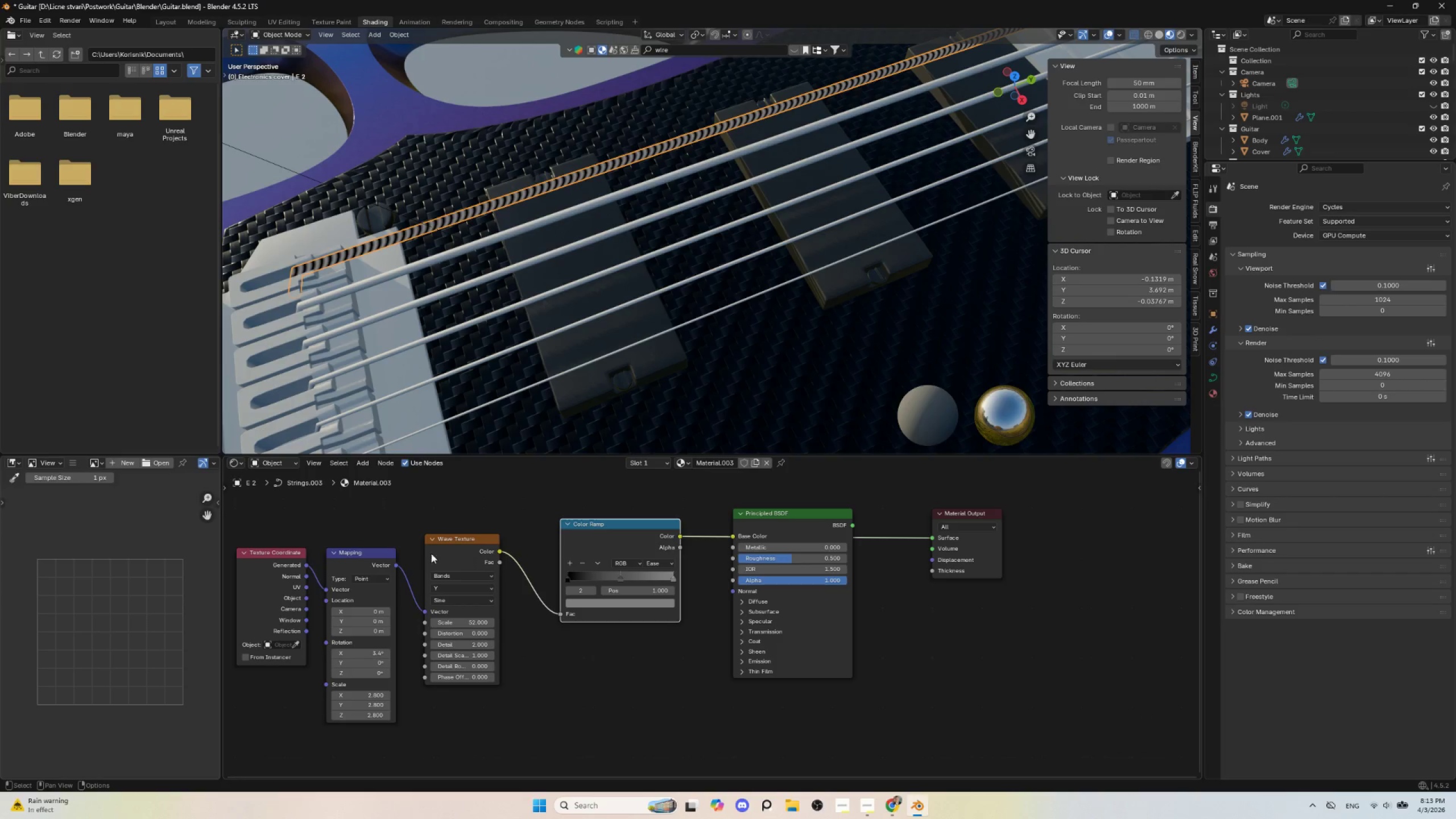 
scroll: coordinate [643, 640], scroll_direction: down, amount: 5.0
 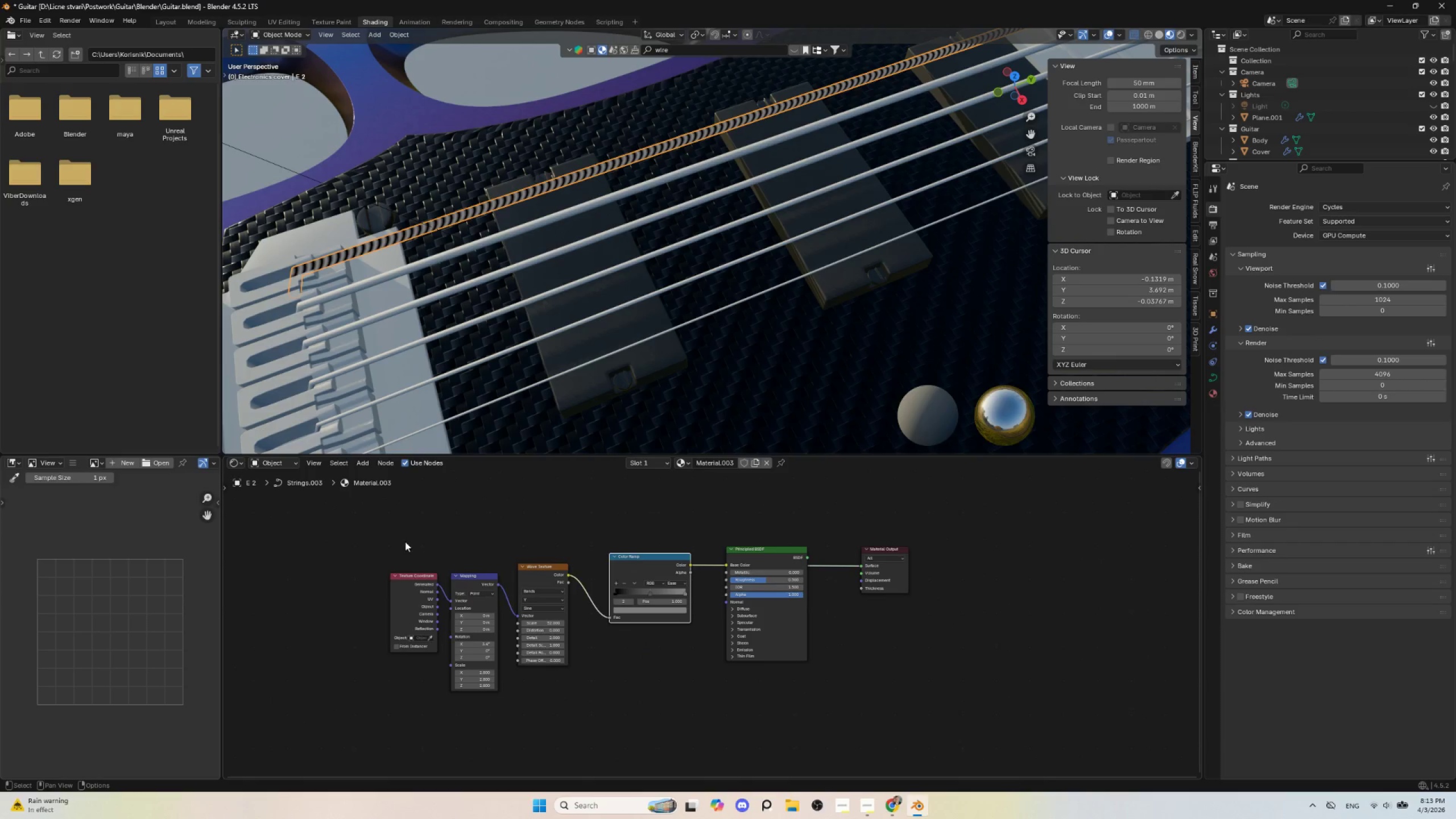 
left_click_drag(start_coordinate=[392, 536], to_coordinate=[661, 638])
 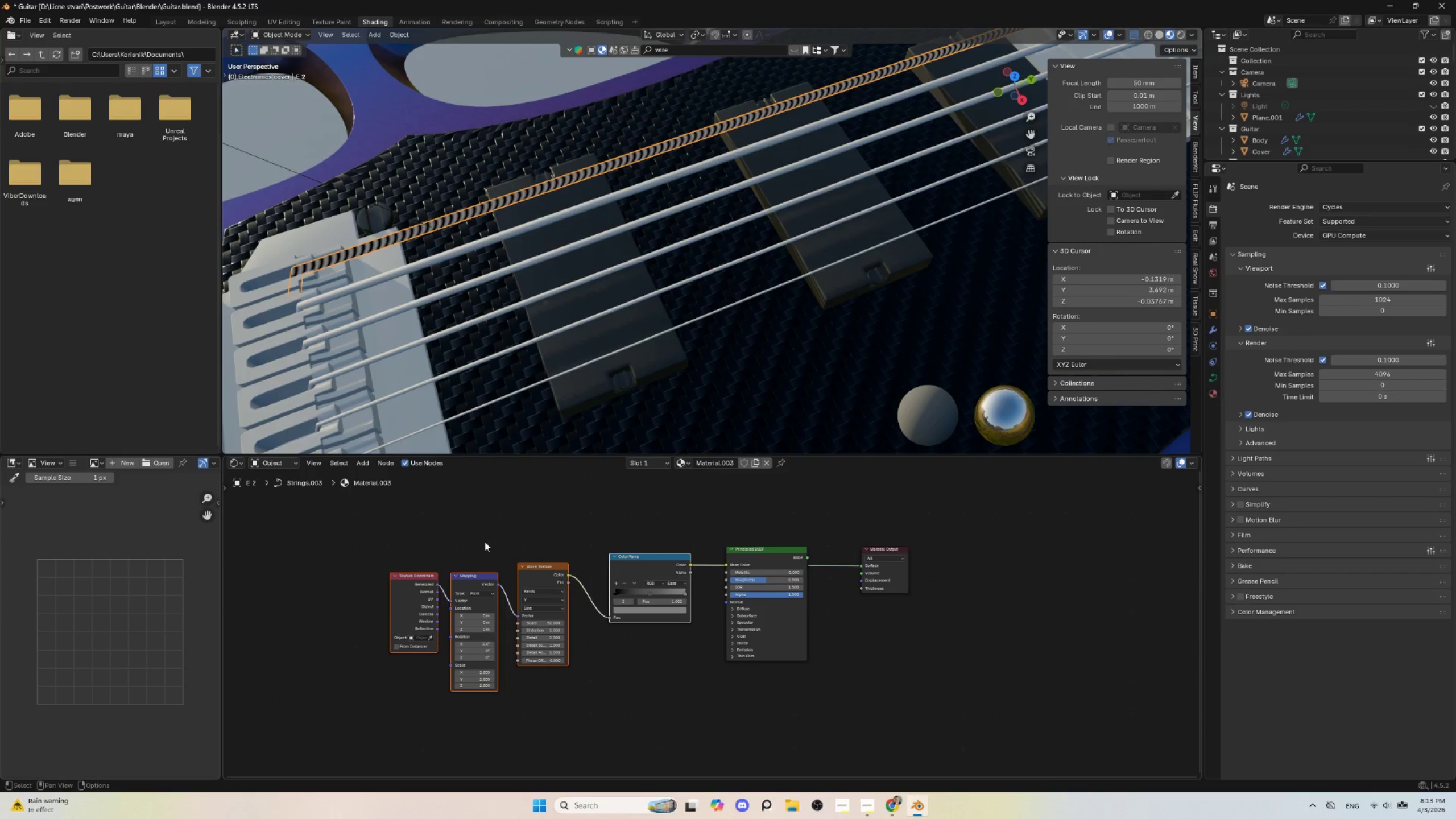 
left_click_drag(start_coordinate=[359, 524], to_coordinate=[688, 663])
 